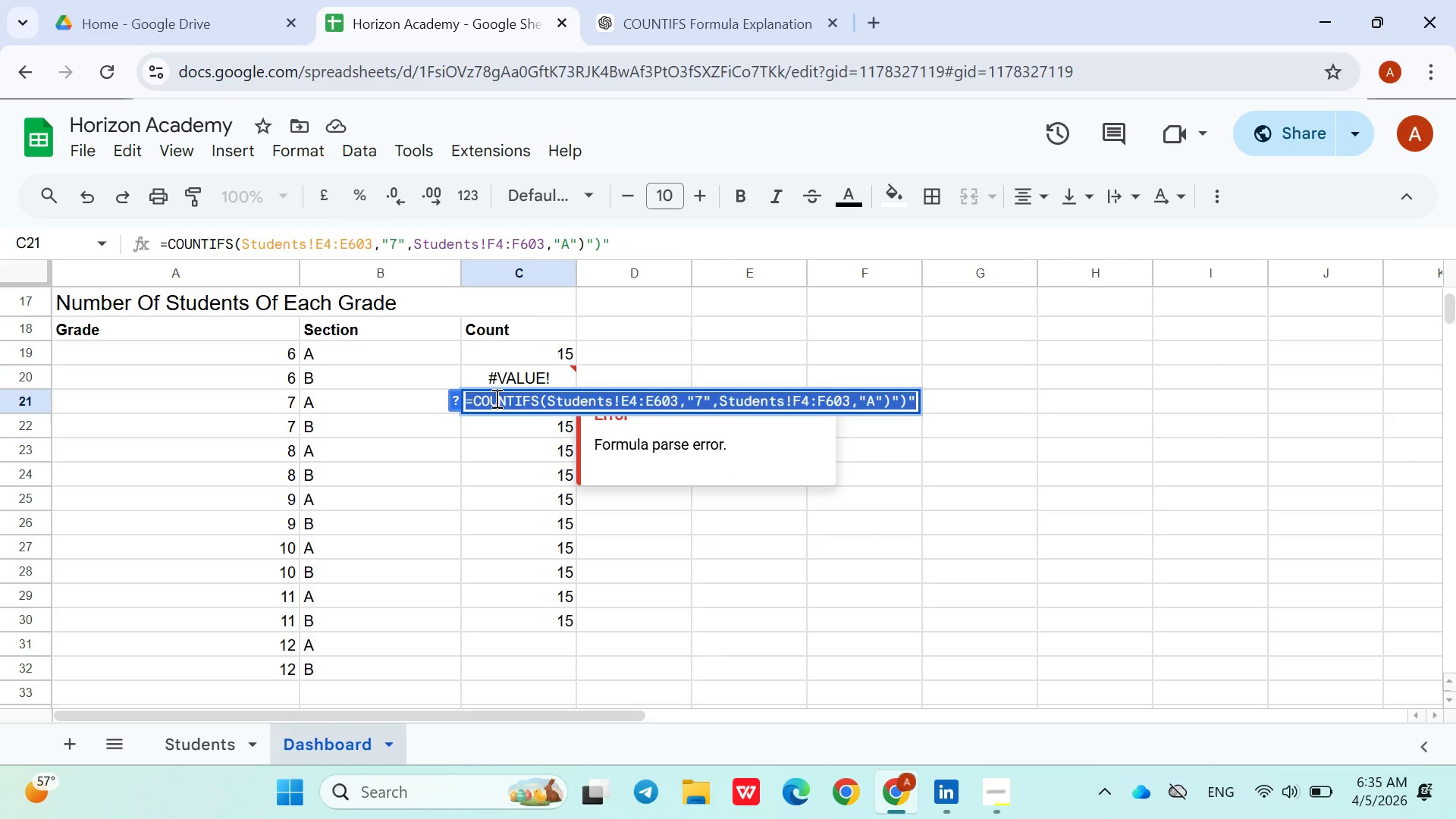 
triple_click([495, 398])
 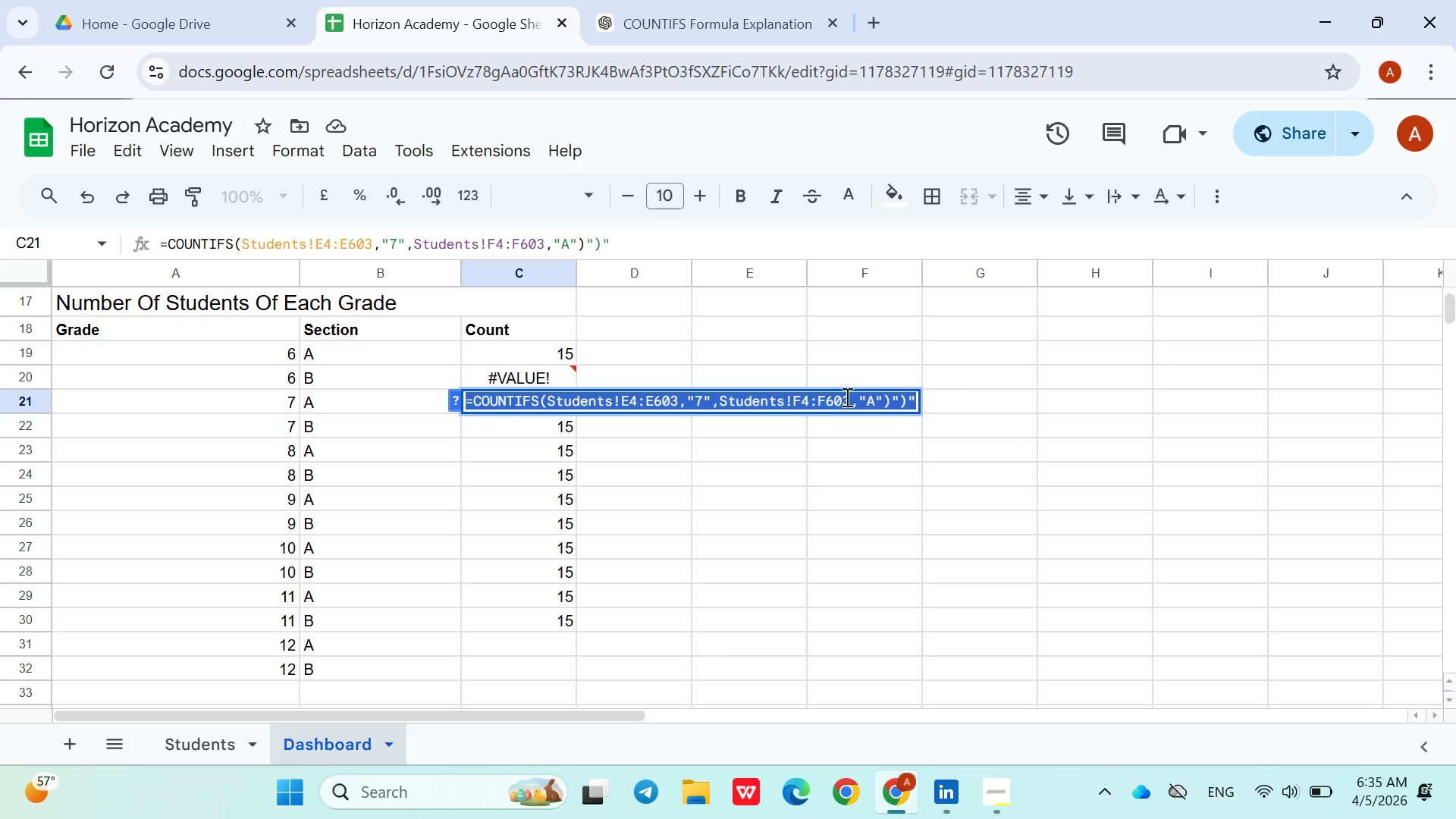 
left_click([847, 399])
 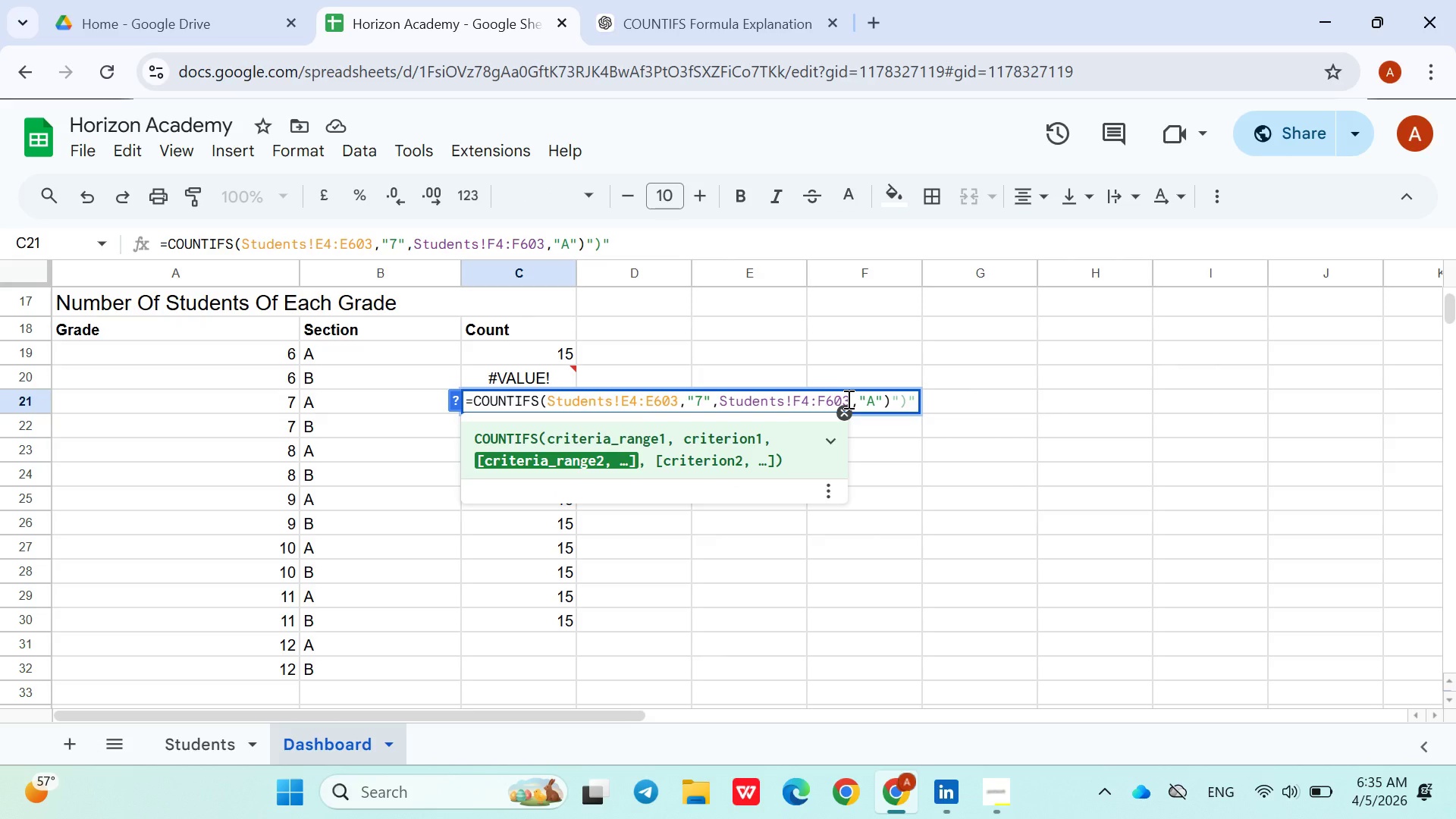 
key(Backspace)
 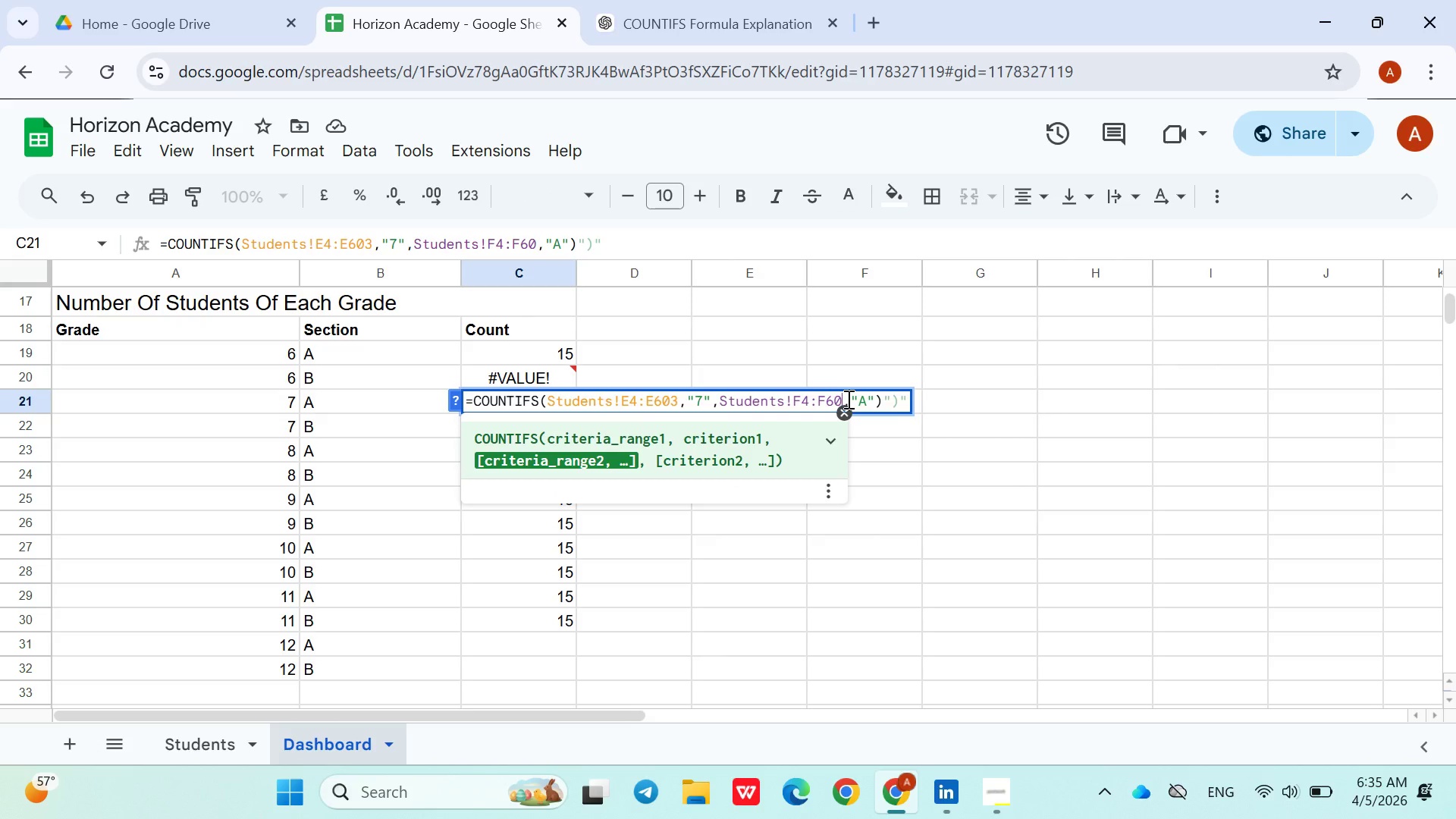 
key(1)
 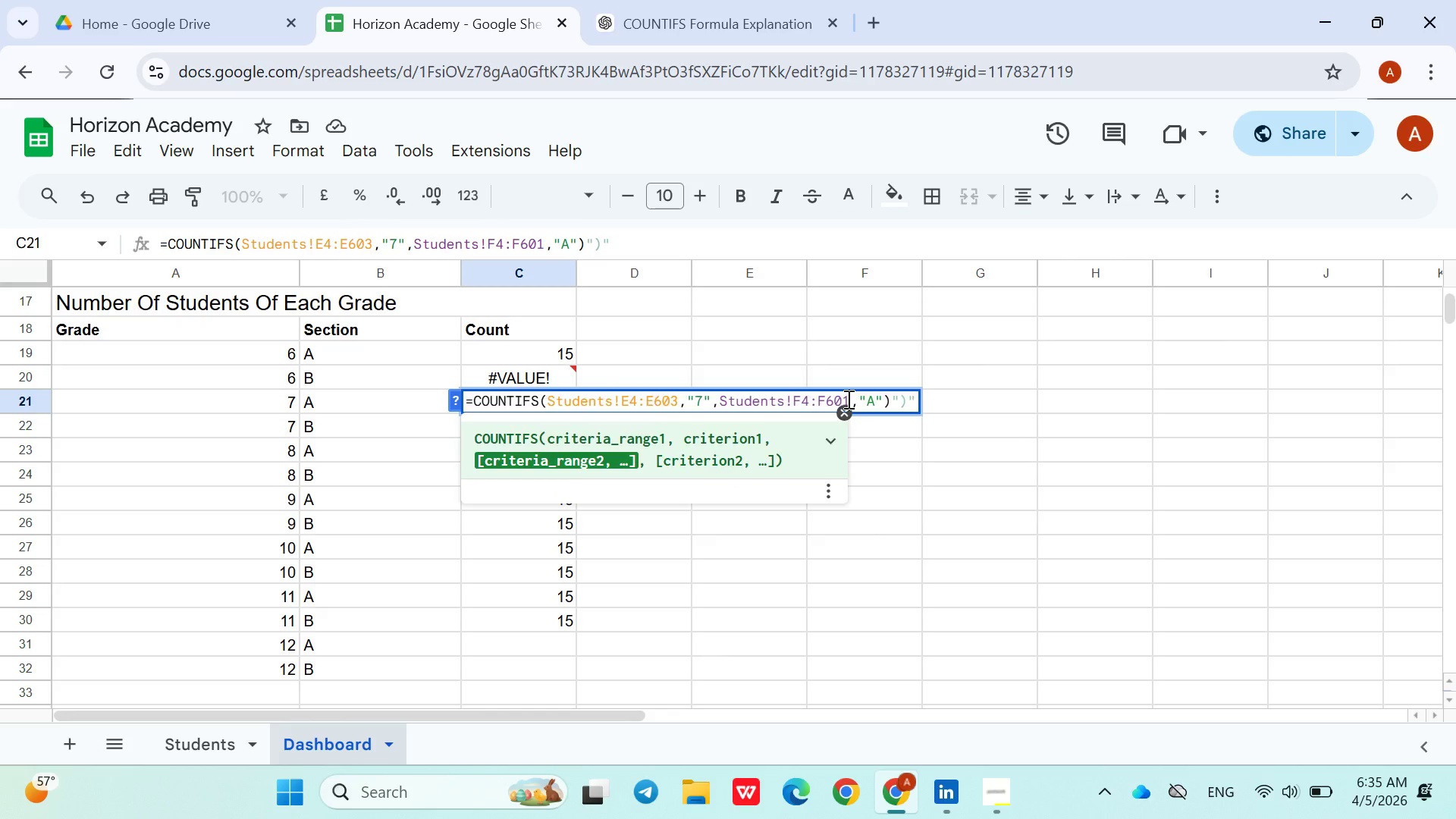 
key(Enter)
 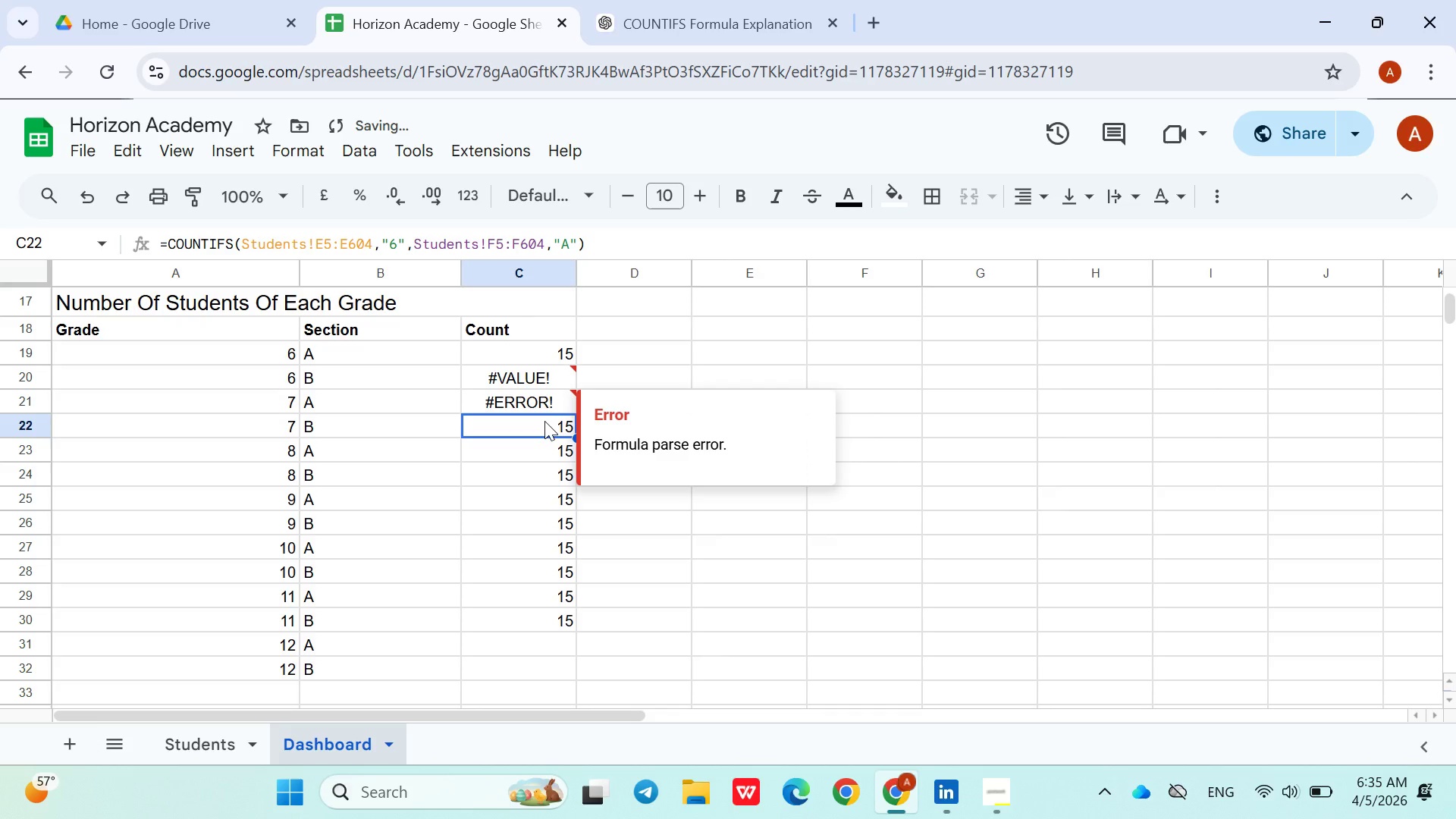 
double_click([544, 421])
 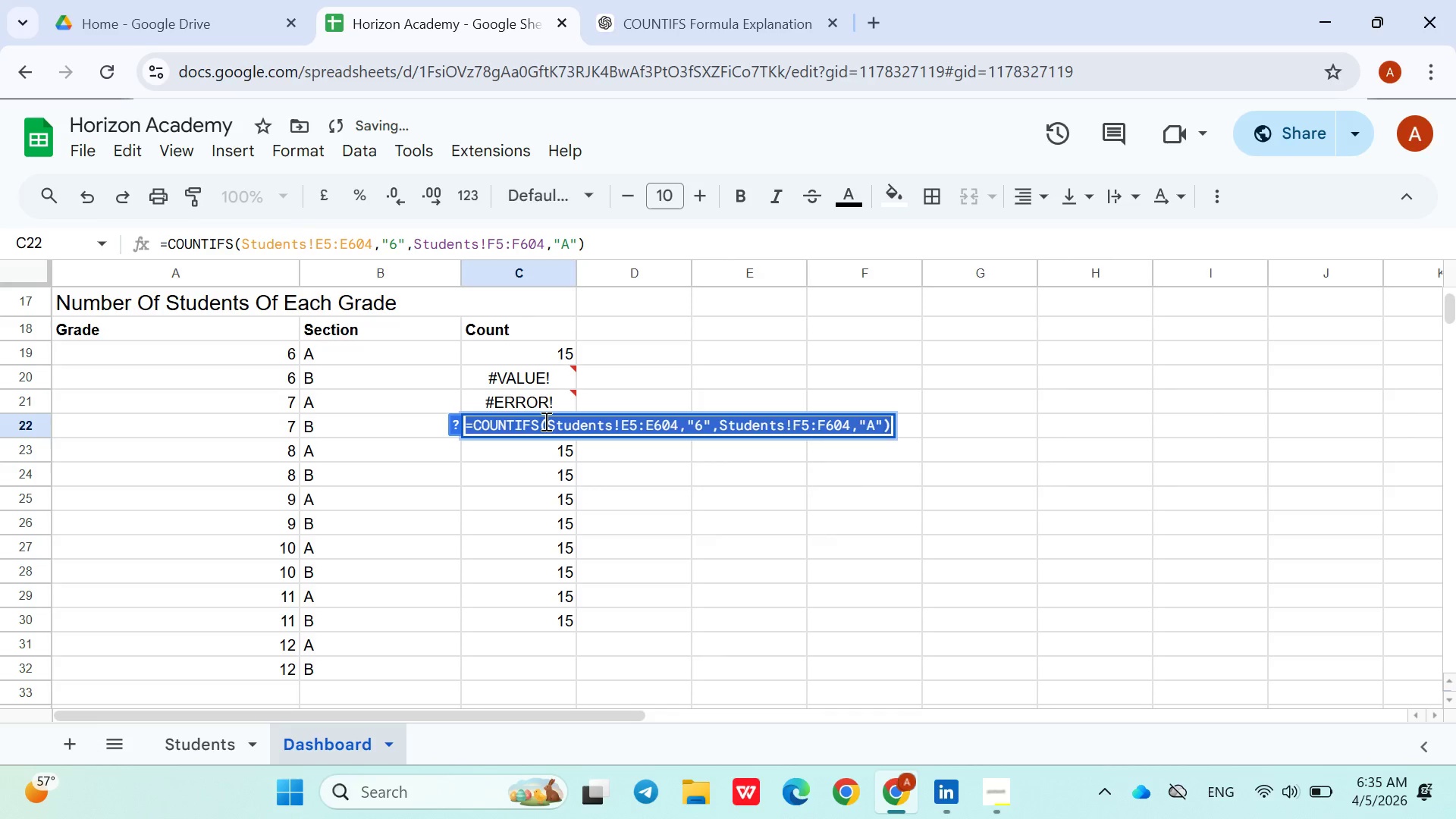 
triple_click([544, 421])
 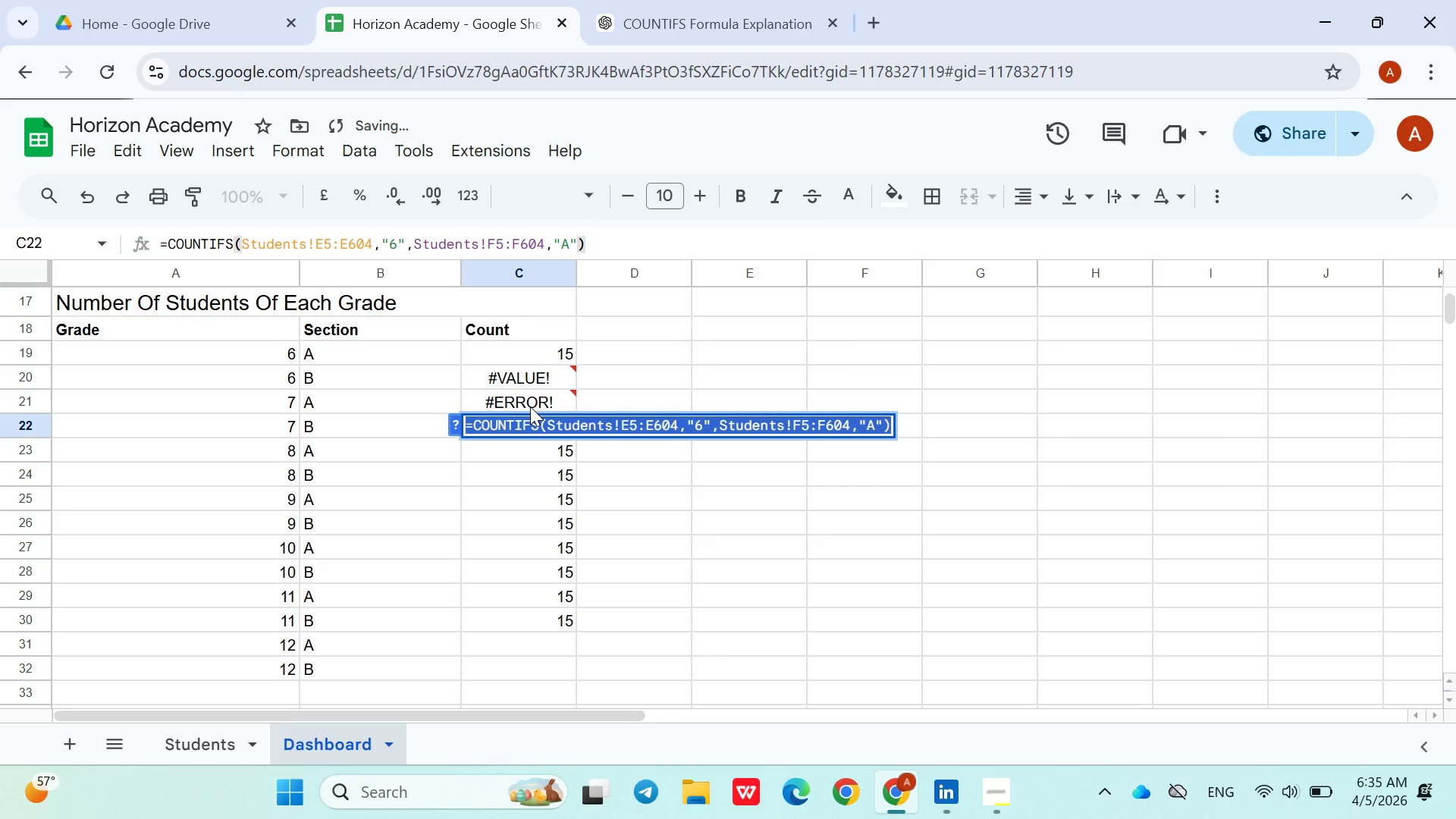 
double_click([529, 405])
 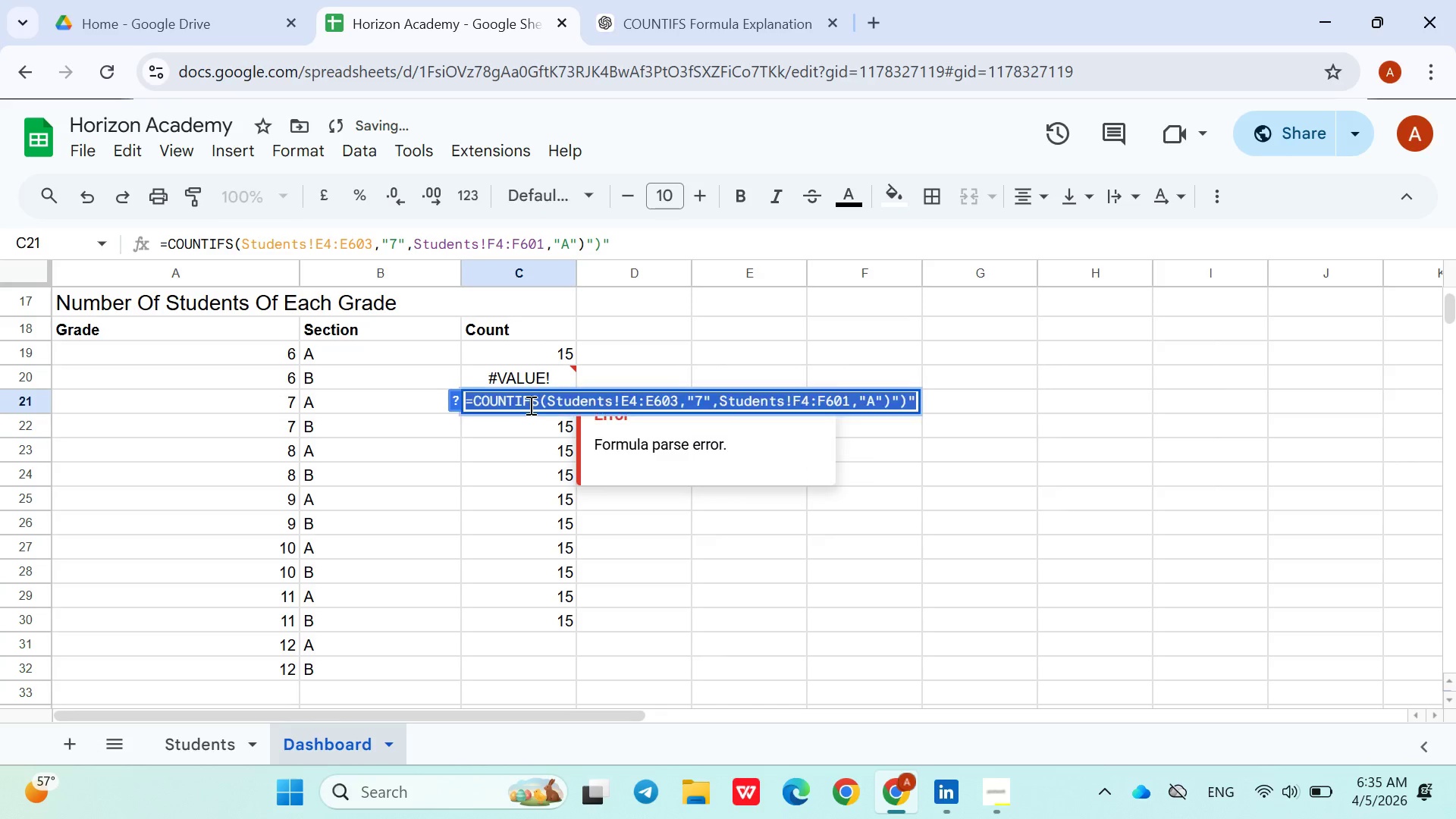 
triple_click([529, 405])
 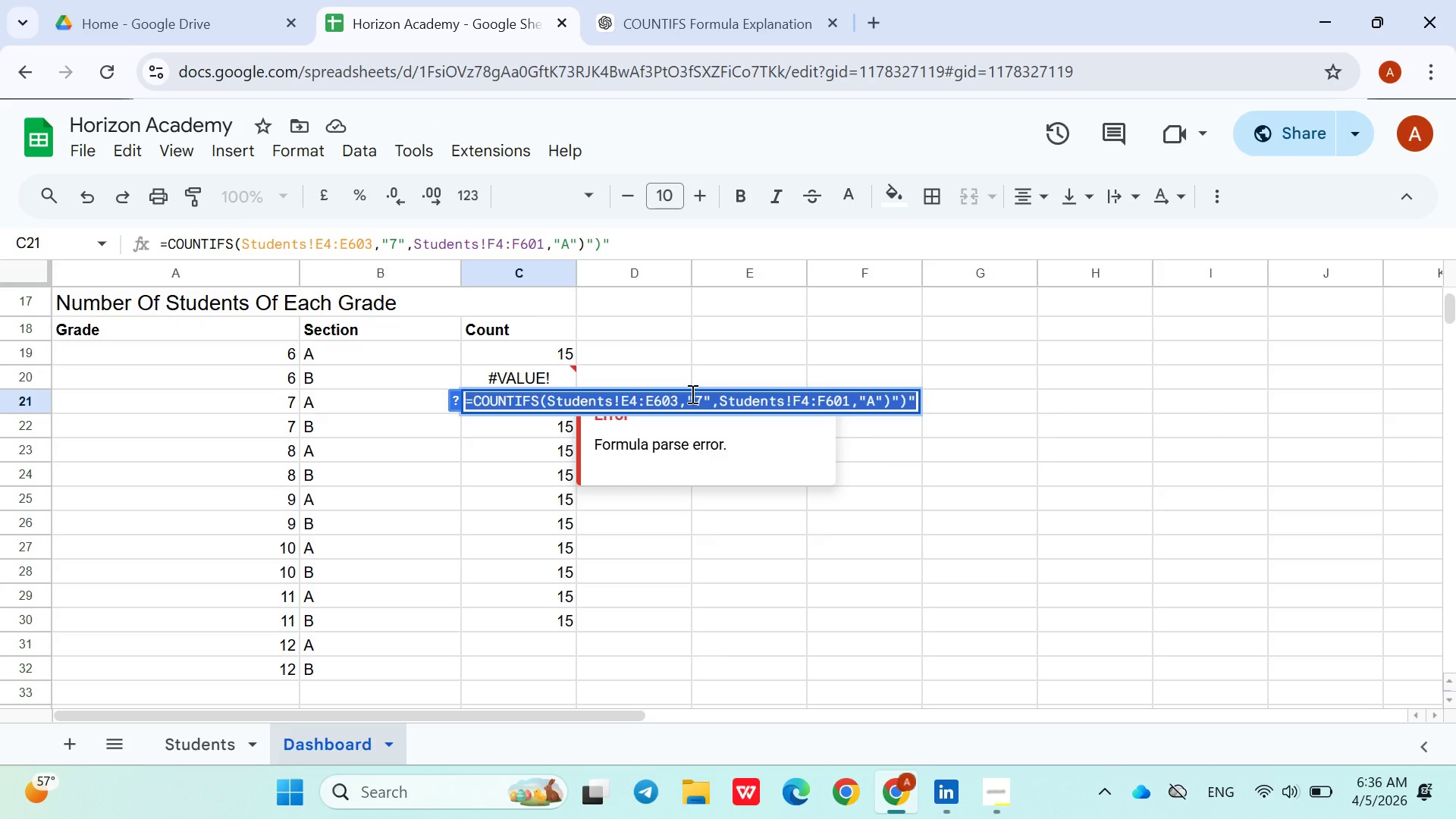 
wait(10.7)
 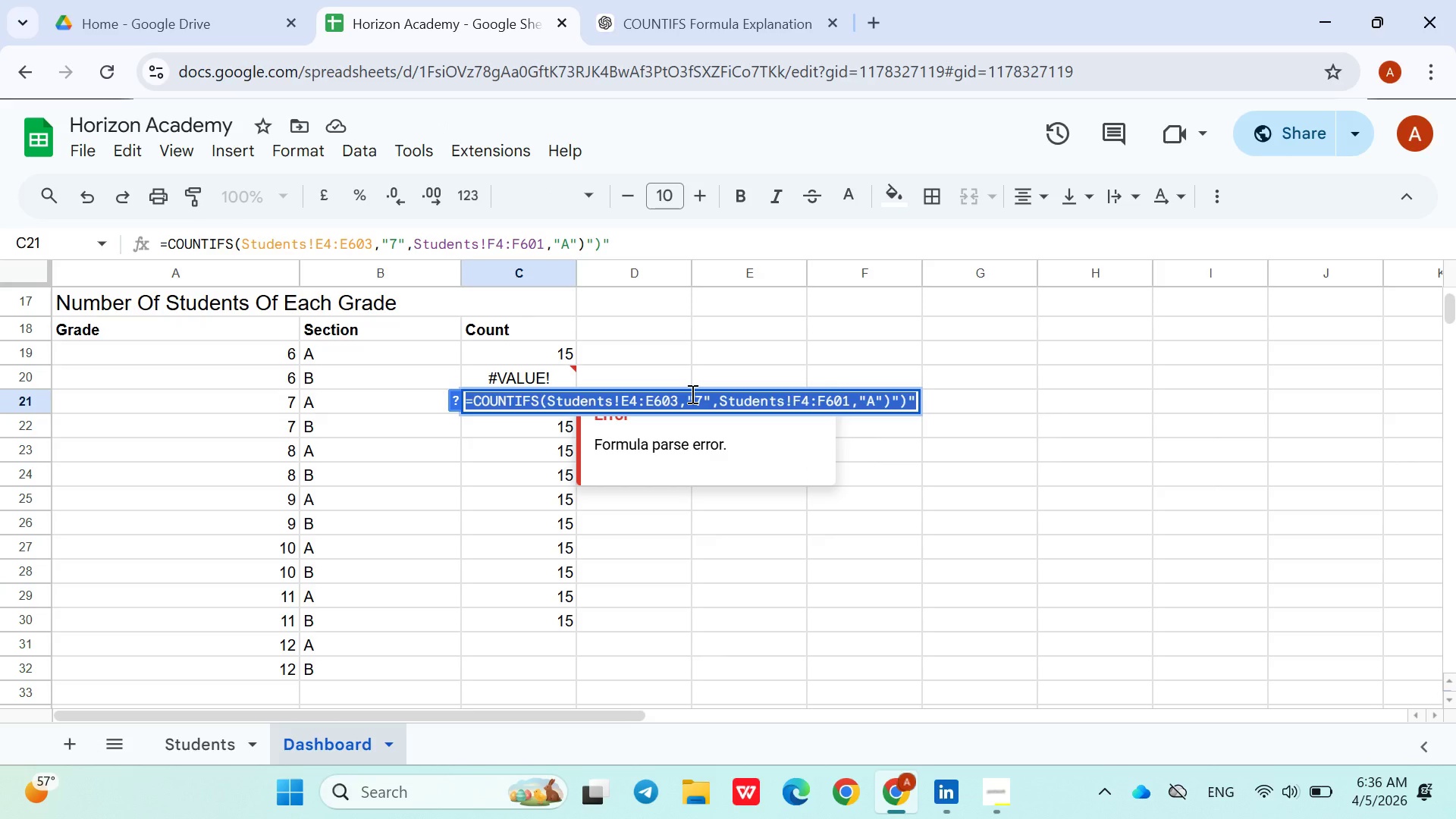 
left_click([913, 400])
 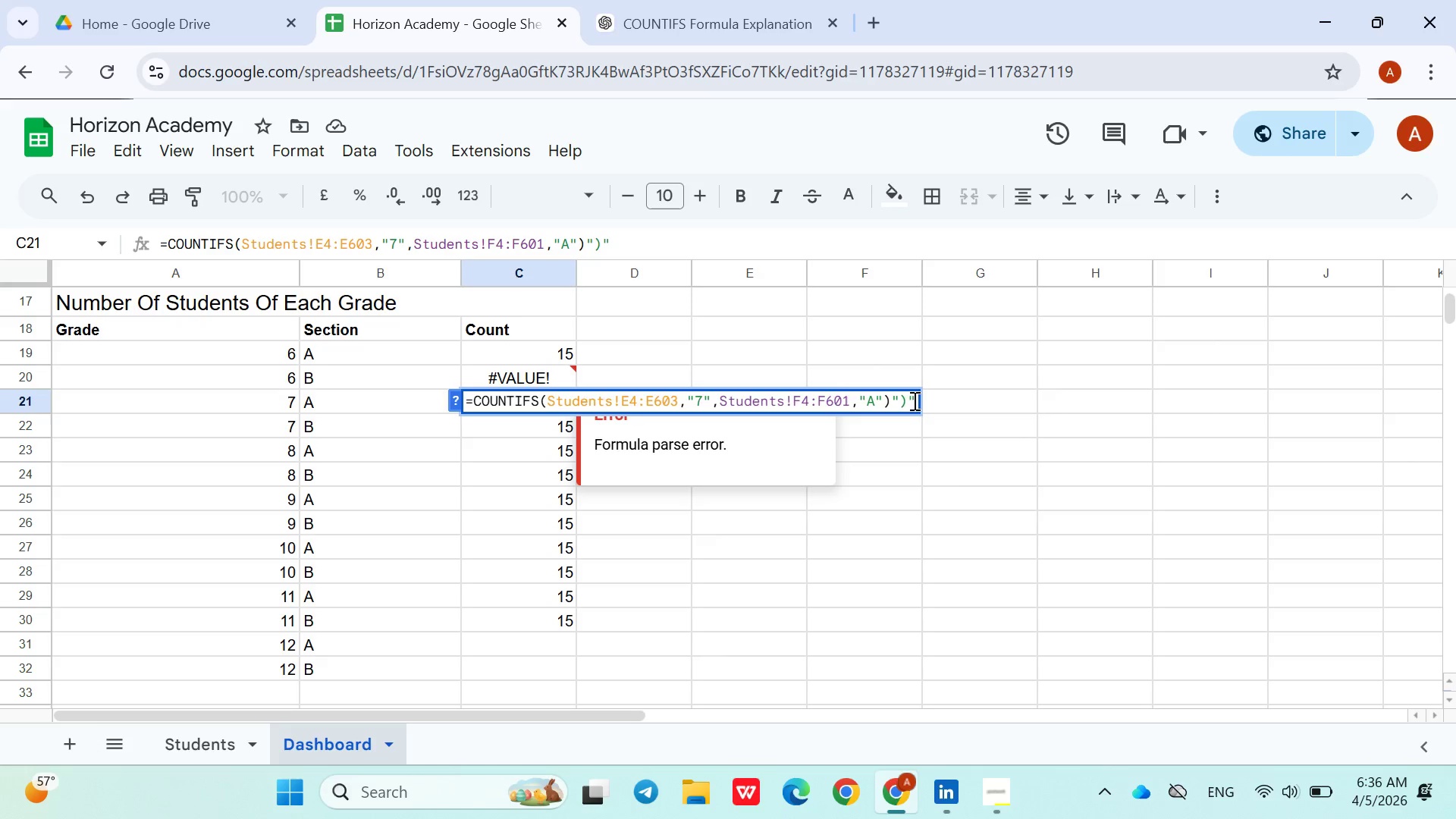 
key(Backspace)
 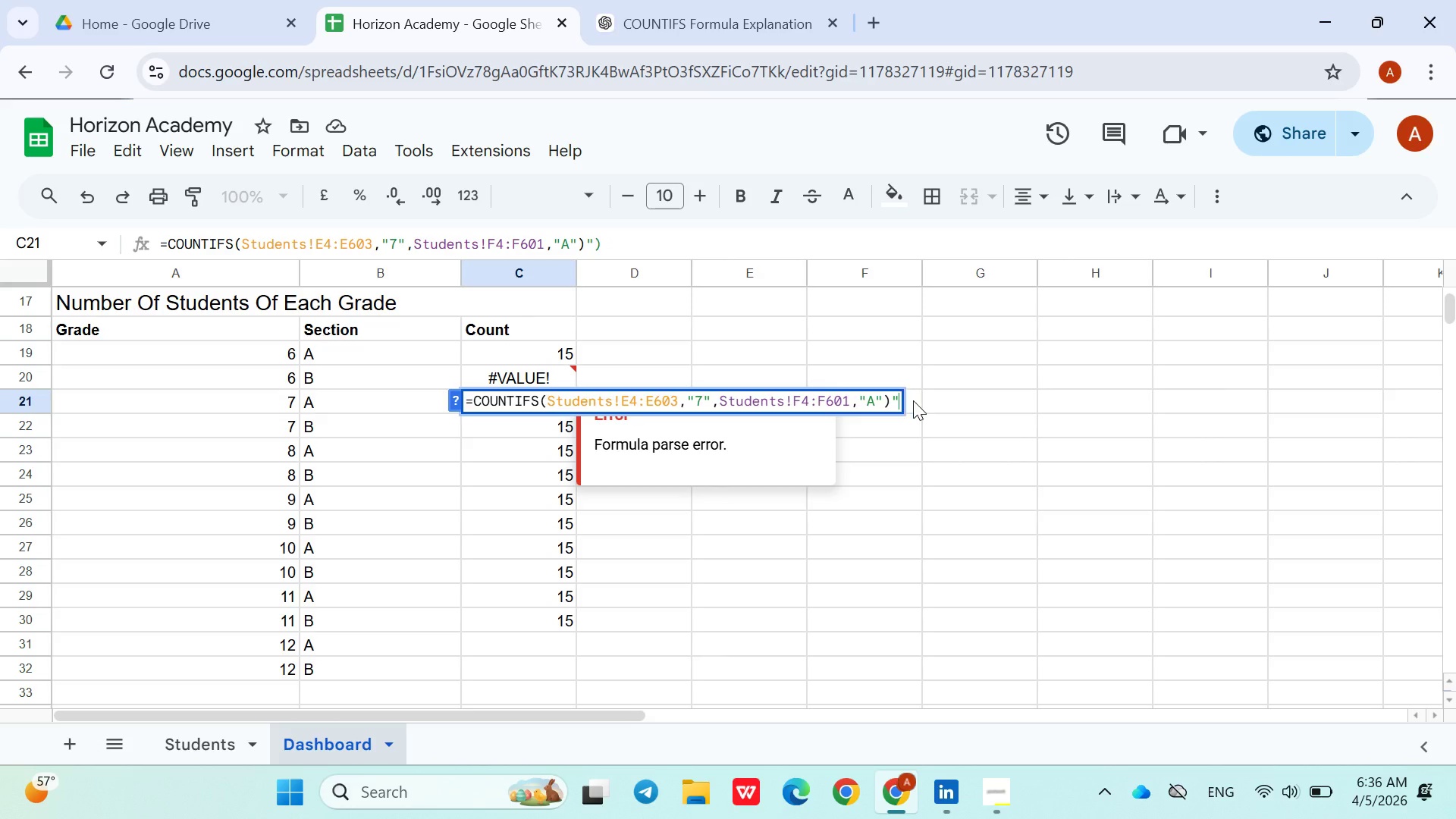 
key(Backspace)
 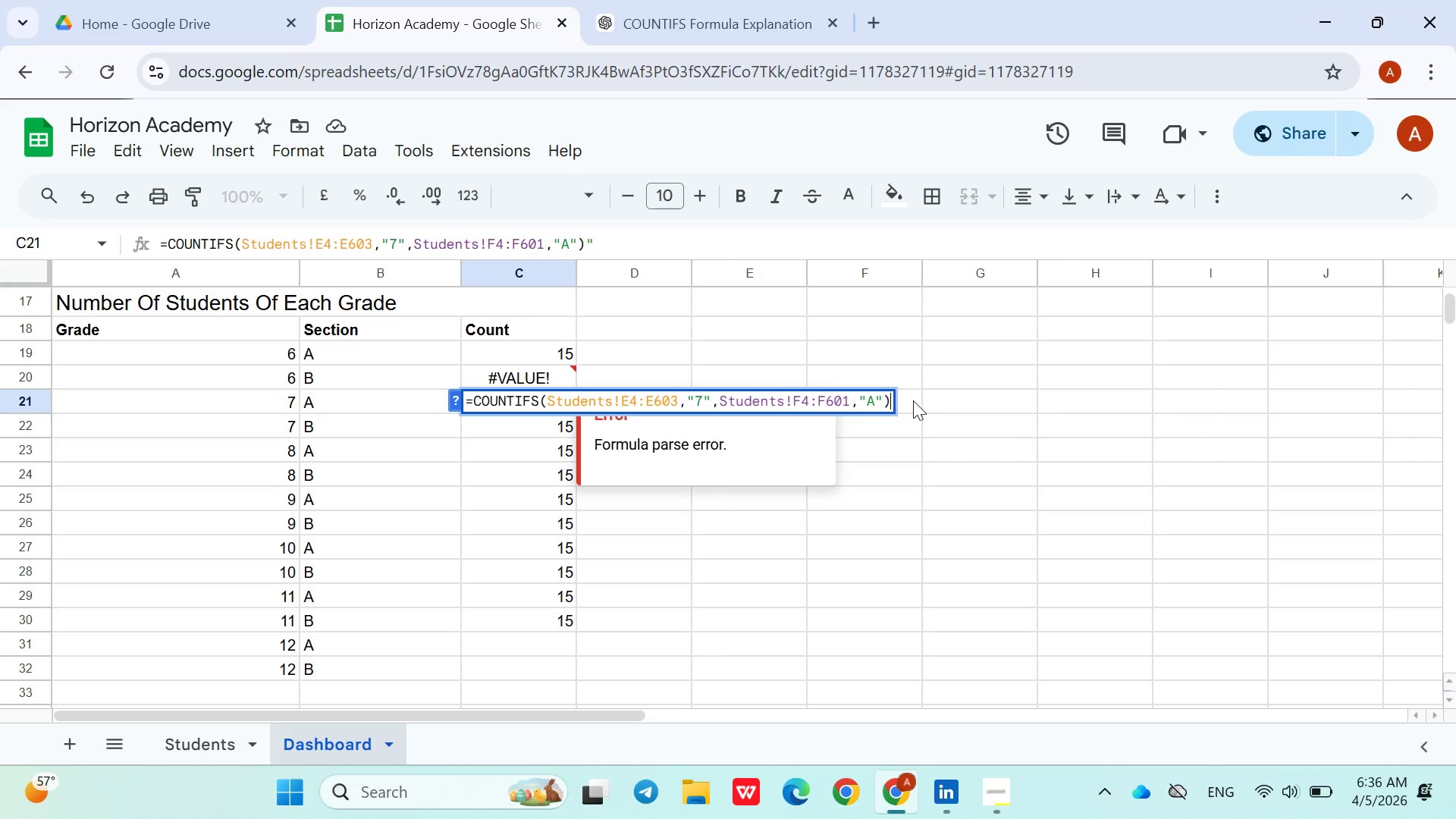 
key(Backspace)
 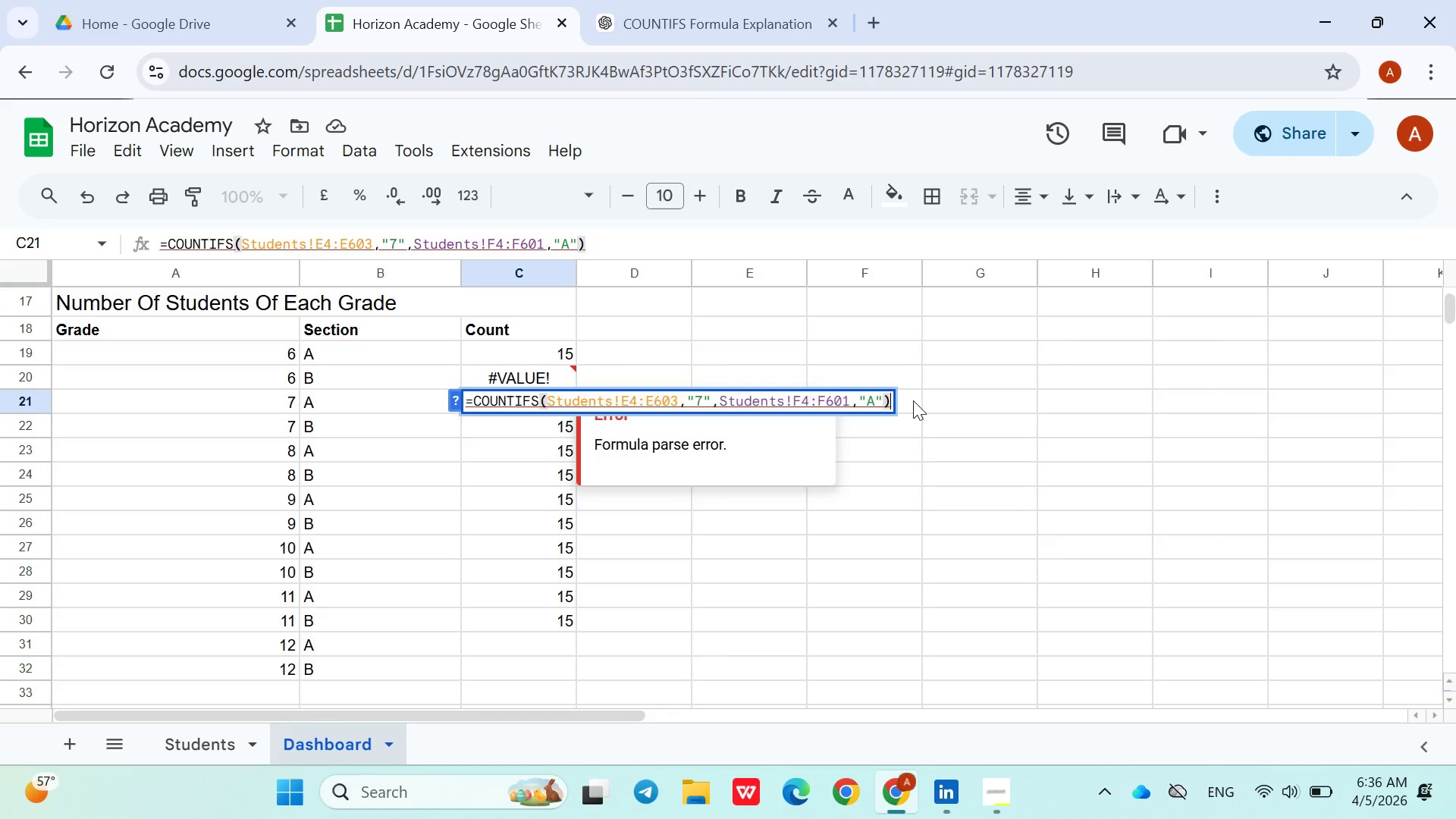 
key(Enter)
 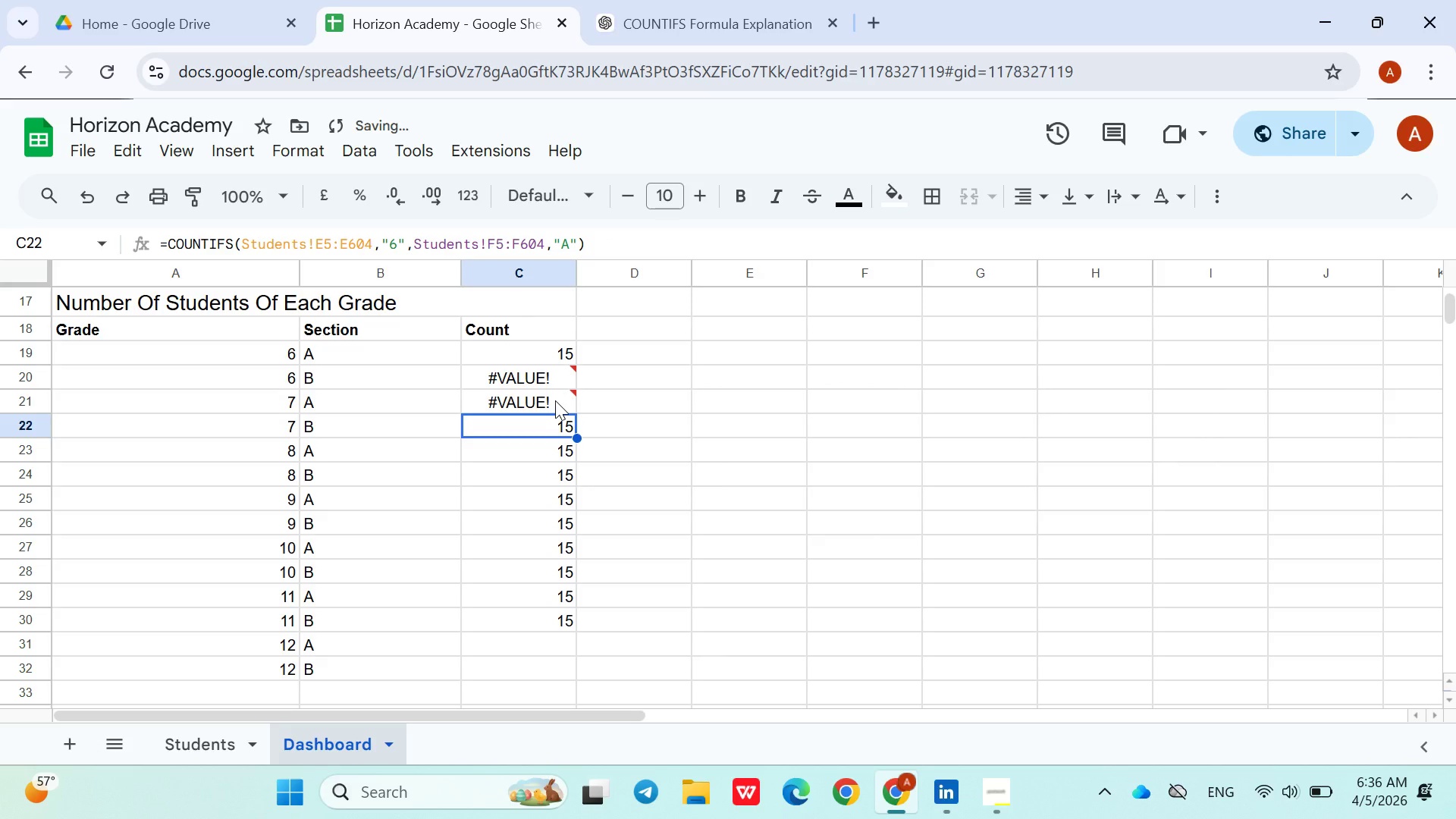 
double_click([554, 400])
 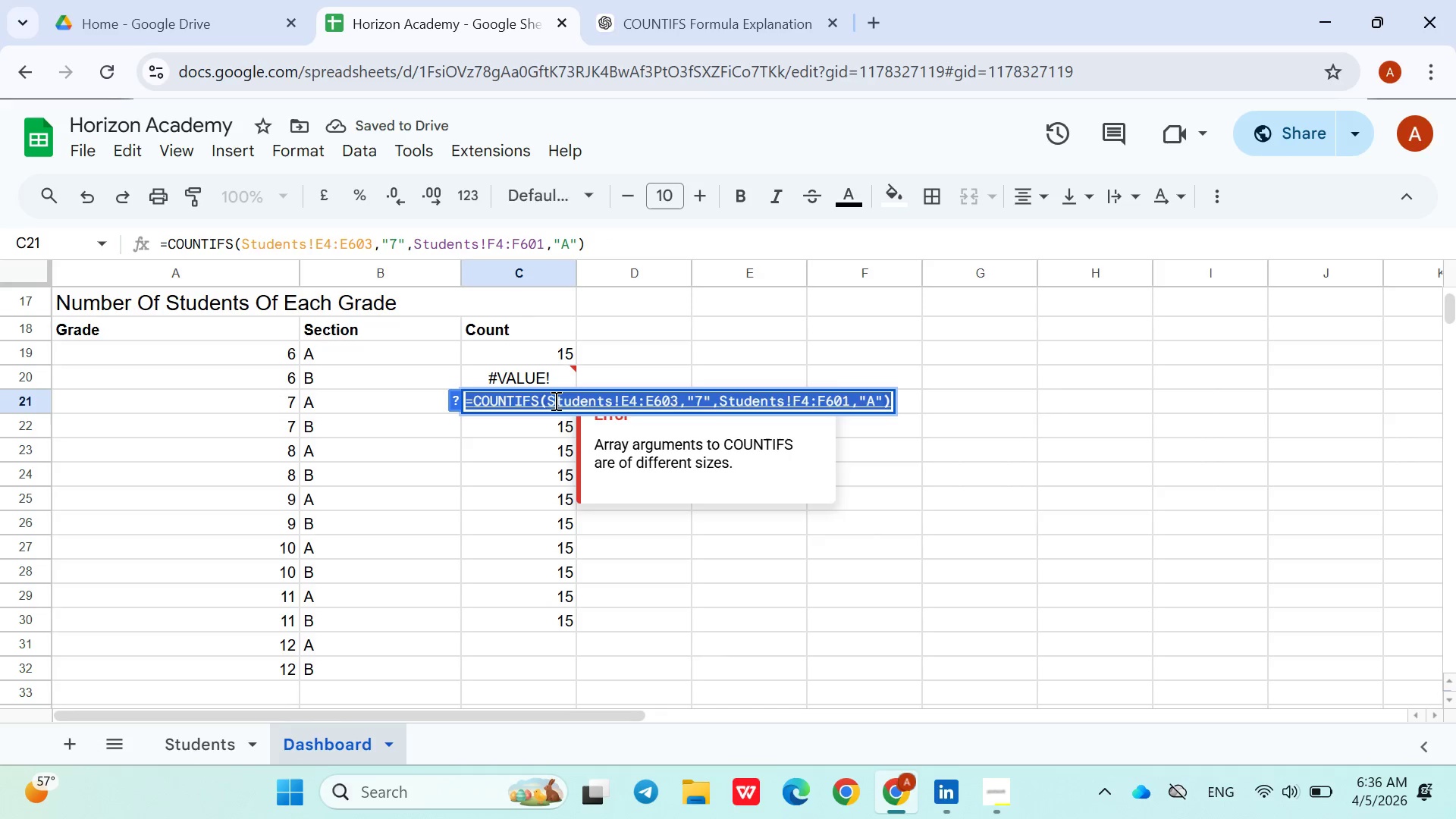 
triple_click([554, 400])
 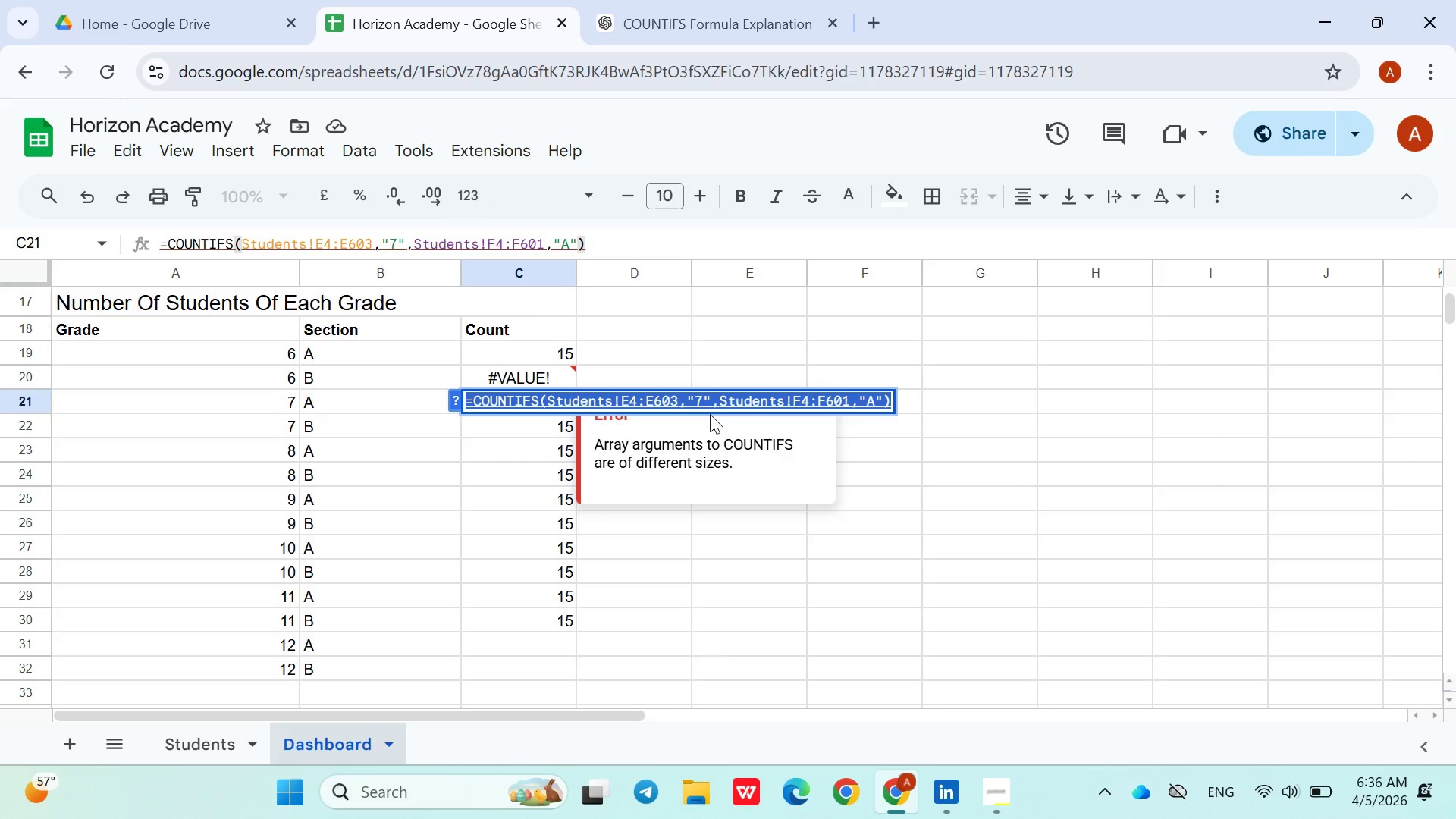 
wait(16.51)
 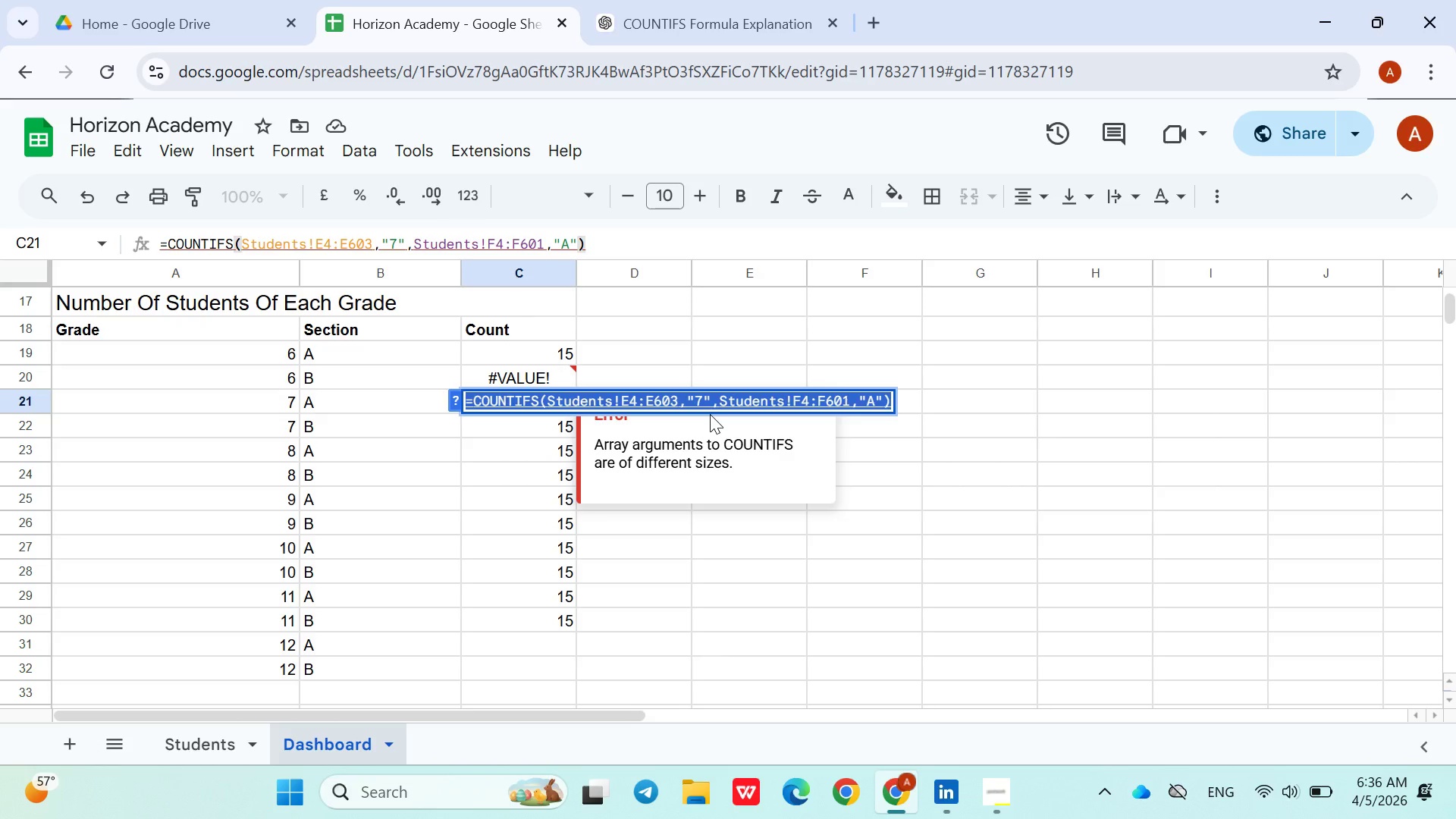 
left_click([677, 403])
 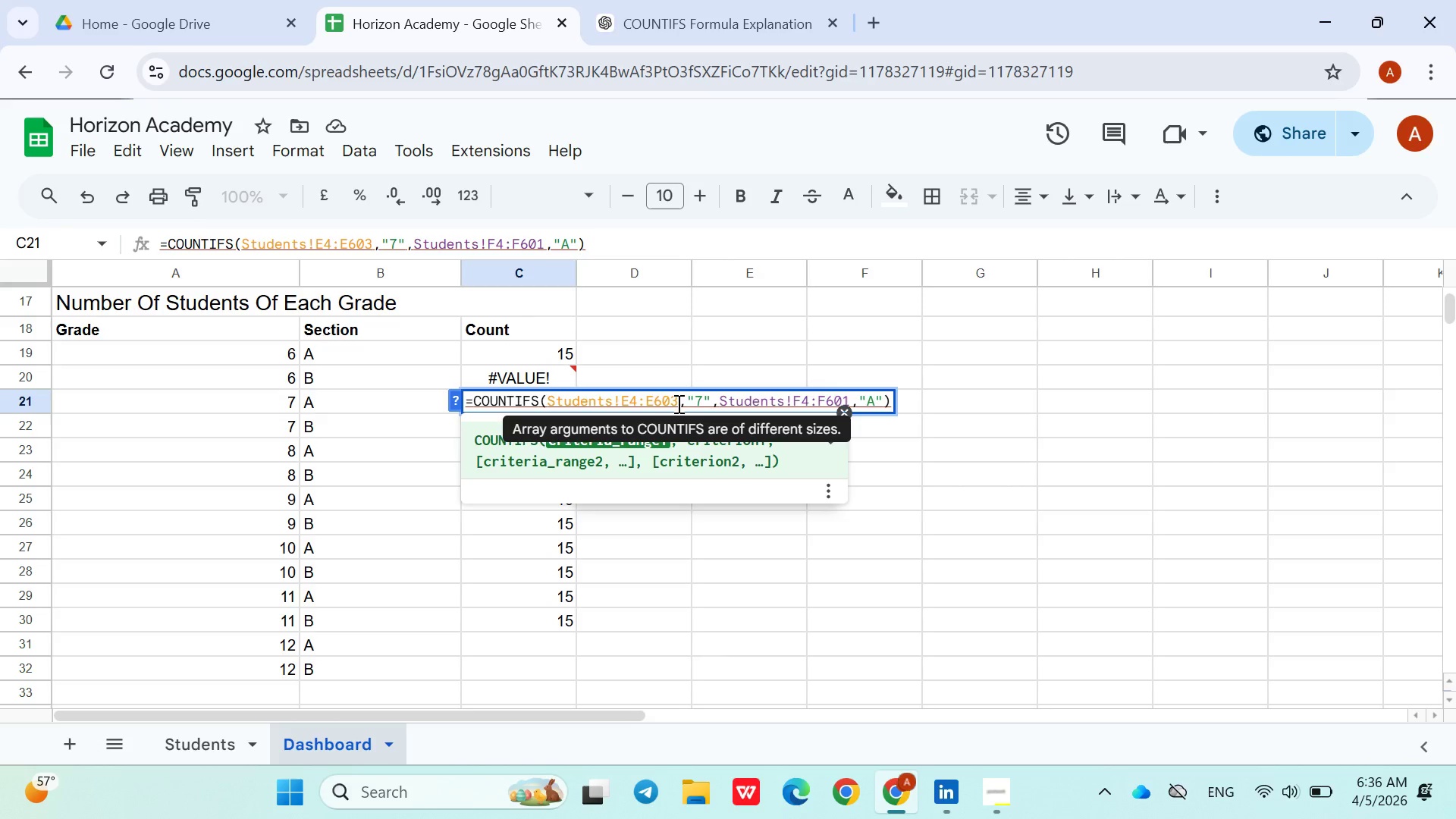 
key(Backspace)
 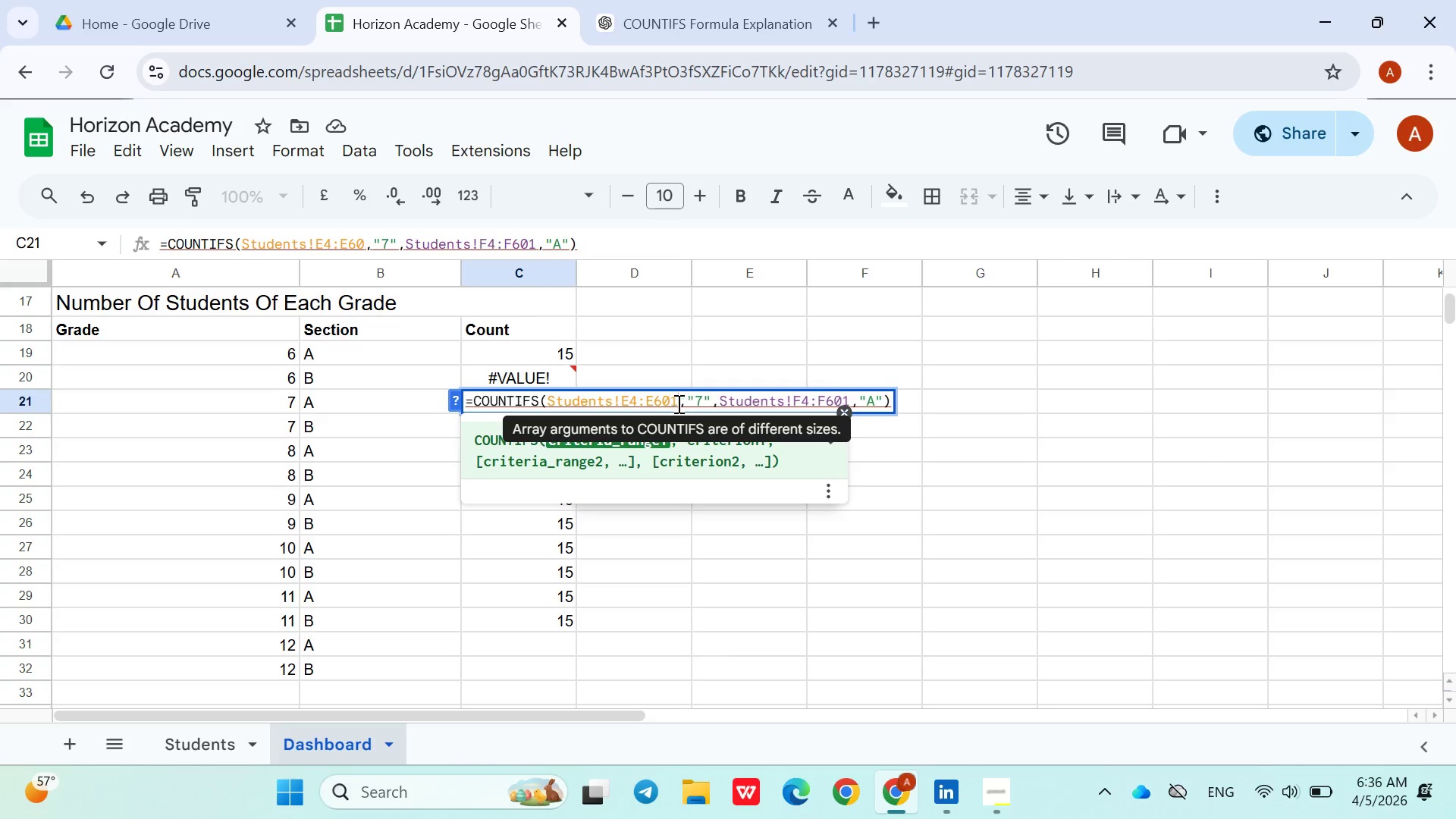 
key(1)
 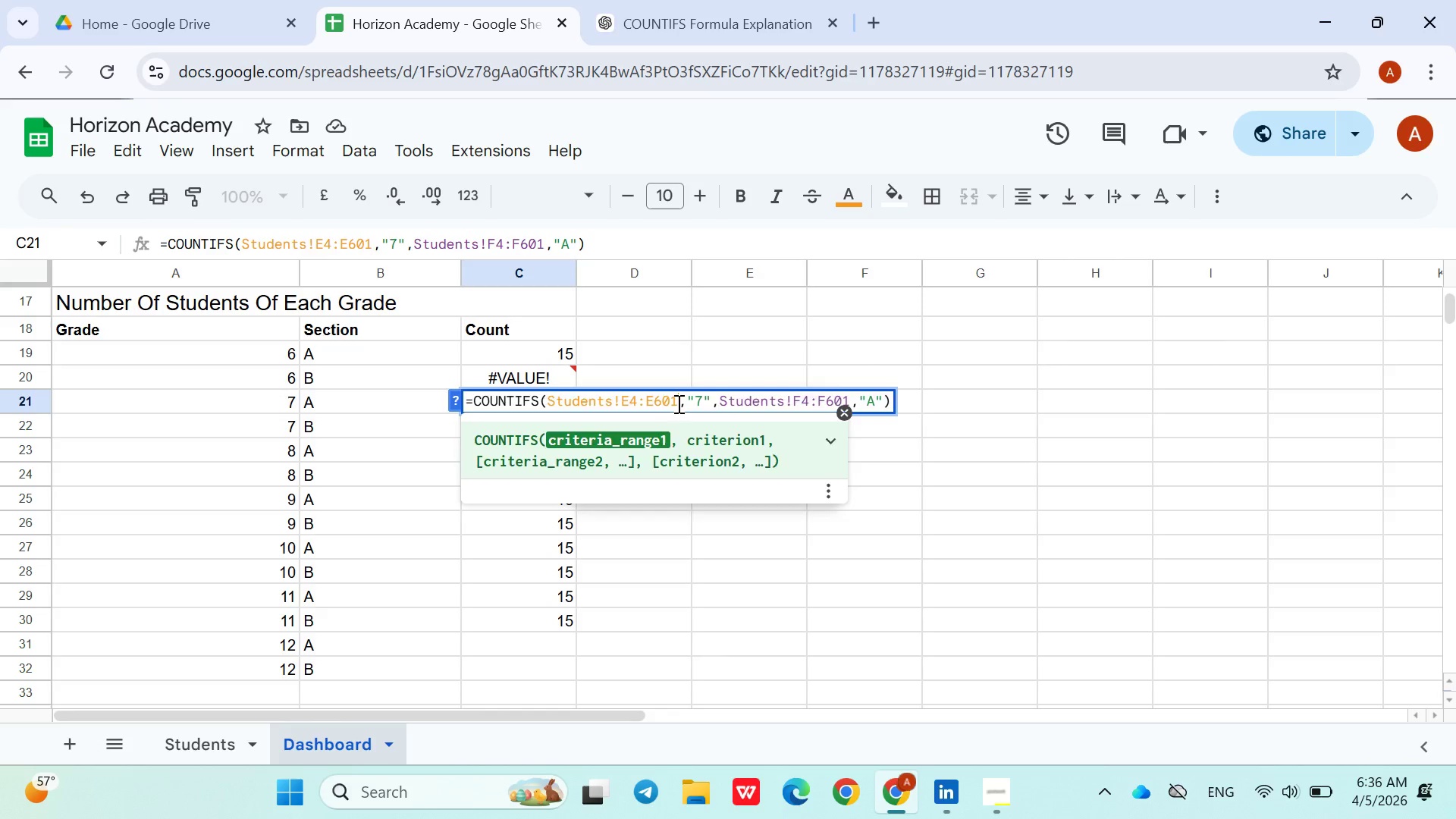 
key(Enter)
 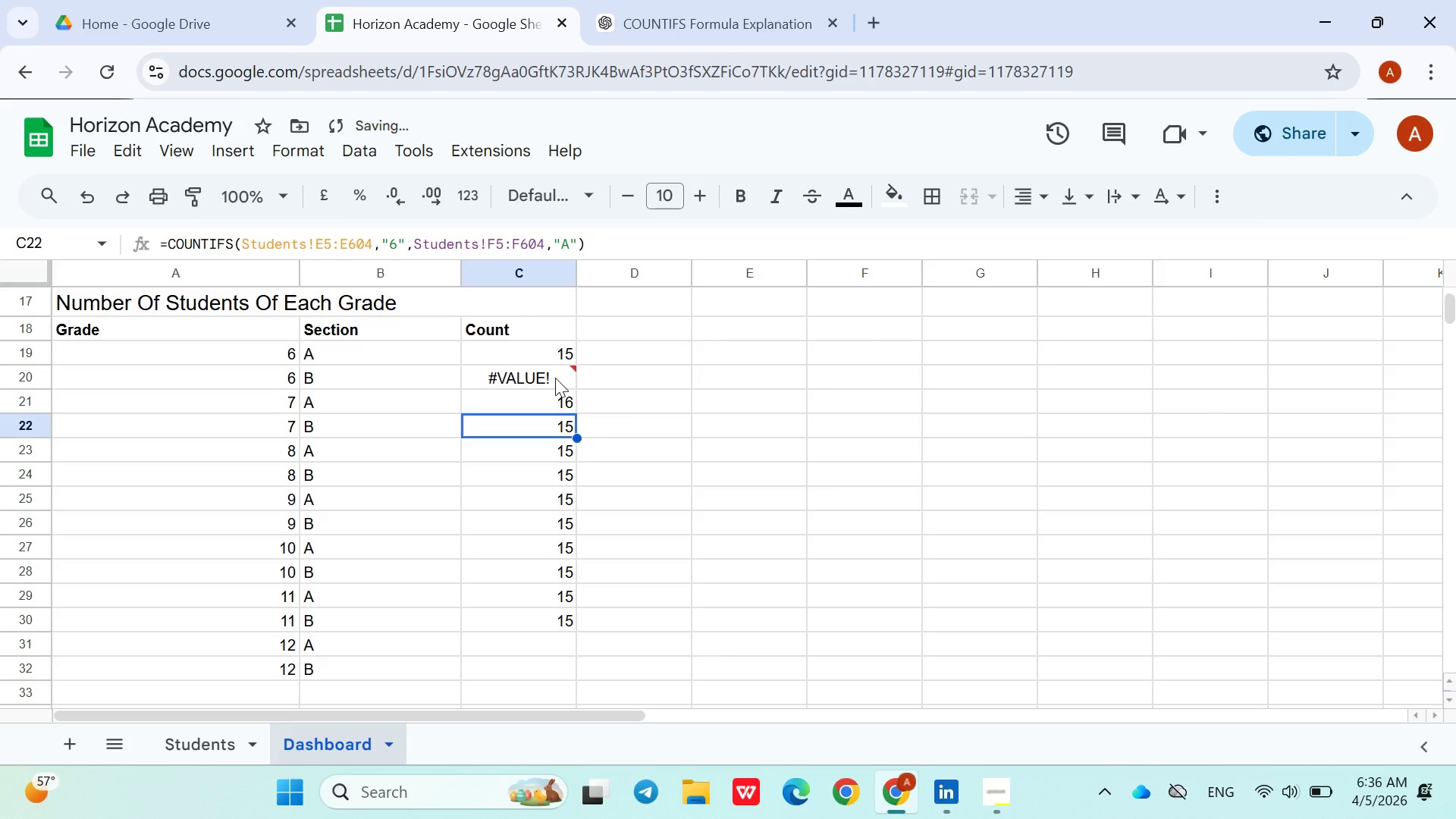 
double_click([556, 378])
 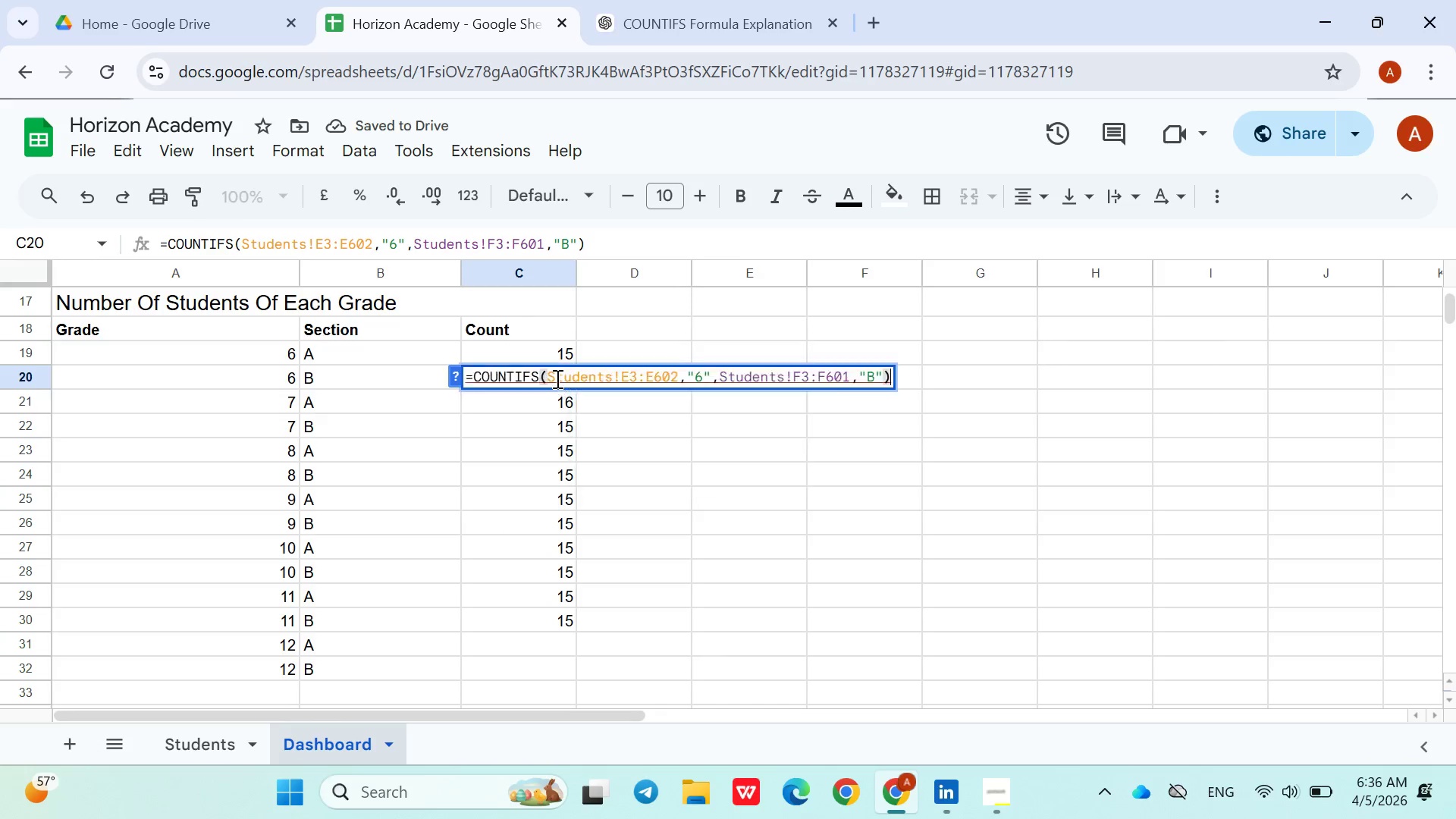 
triple_click([556, 378])
 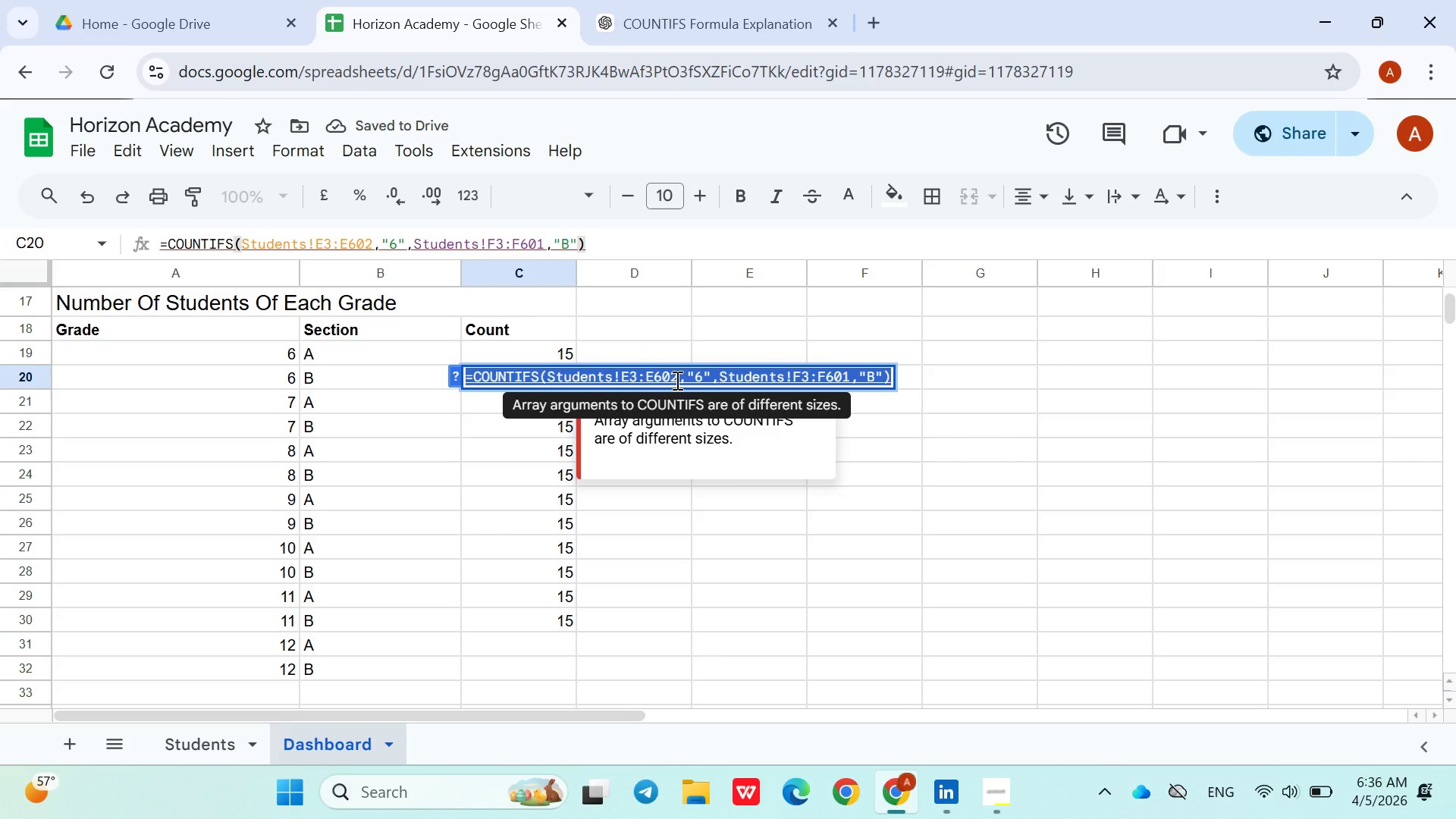 
left_click([677, 378])
 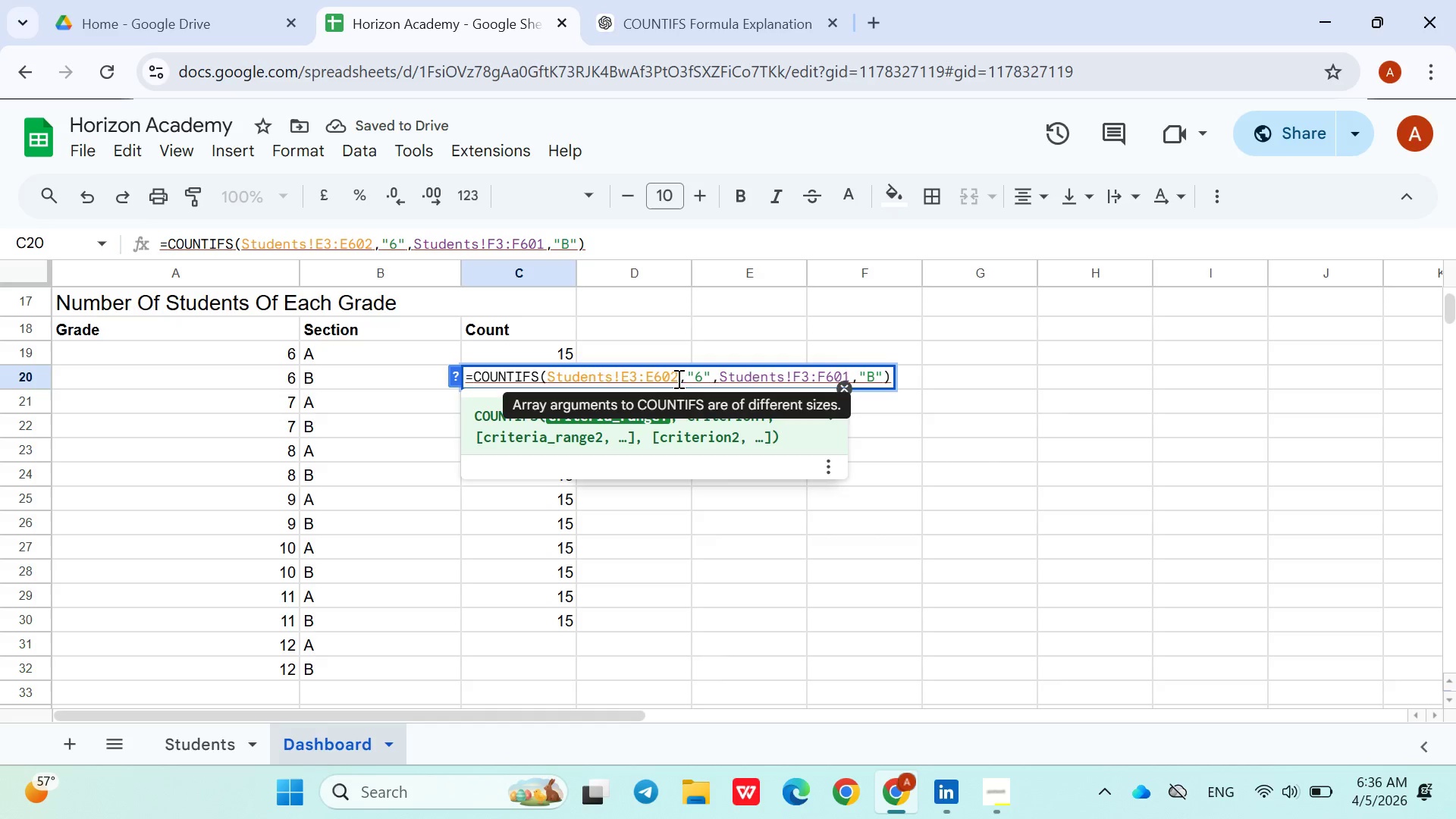 
key(Backspace)
 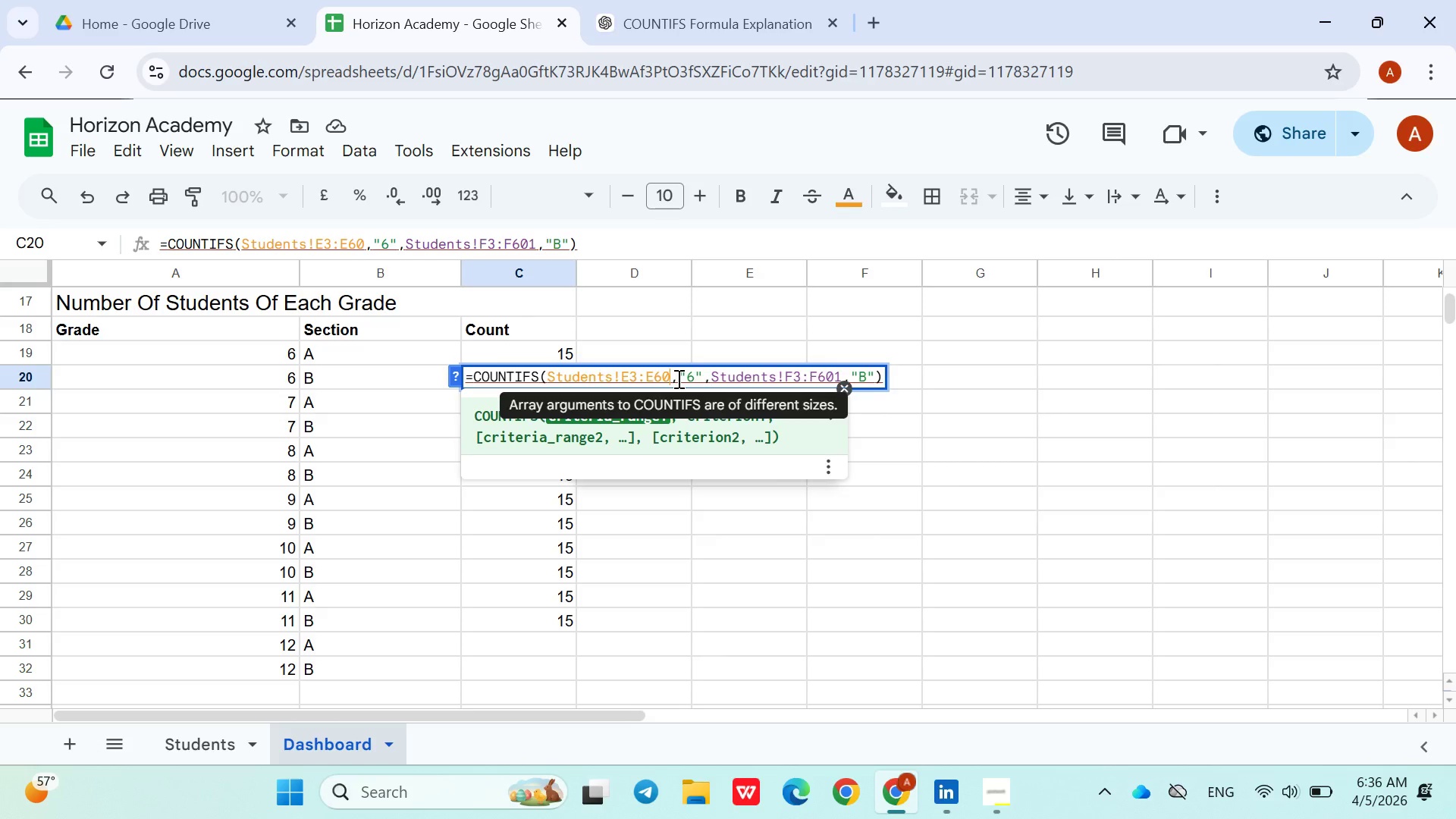 
key(1)
 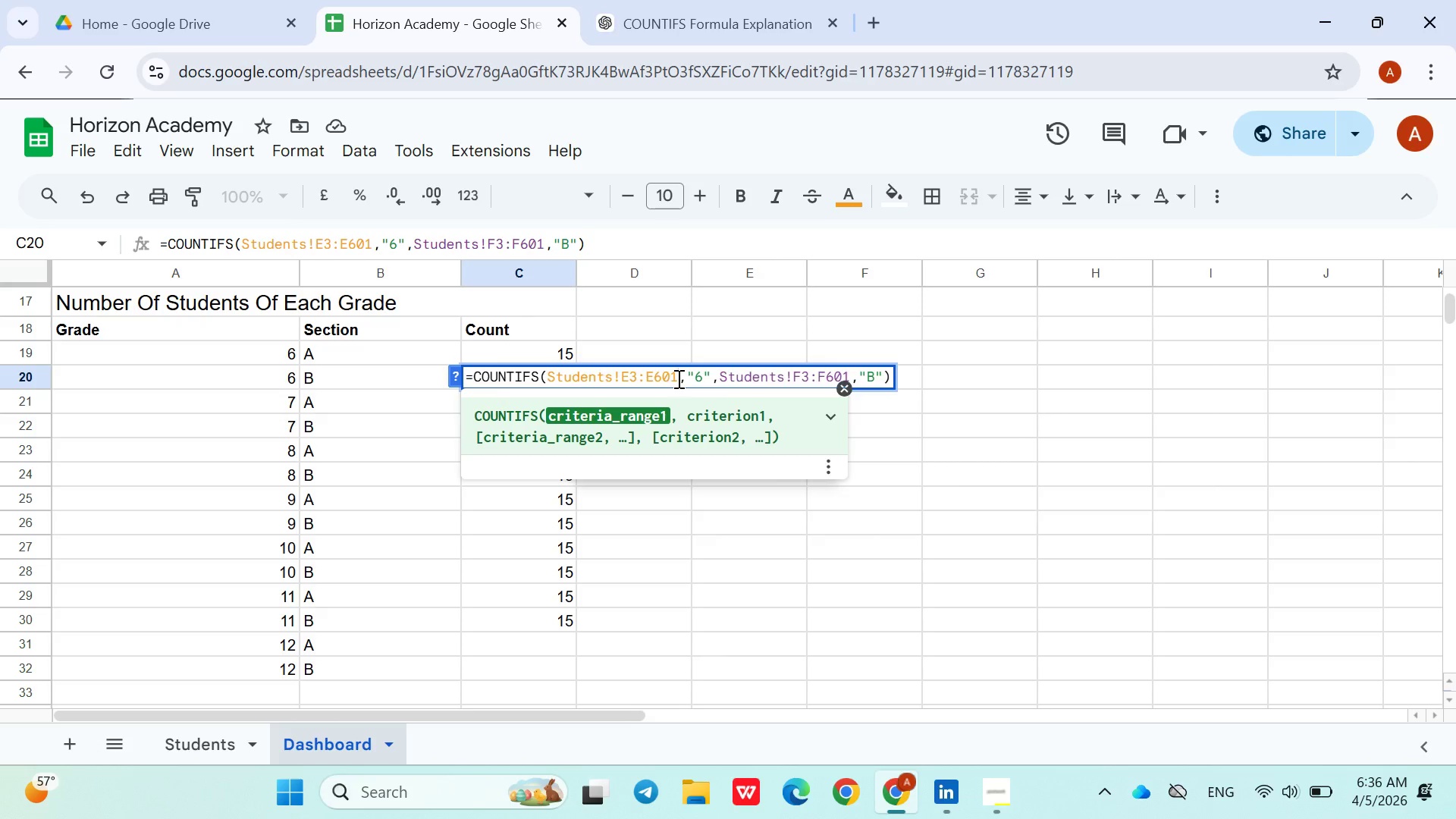 
key(Enter)
 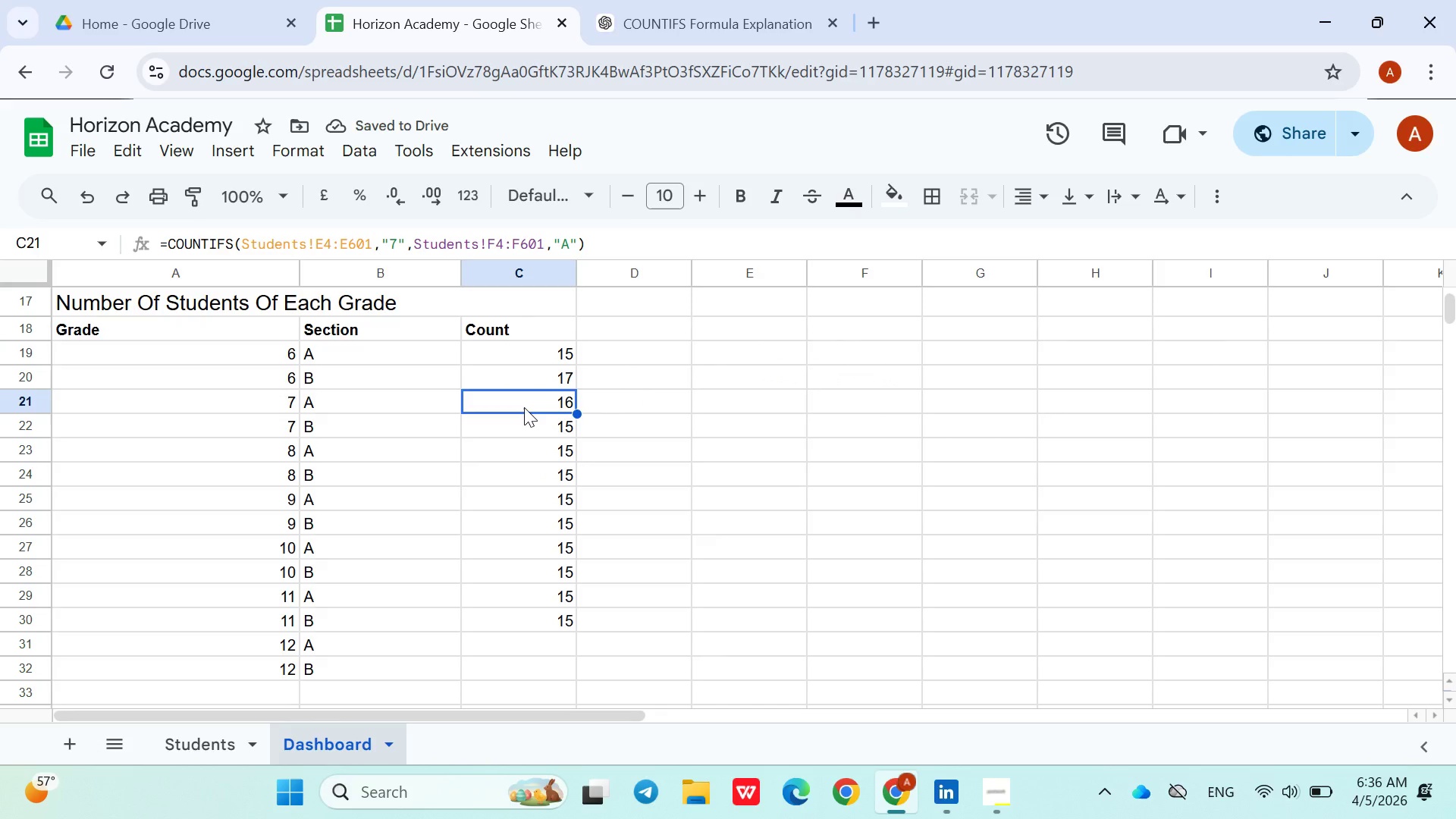 
double_click([524, 403])
 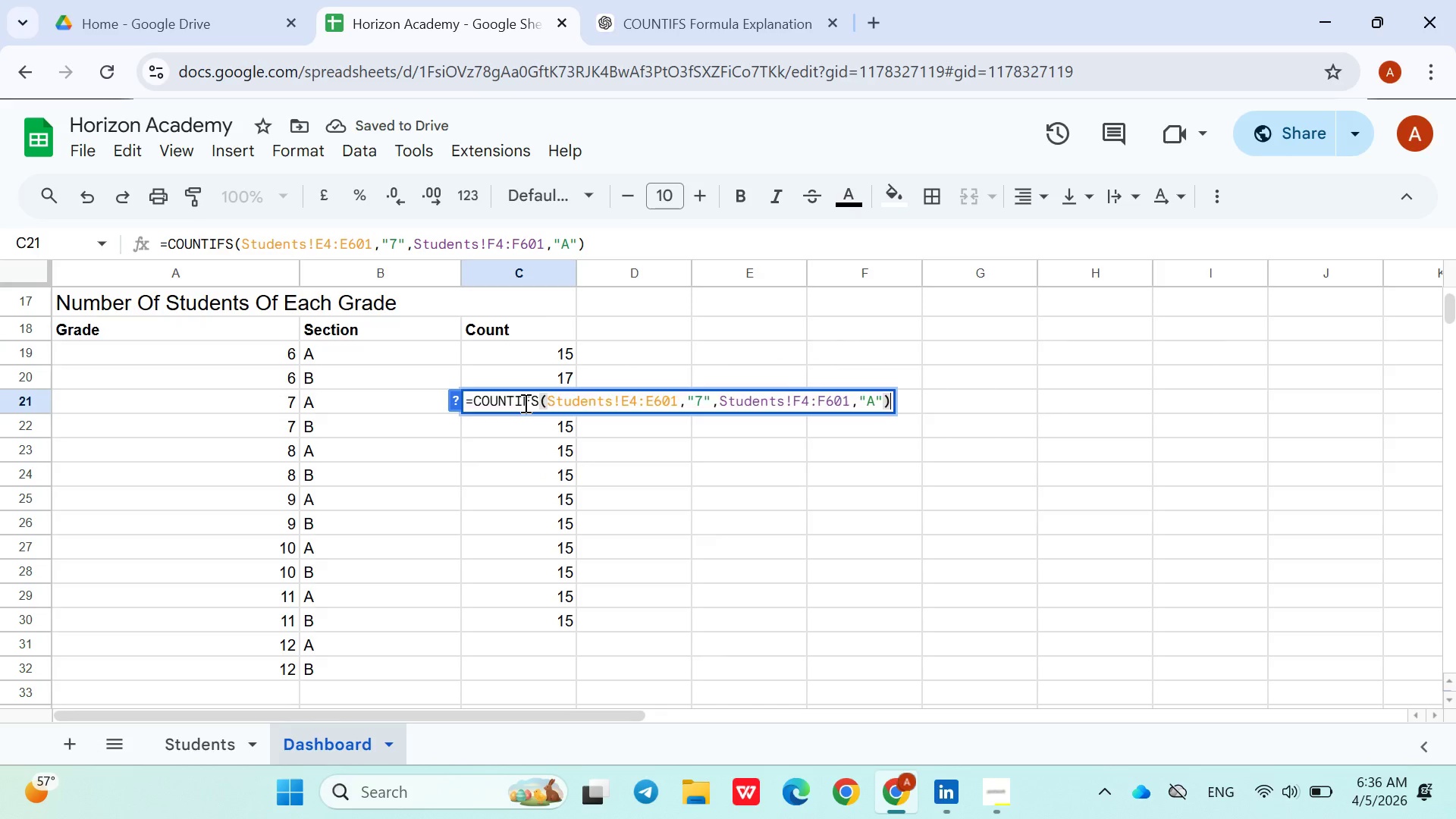 
triple_click([524, 403])
 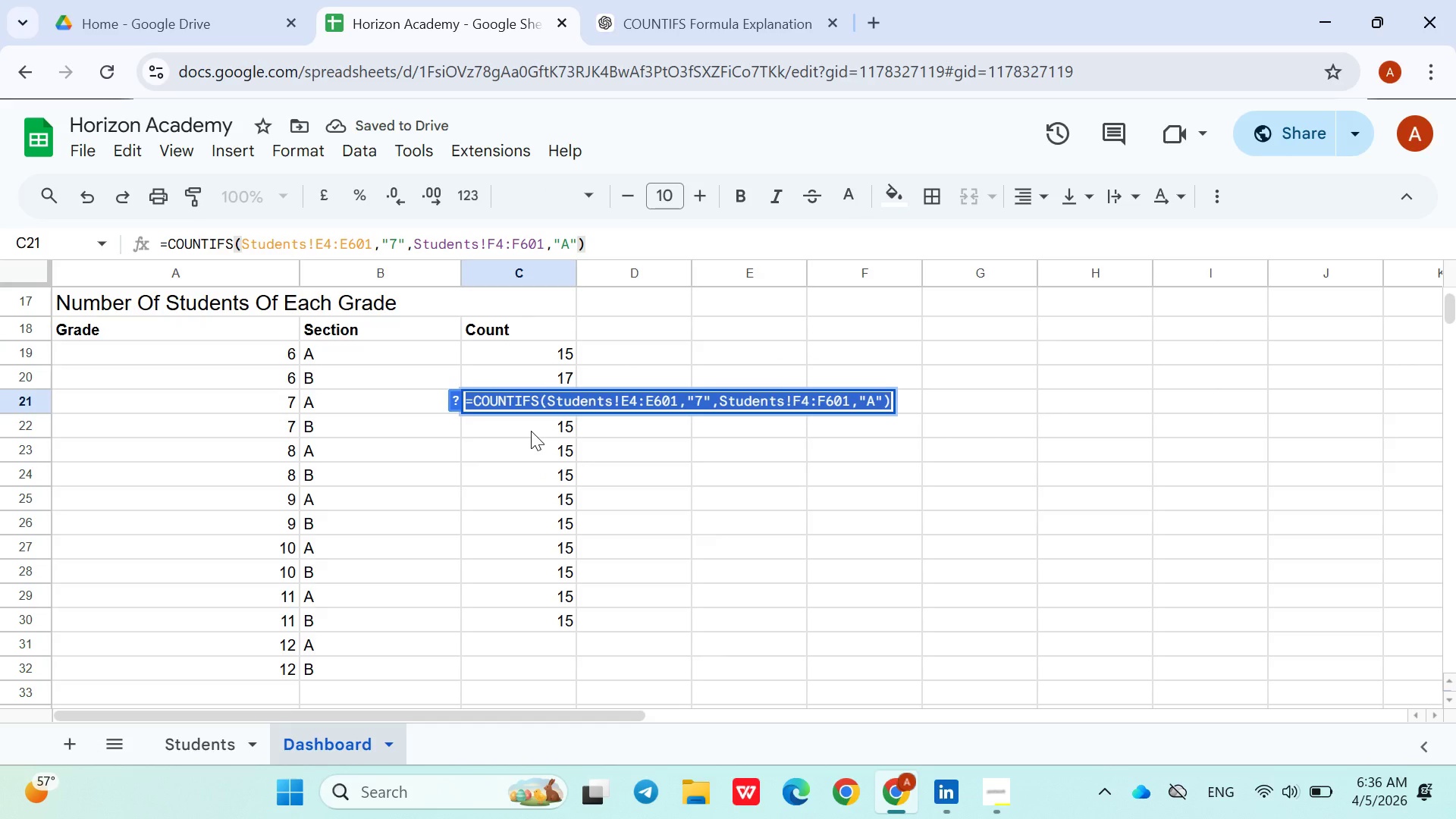 
double_click([531, 431])
 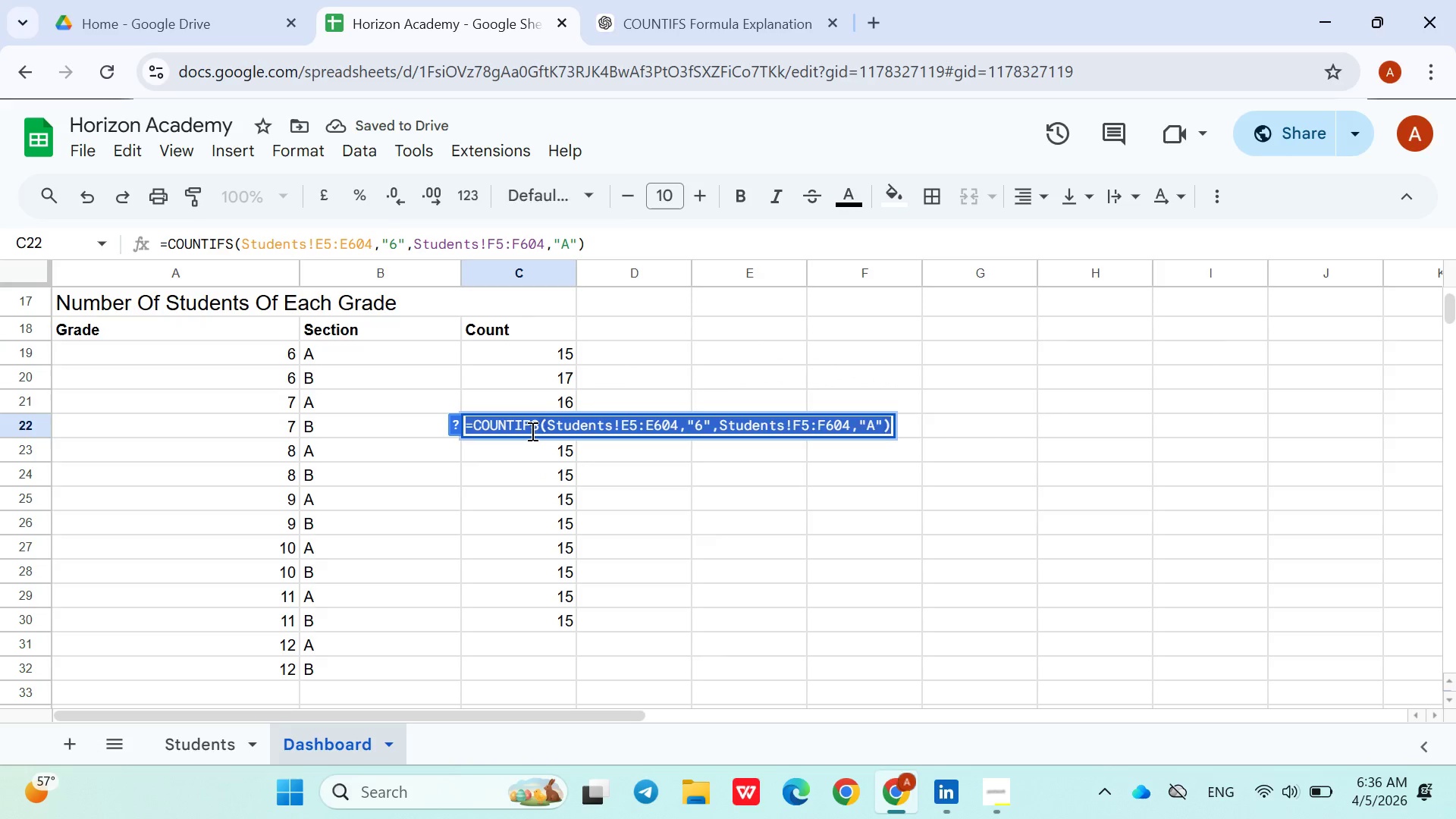 
triple_click([531, 431])
 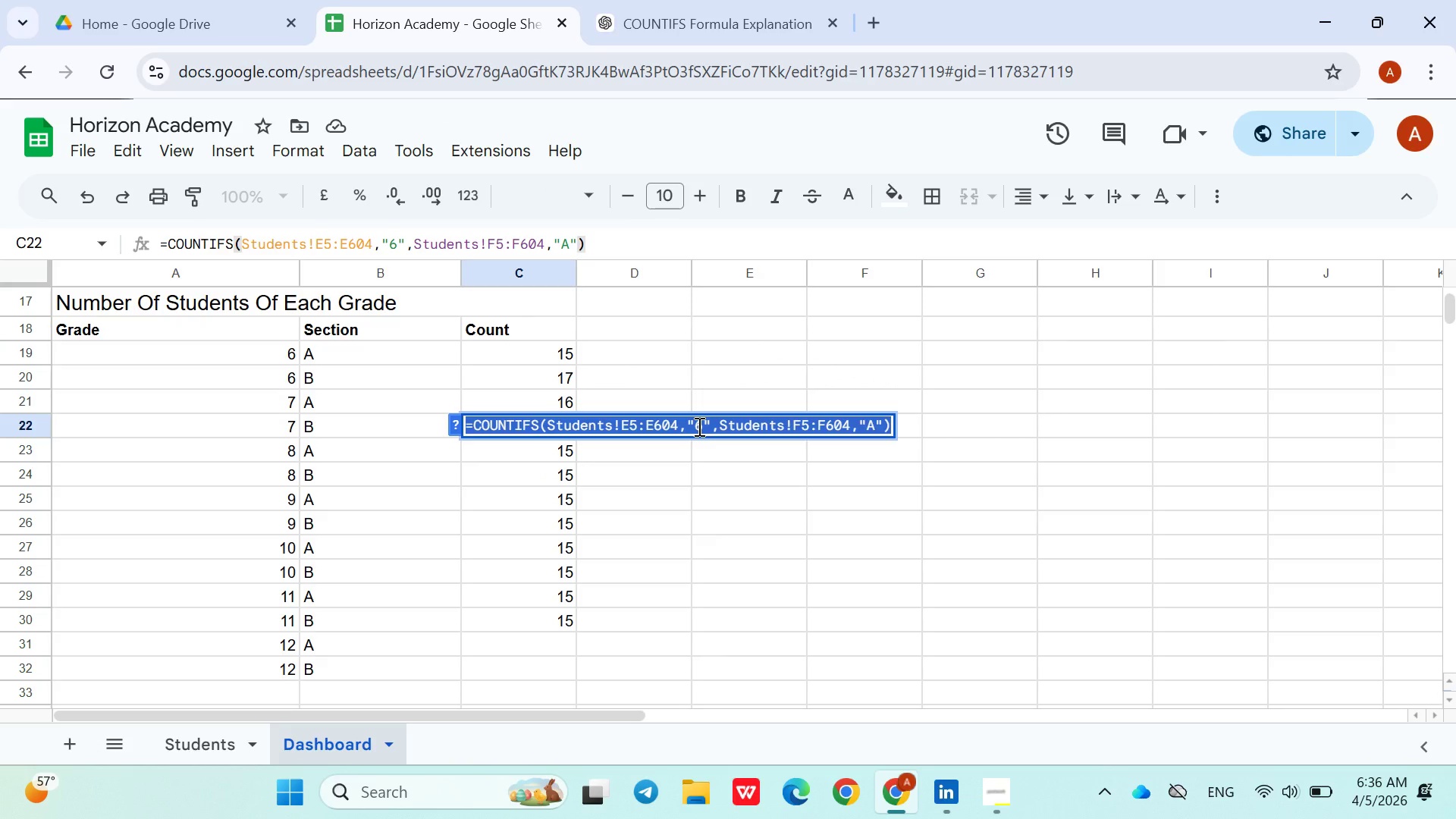 
left_click([704, 426])
 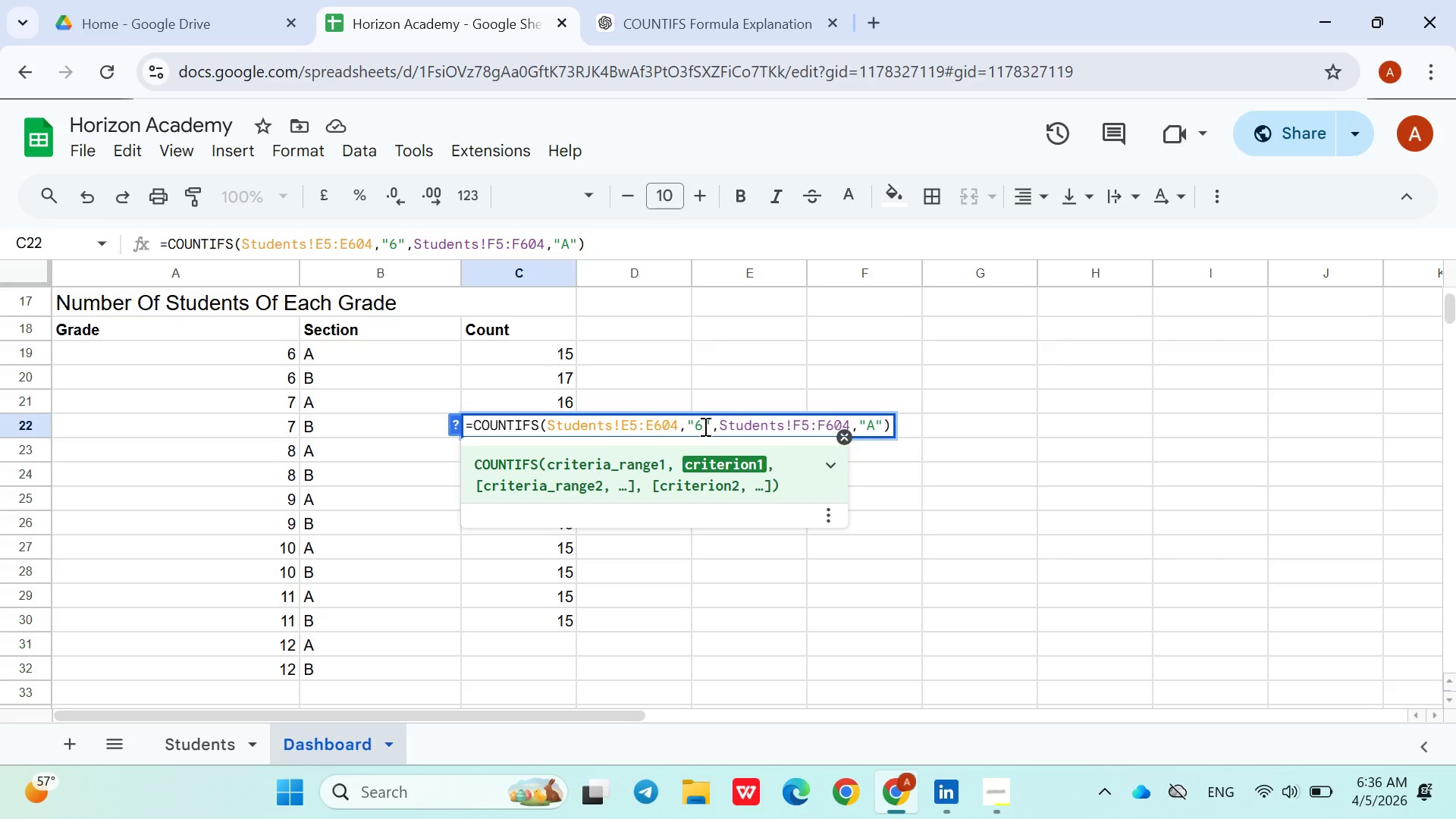 
key(Backspace)
 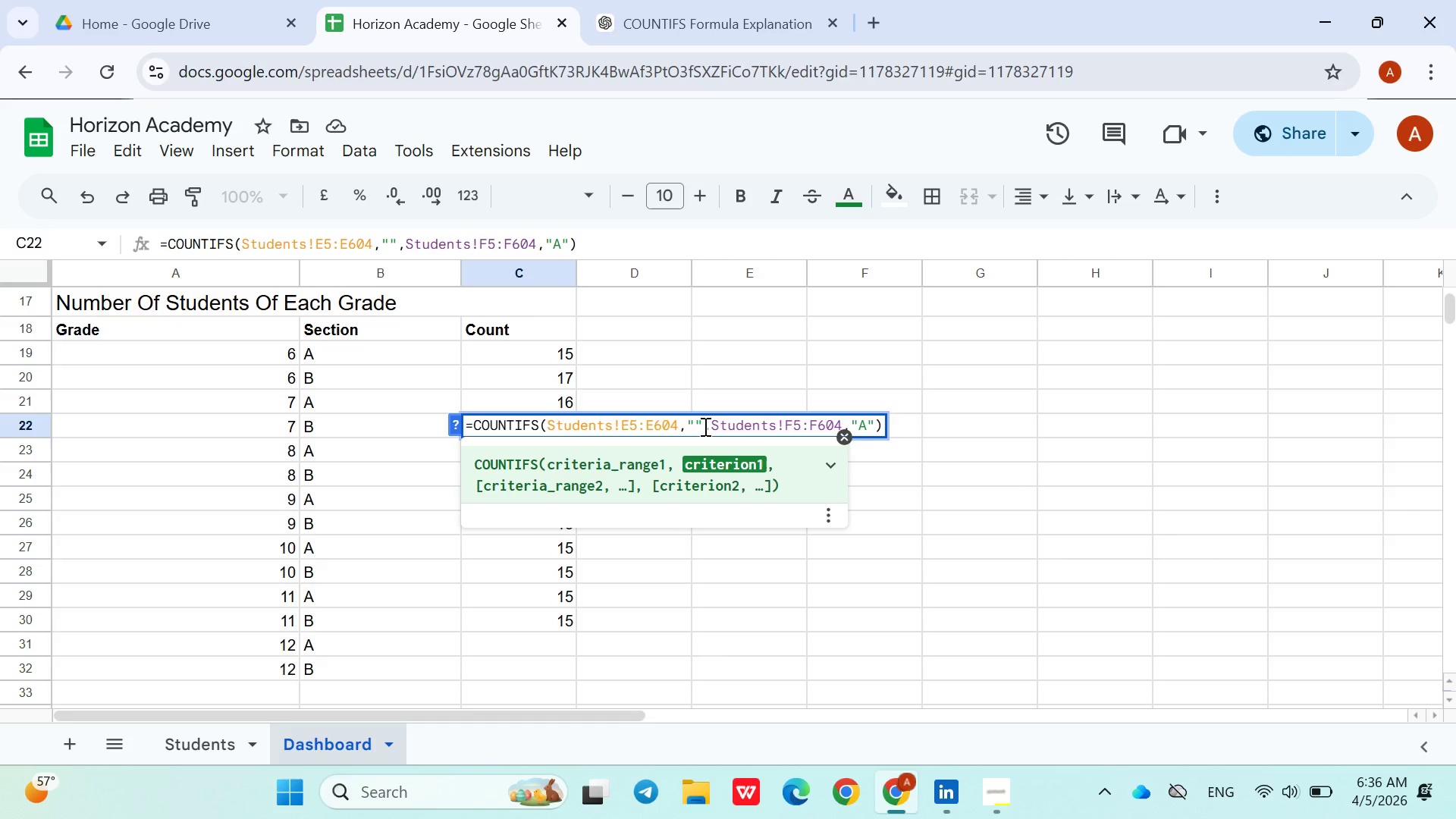 
key(7)
 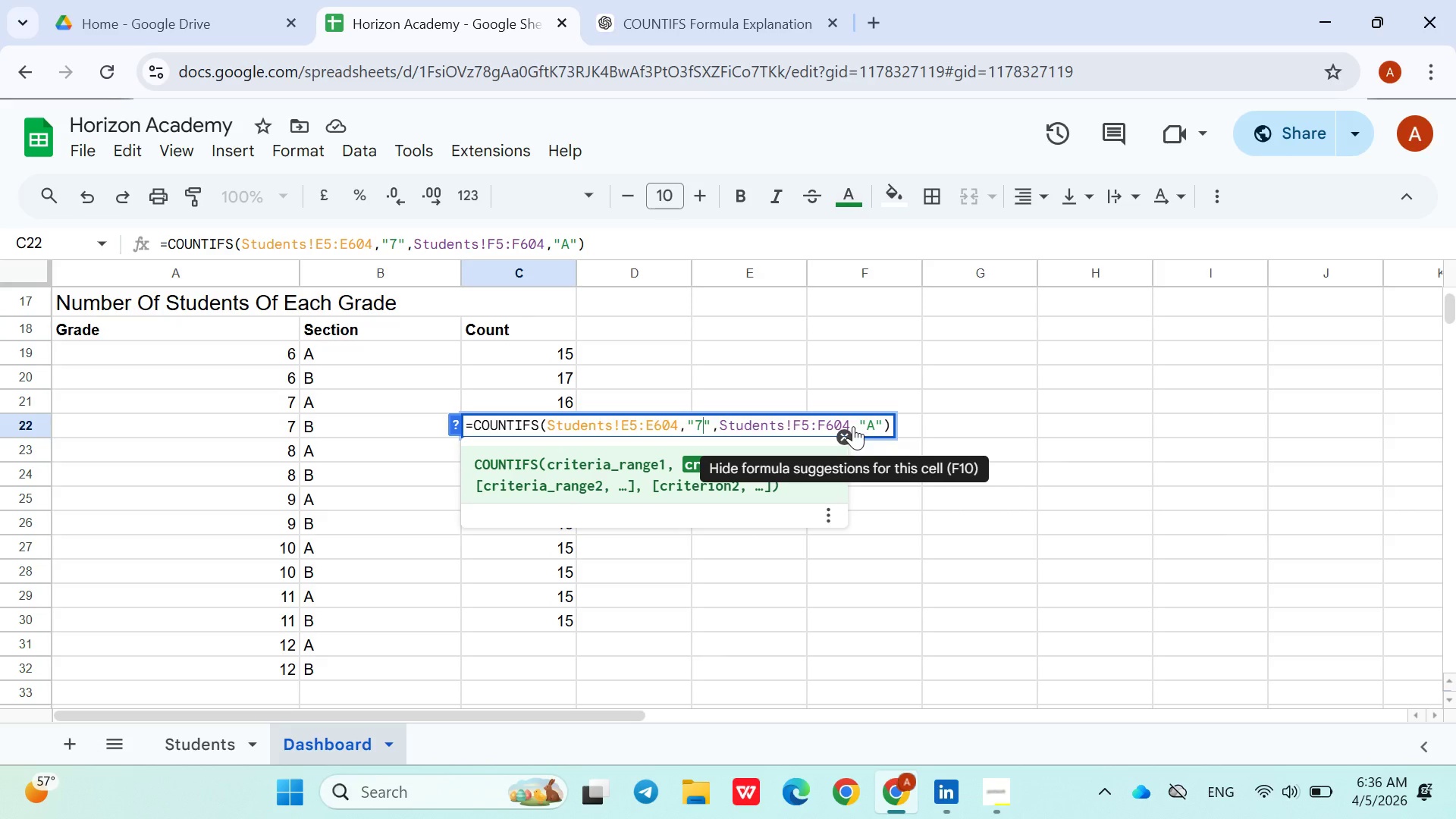 
left_click([862, 422])
 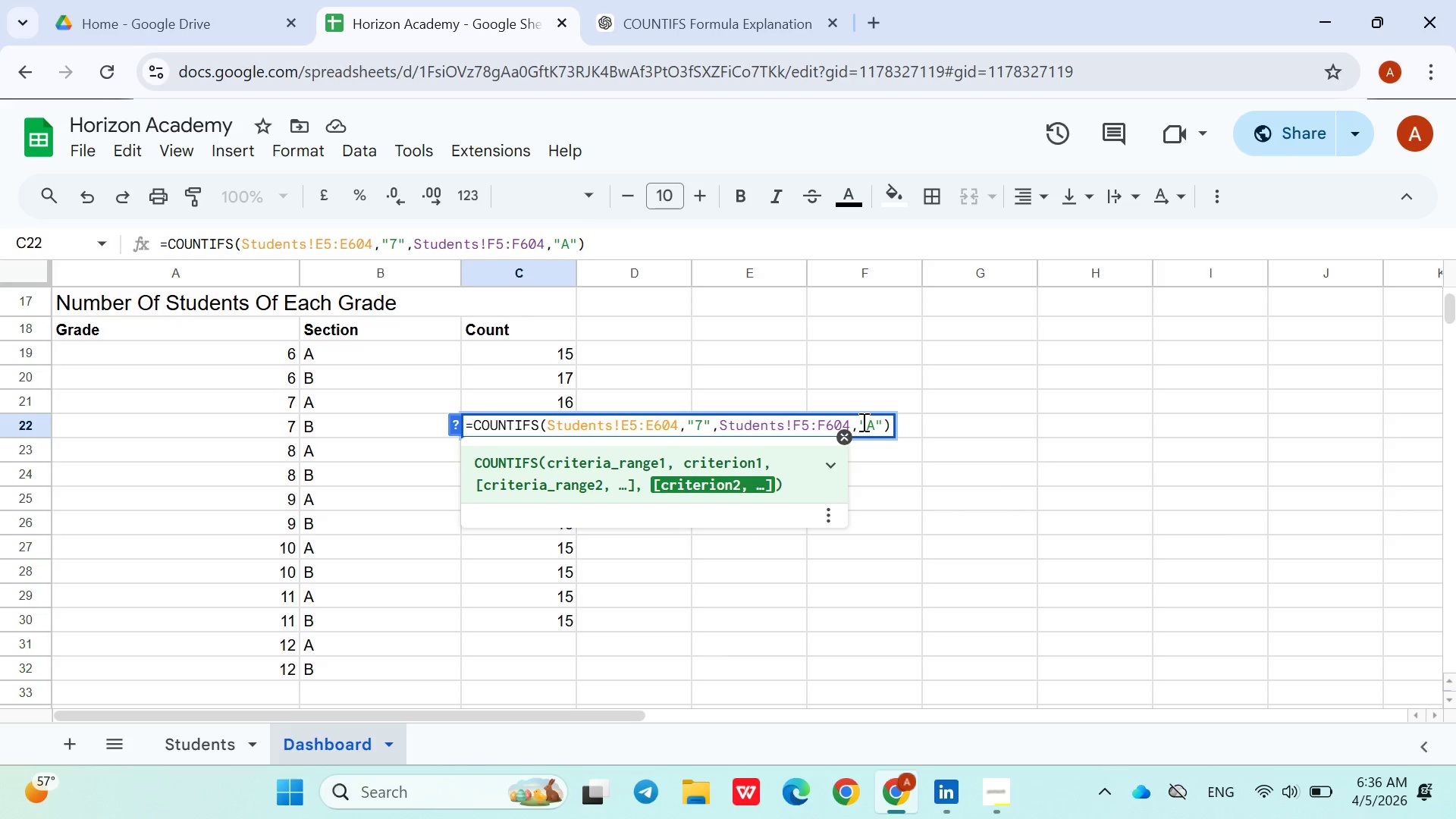 
key(ArrowLeft)
 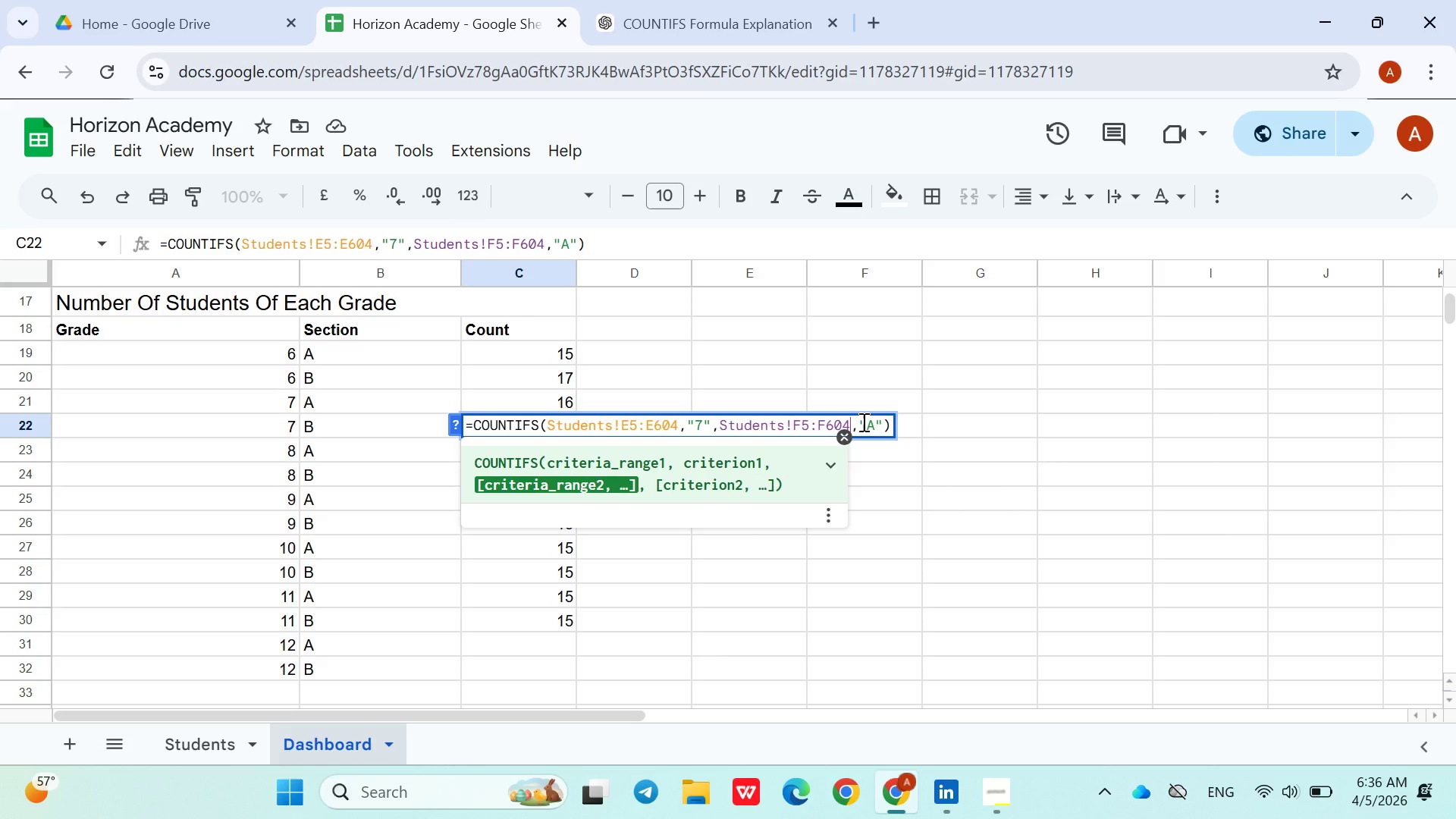 
key(ArrowLeft)
 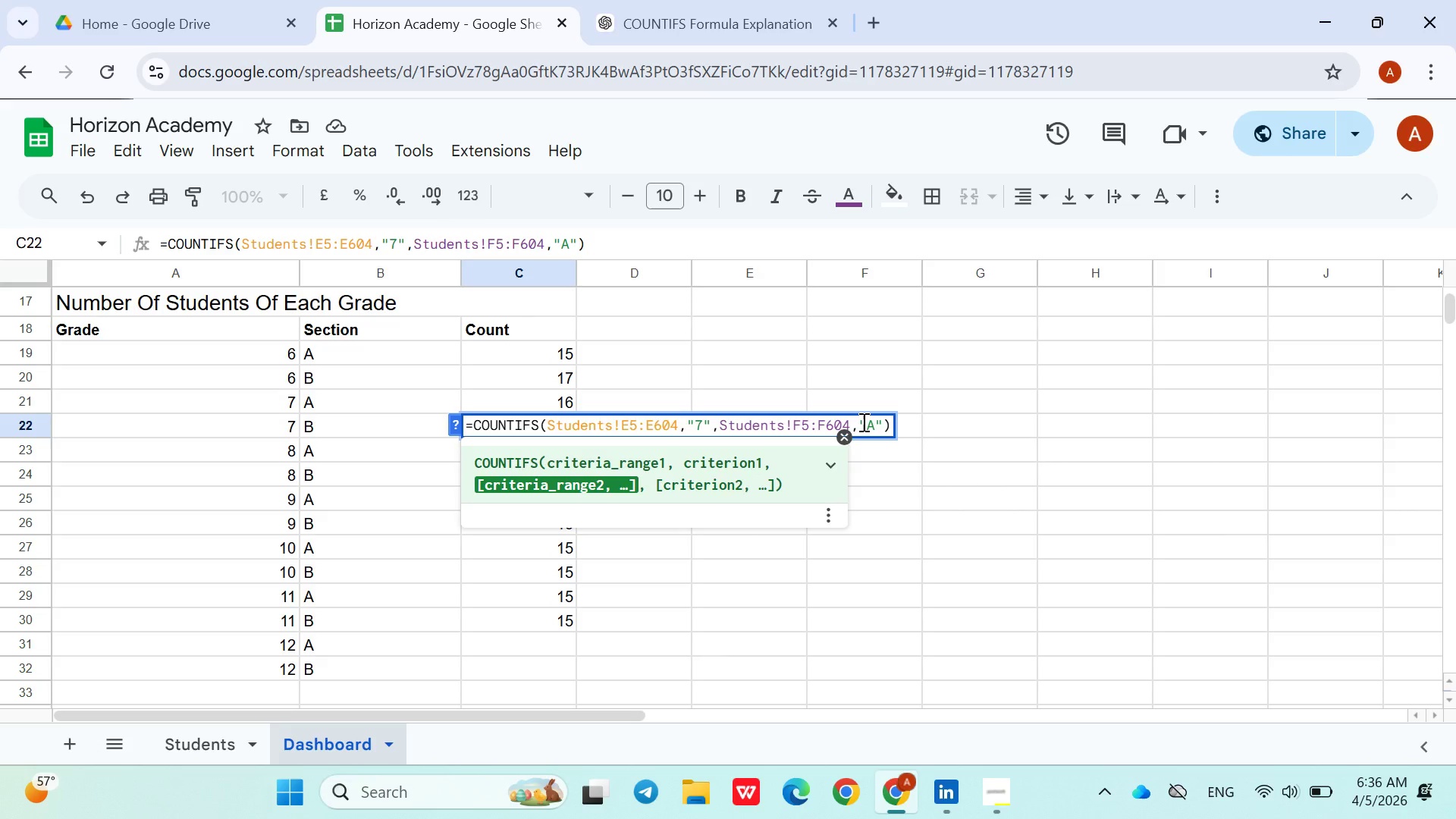 
key(ArrowRight)
 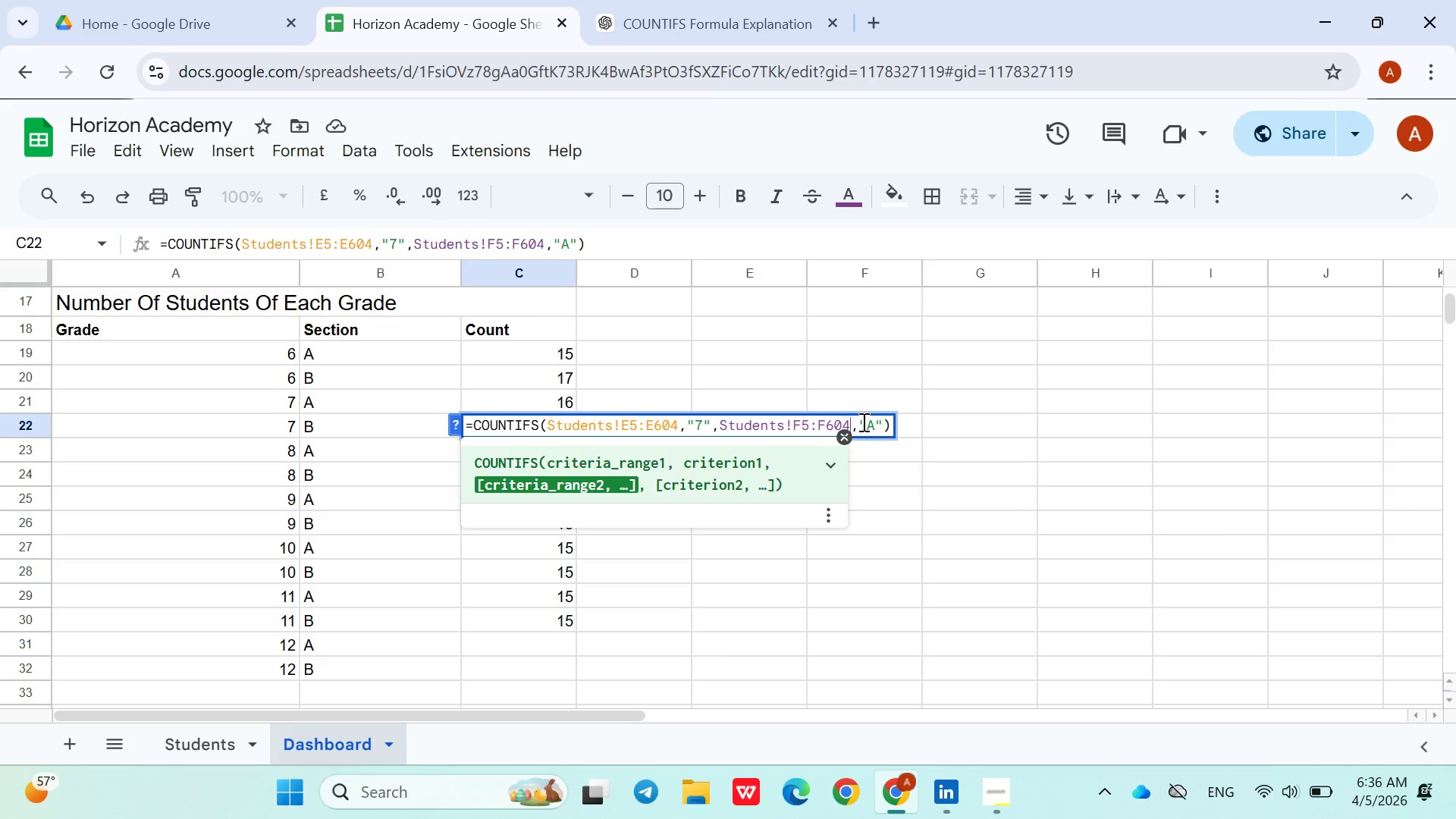 
key(Backspace)
 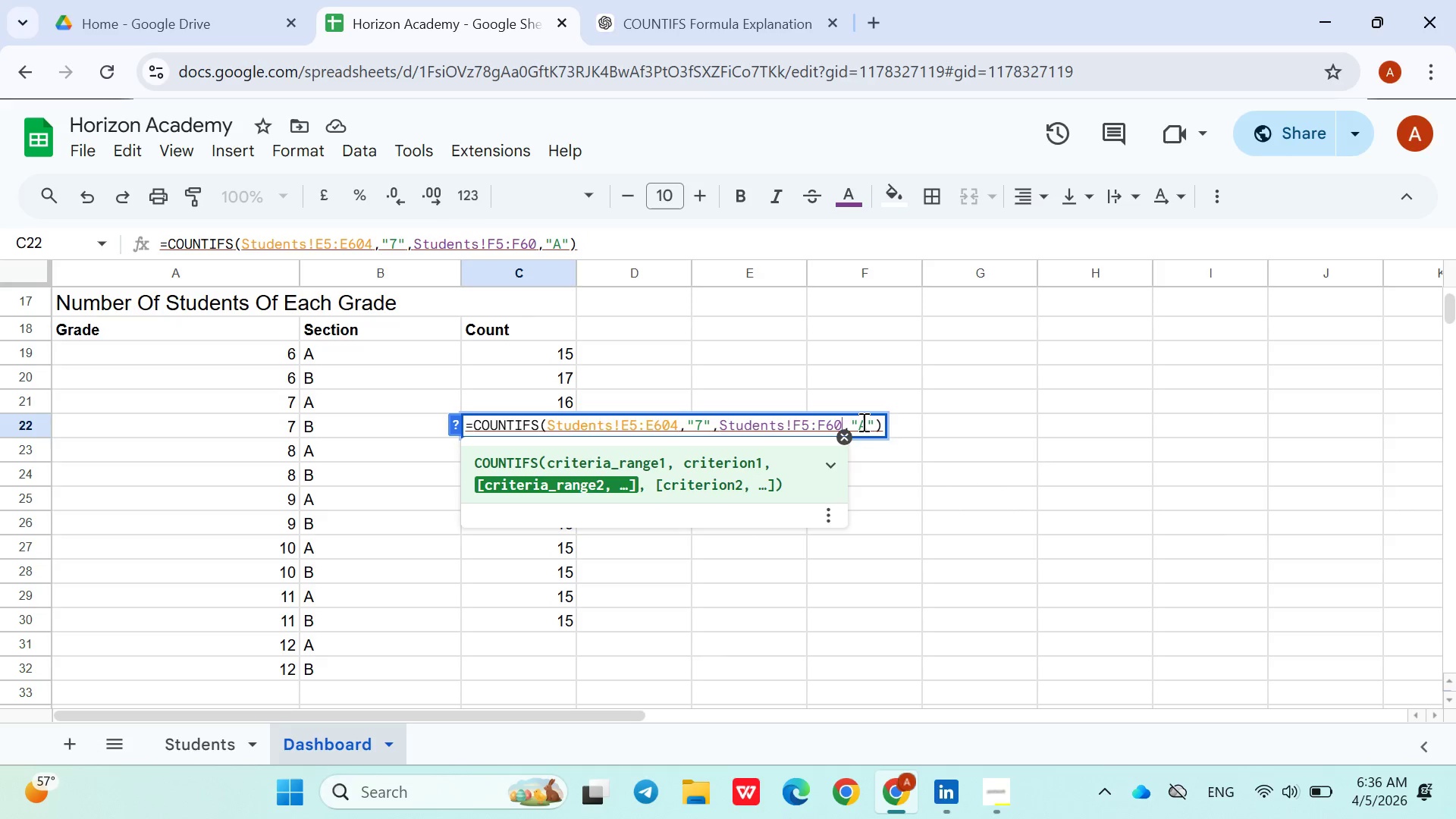 
key(1)
 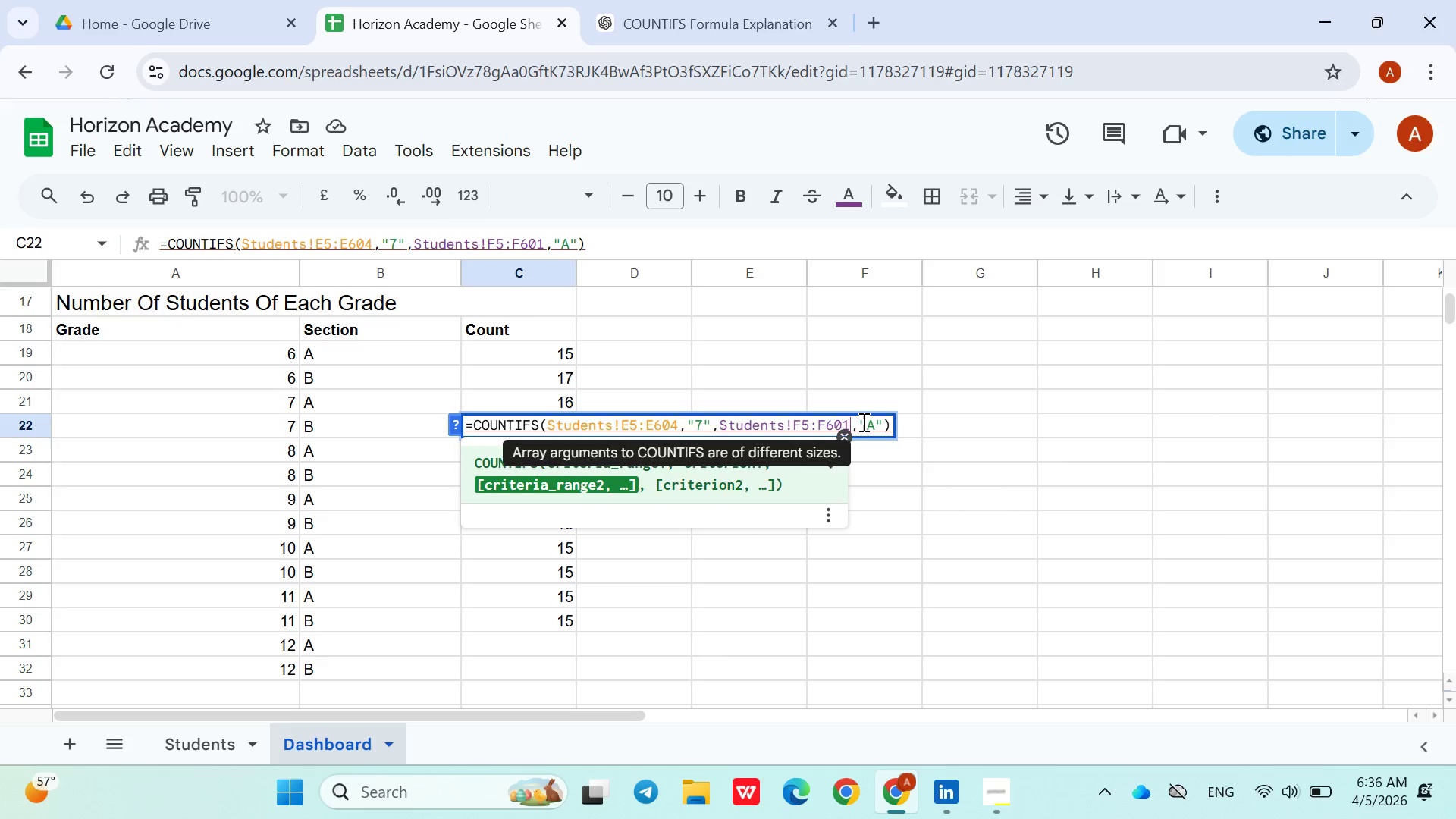 
hold_key(key=ArrowLeft, duration=0.88)
 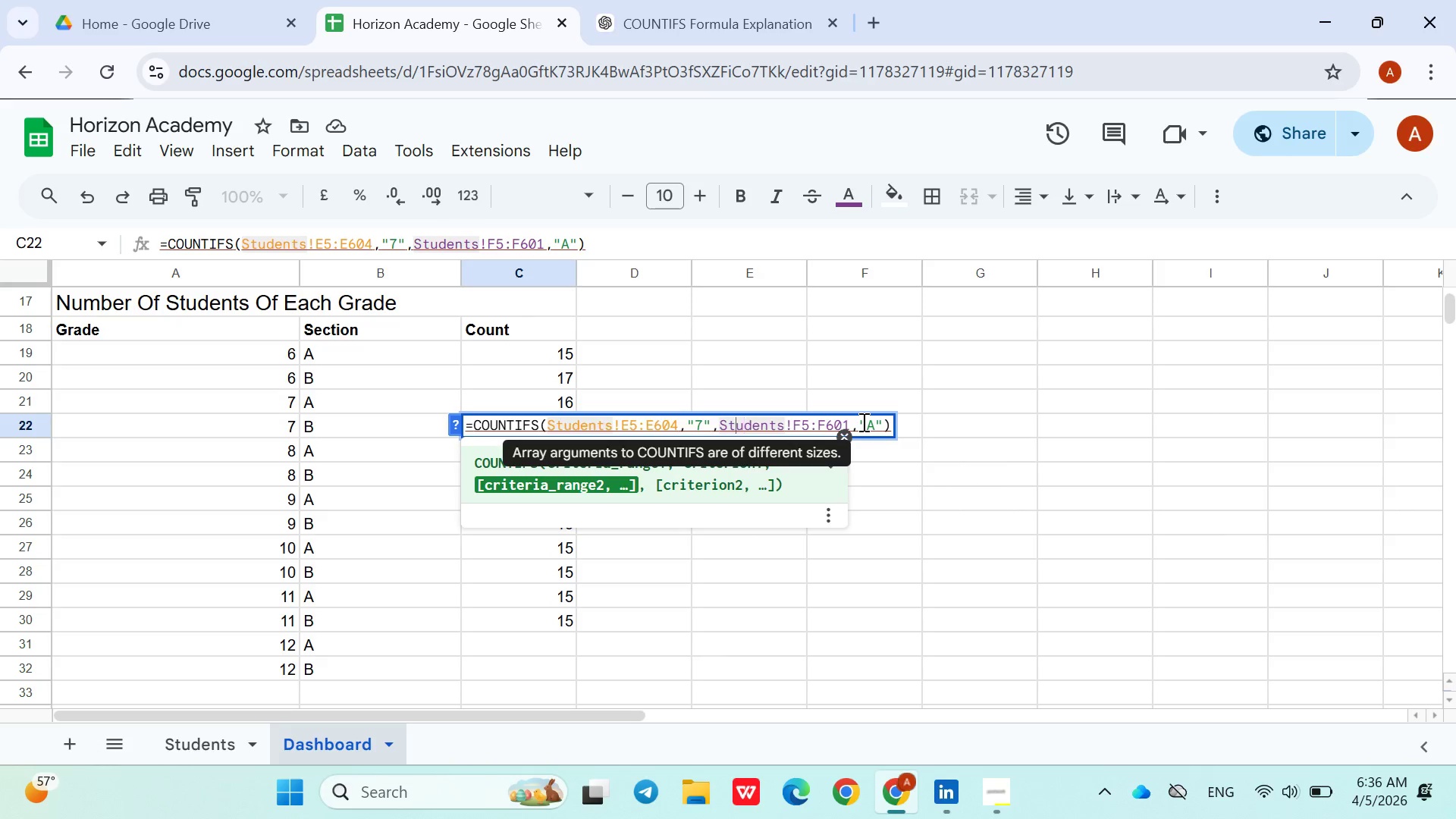 
key(ArrowLeft)
 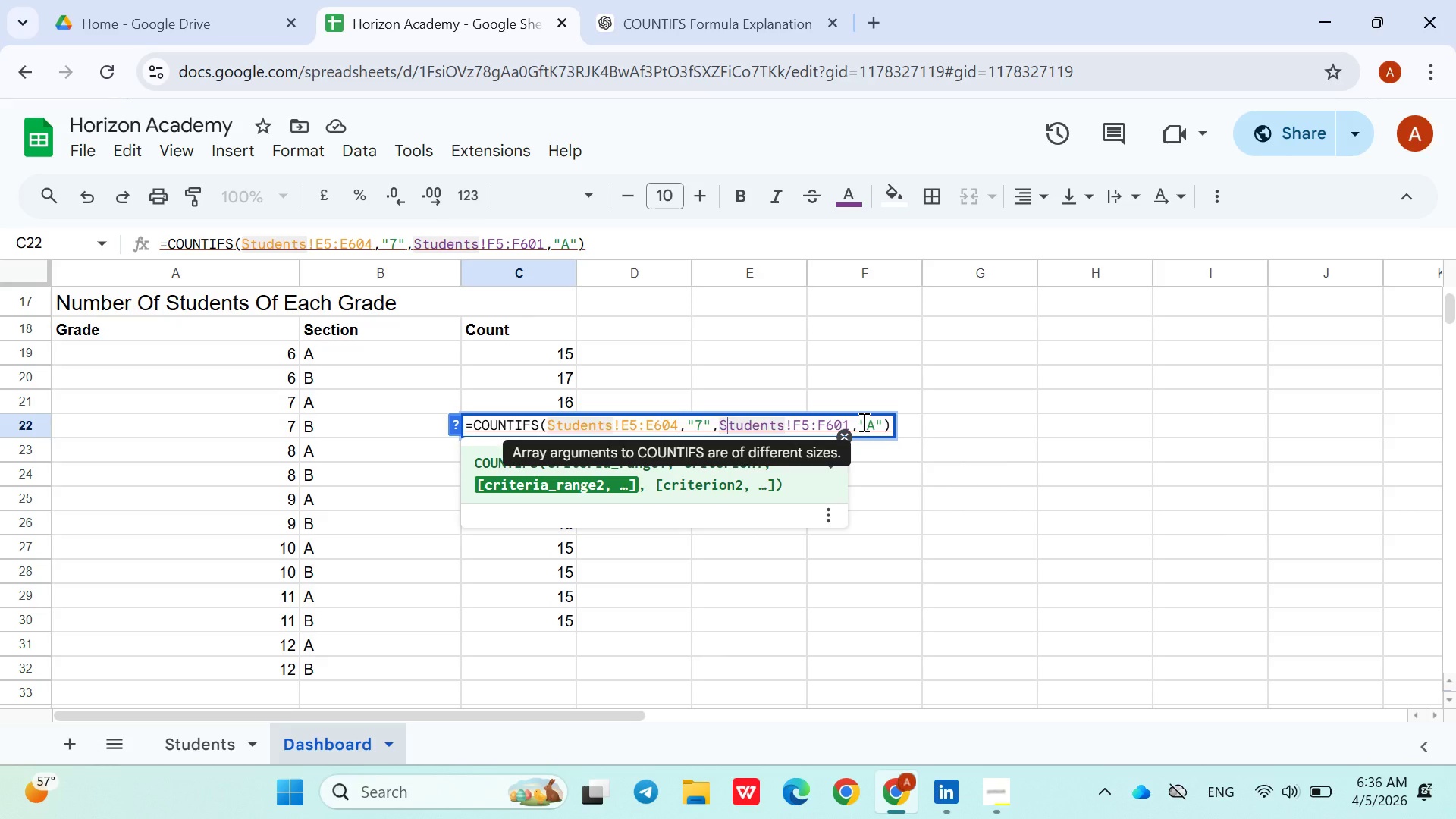 
key(ArrowLeft)
 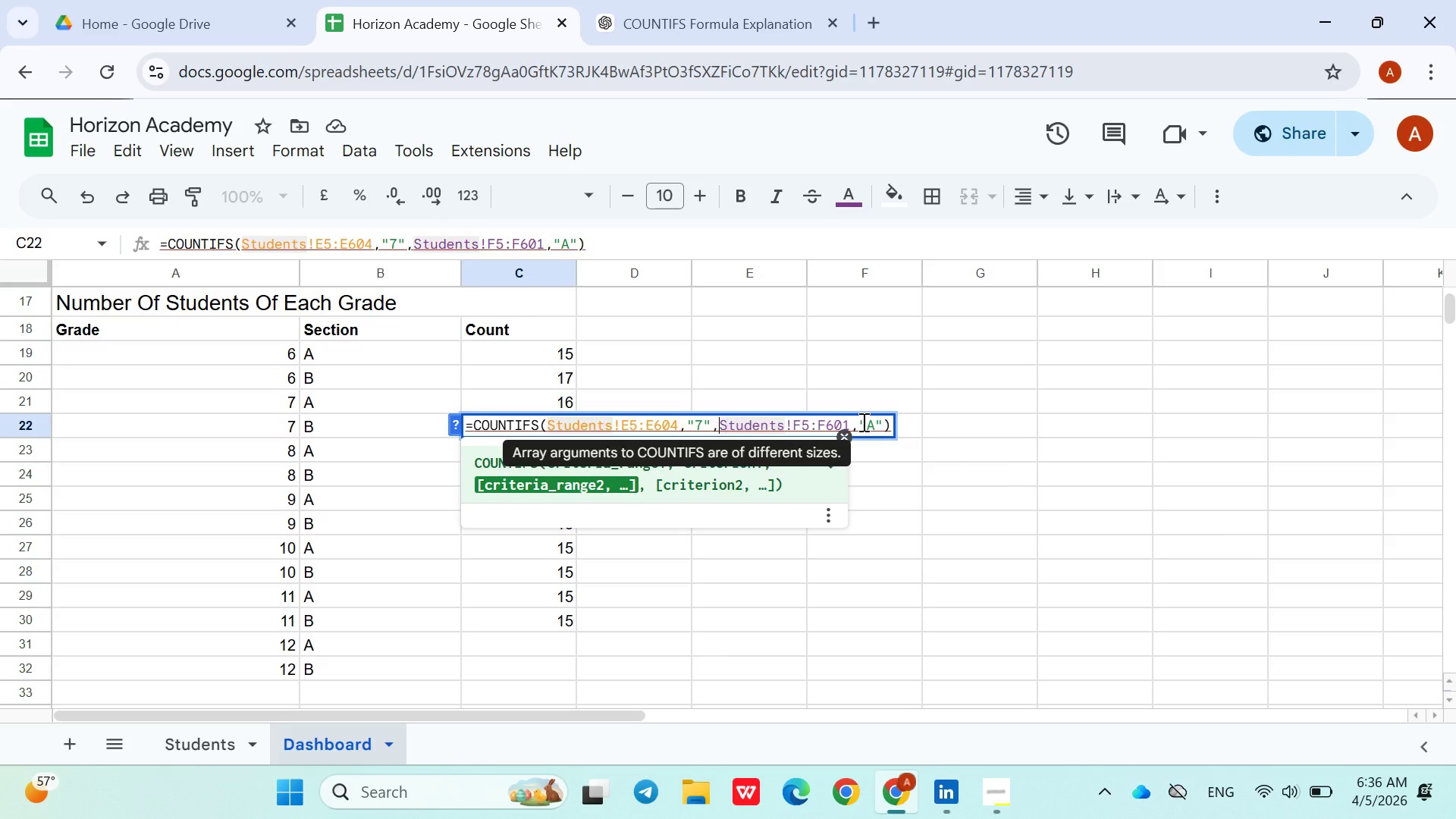 
key(ArrowLeft)
 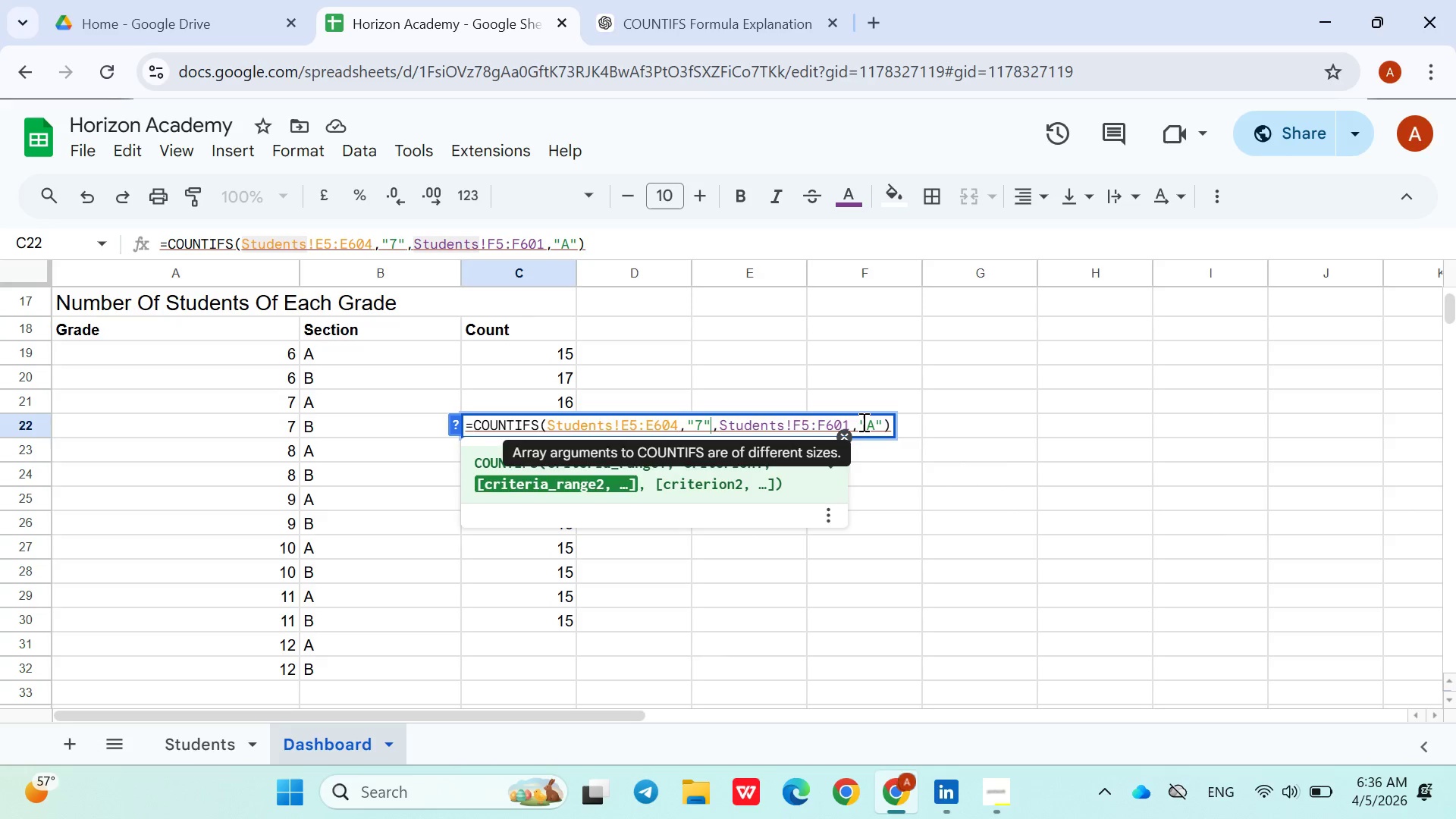 
key(ArrowLeft)
 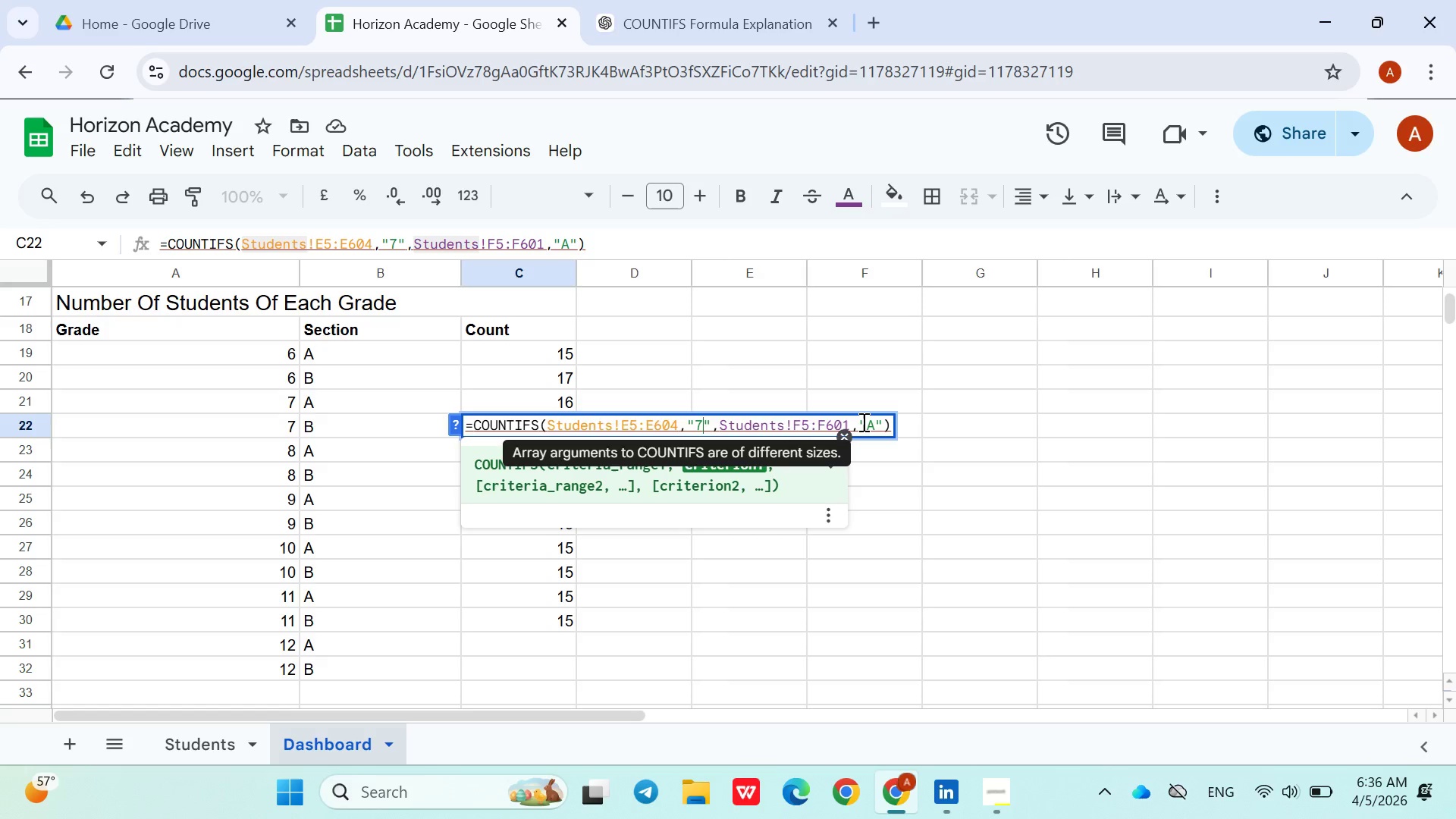 
key(ArrowLeft)
 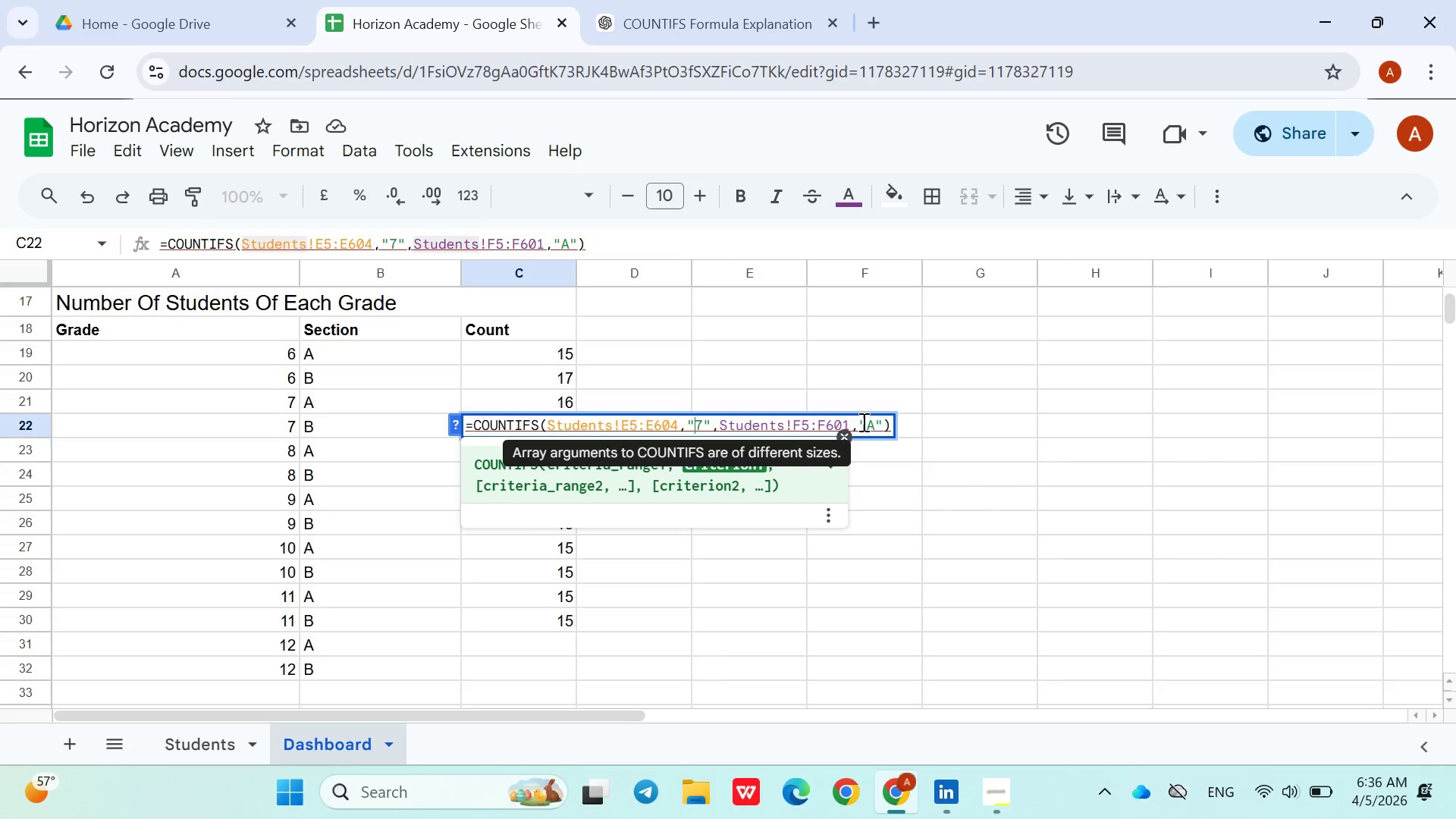 
key(ArrowLeft)
 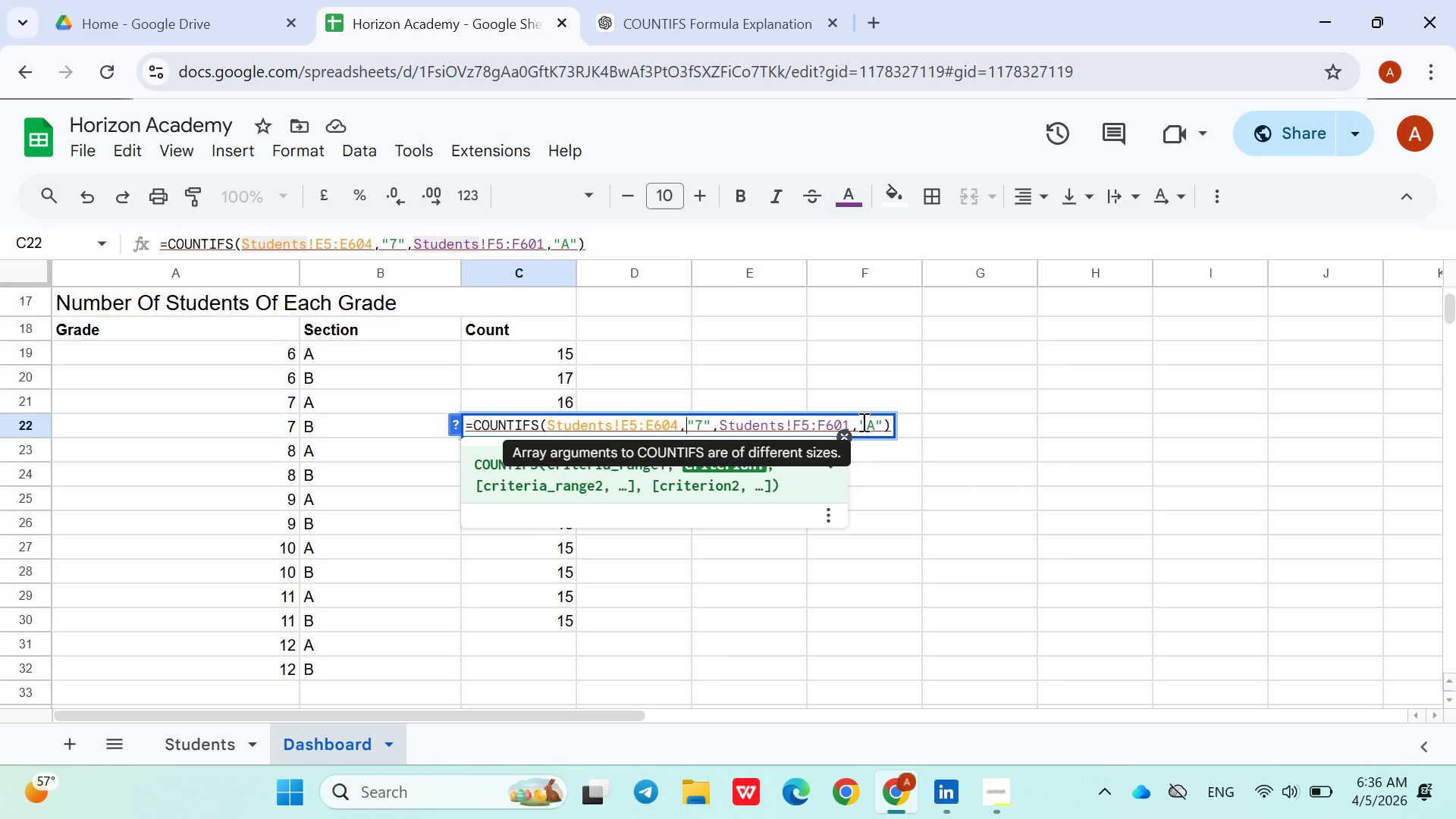 
key(ArrowLeft)
 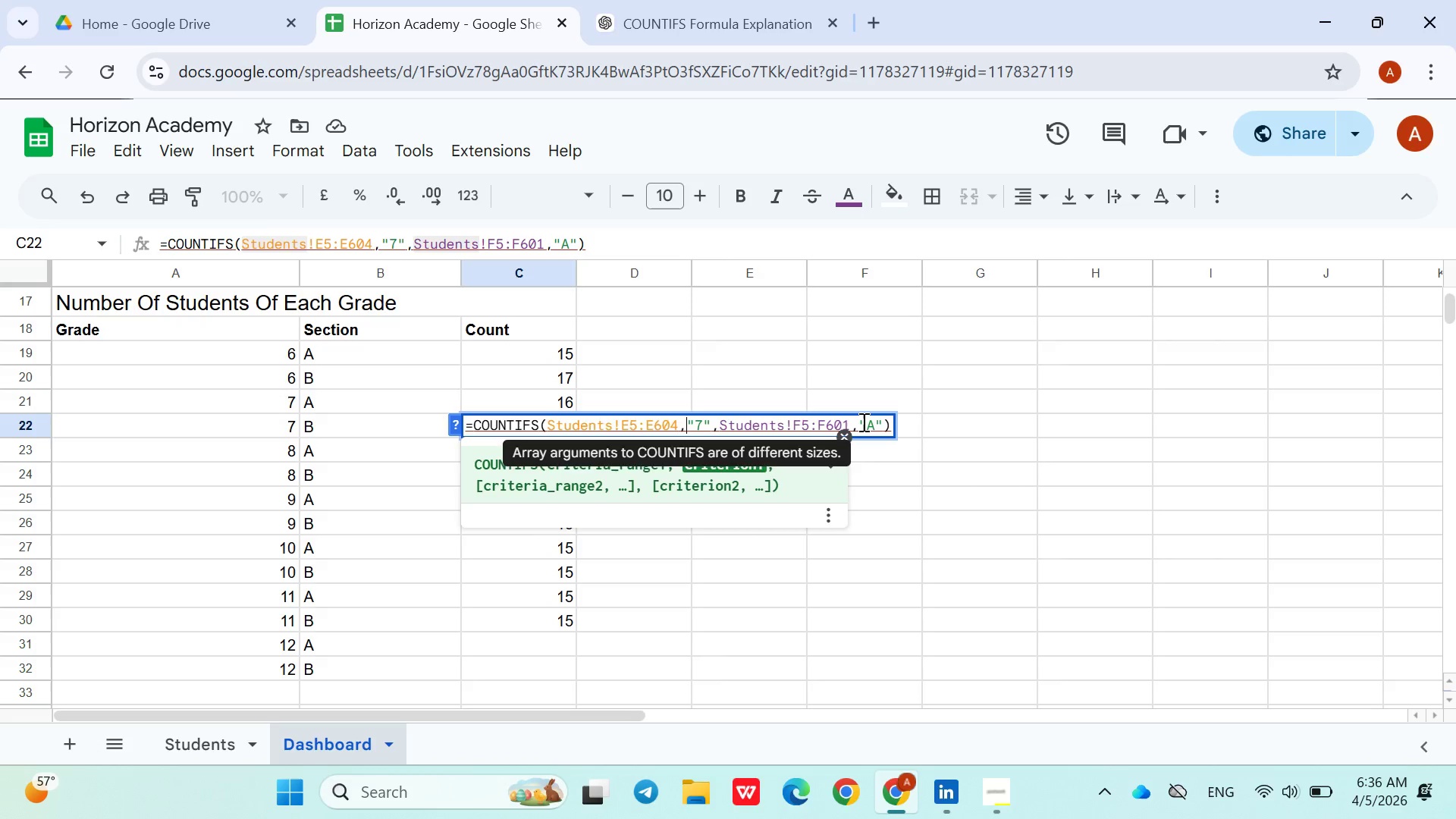 
key(ArrowLeft)
 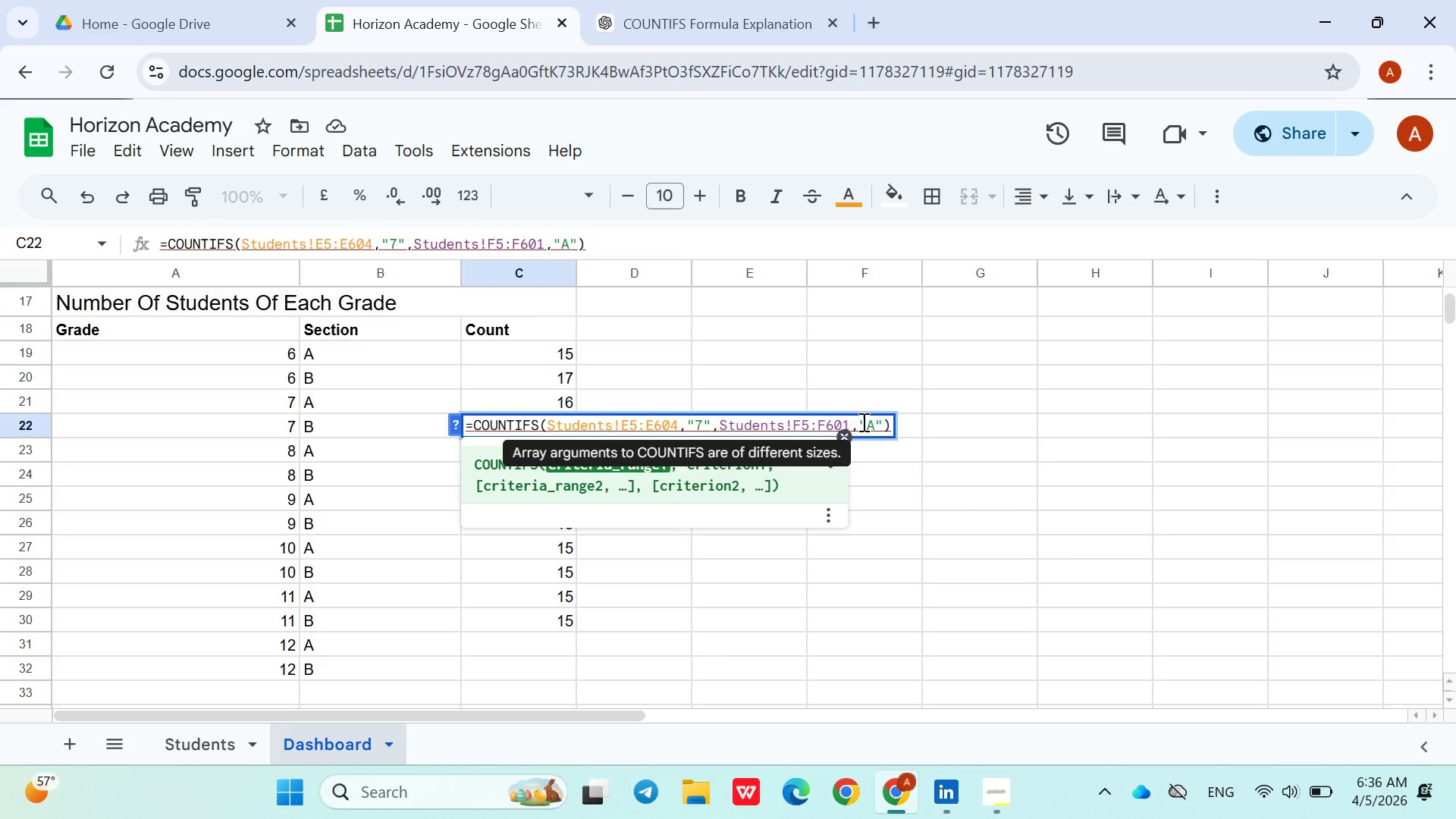 
key(Backspace)
 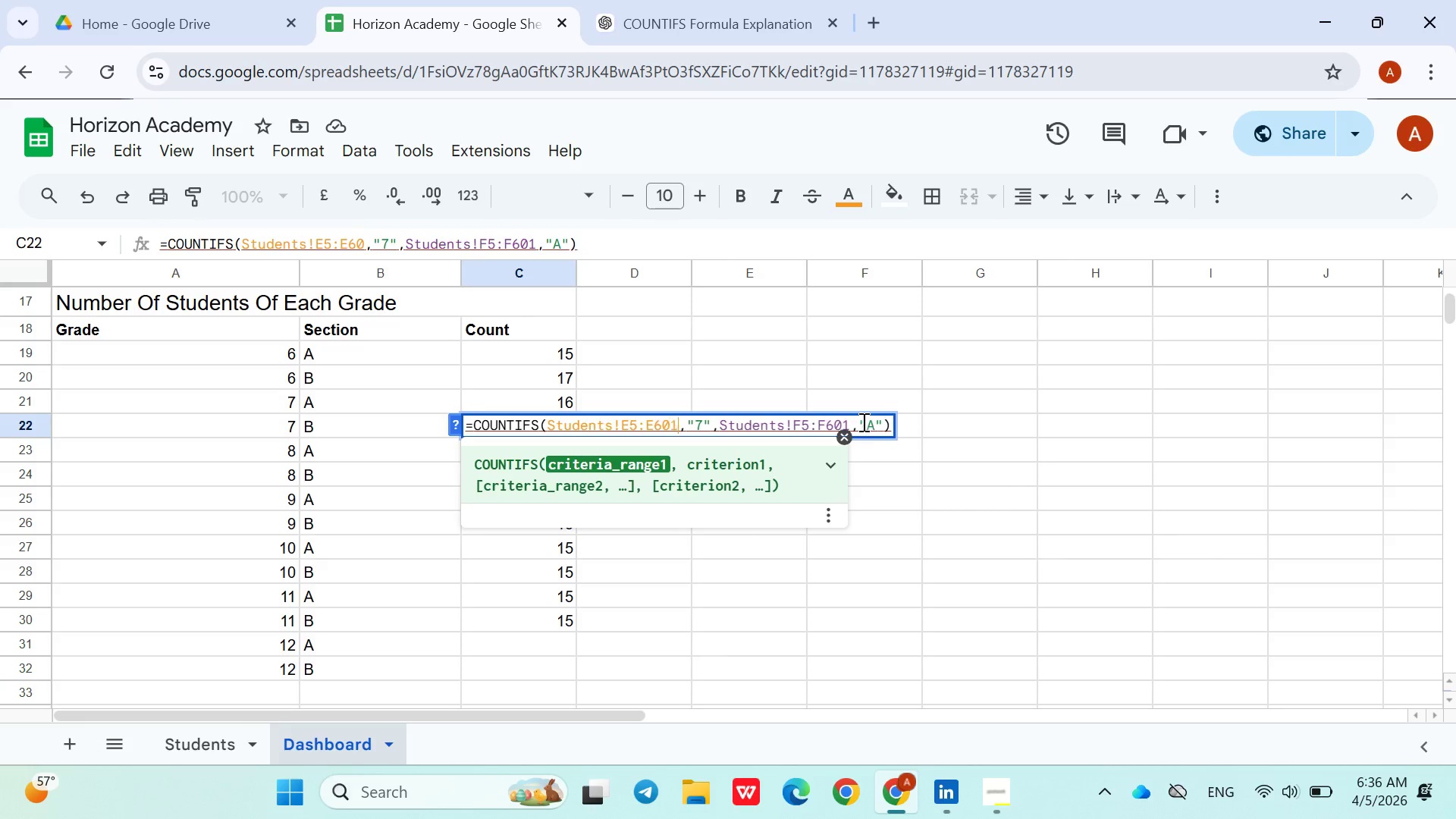 
key(1)
 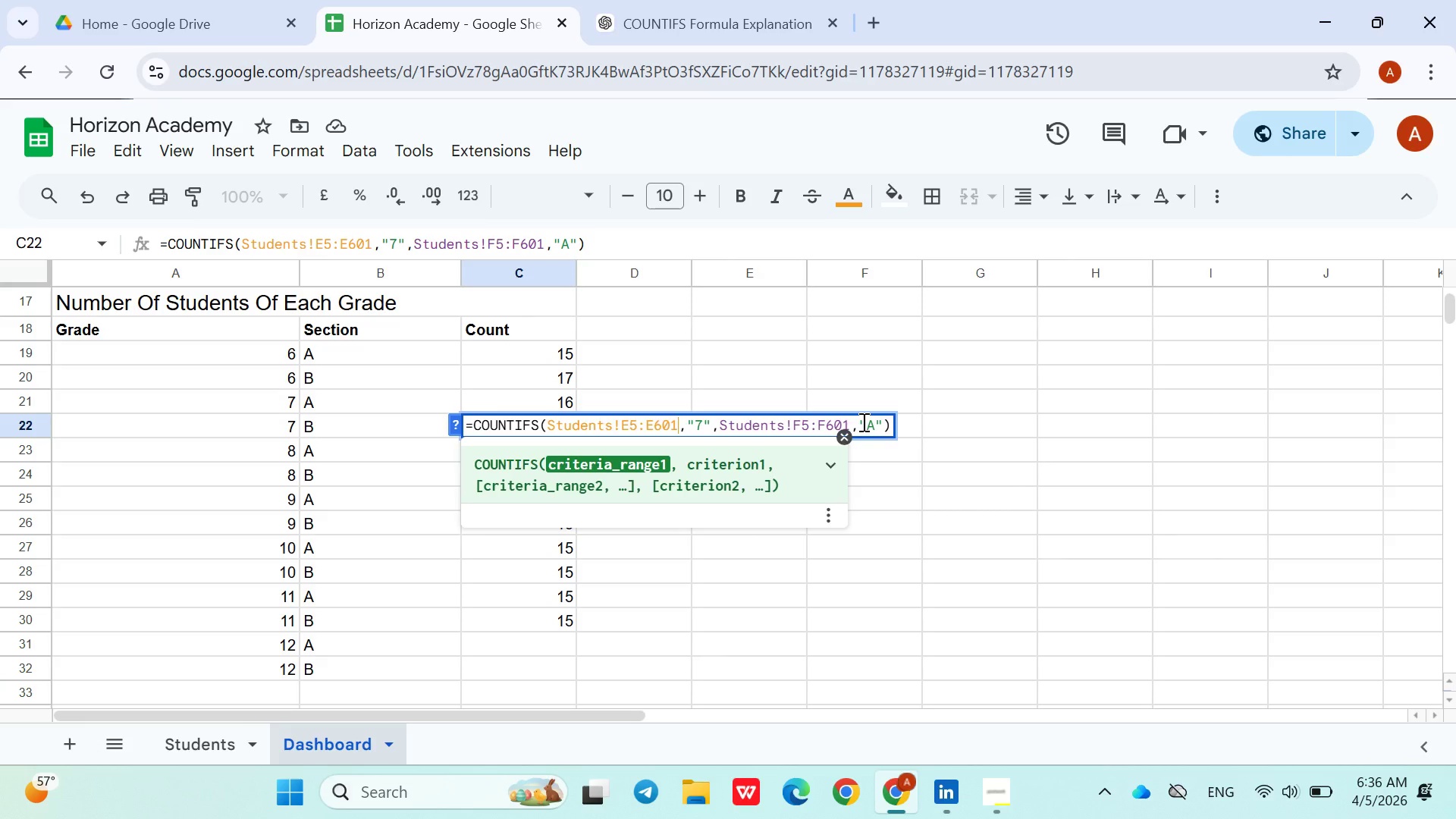 
key(Enter)
 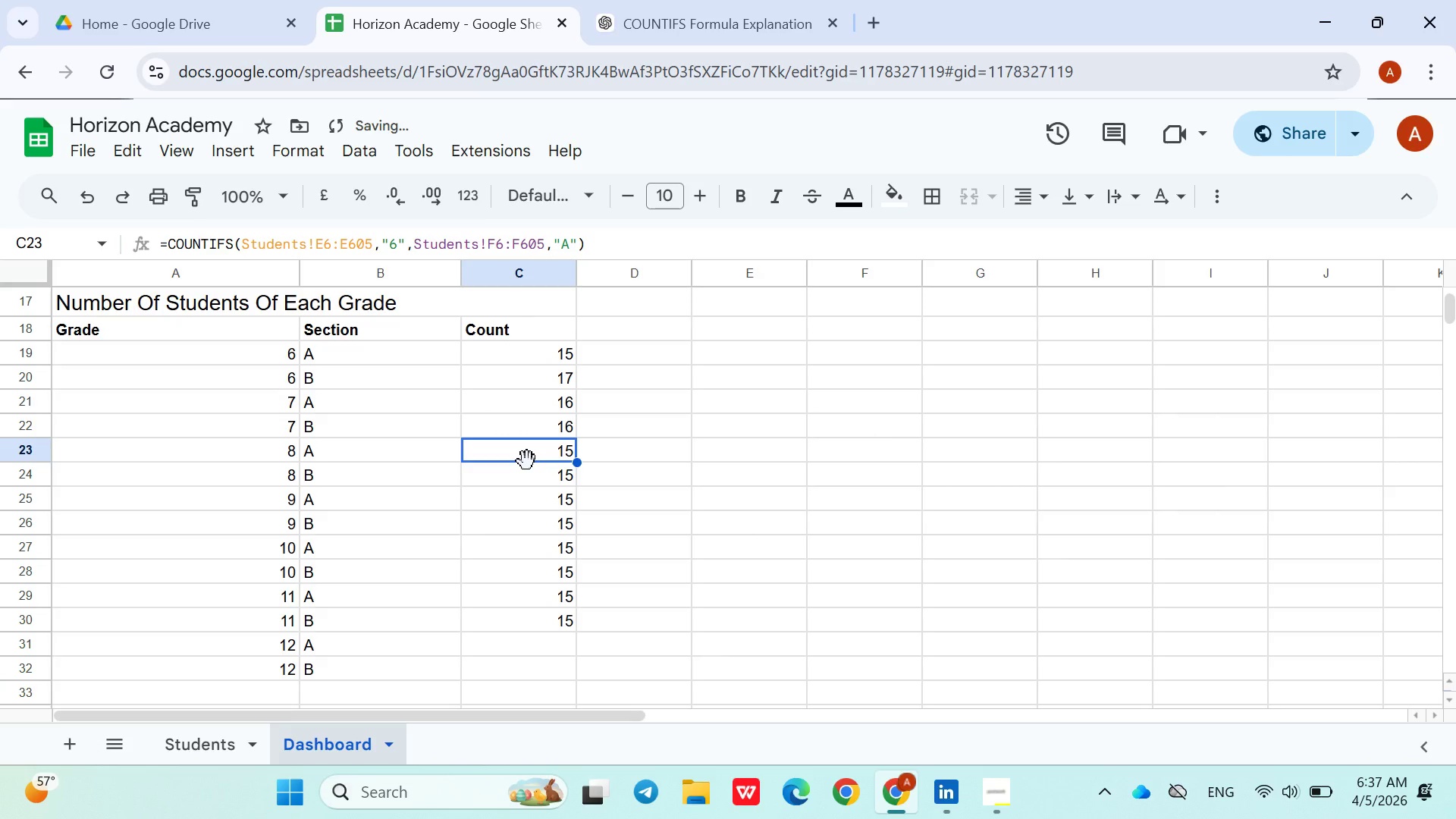 
double_click([526, 461])
 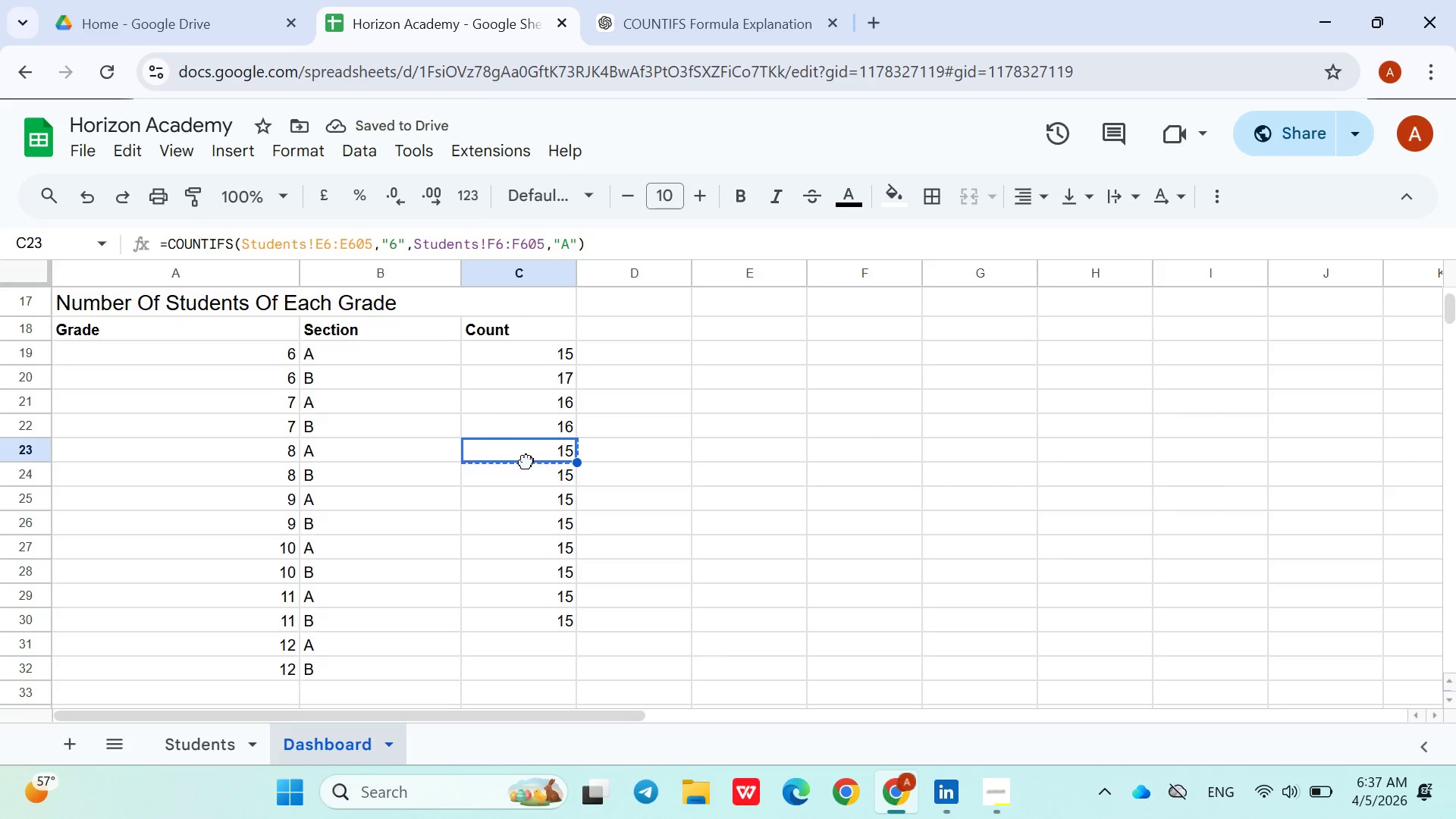 
triple_click([526, 461])
 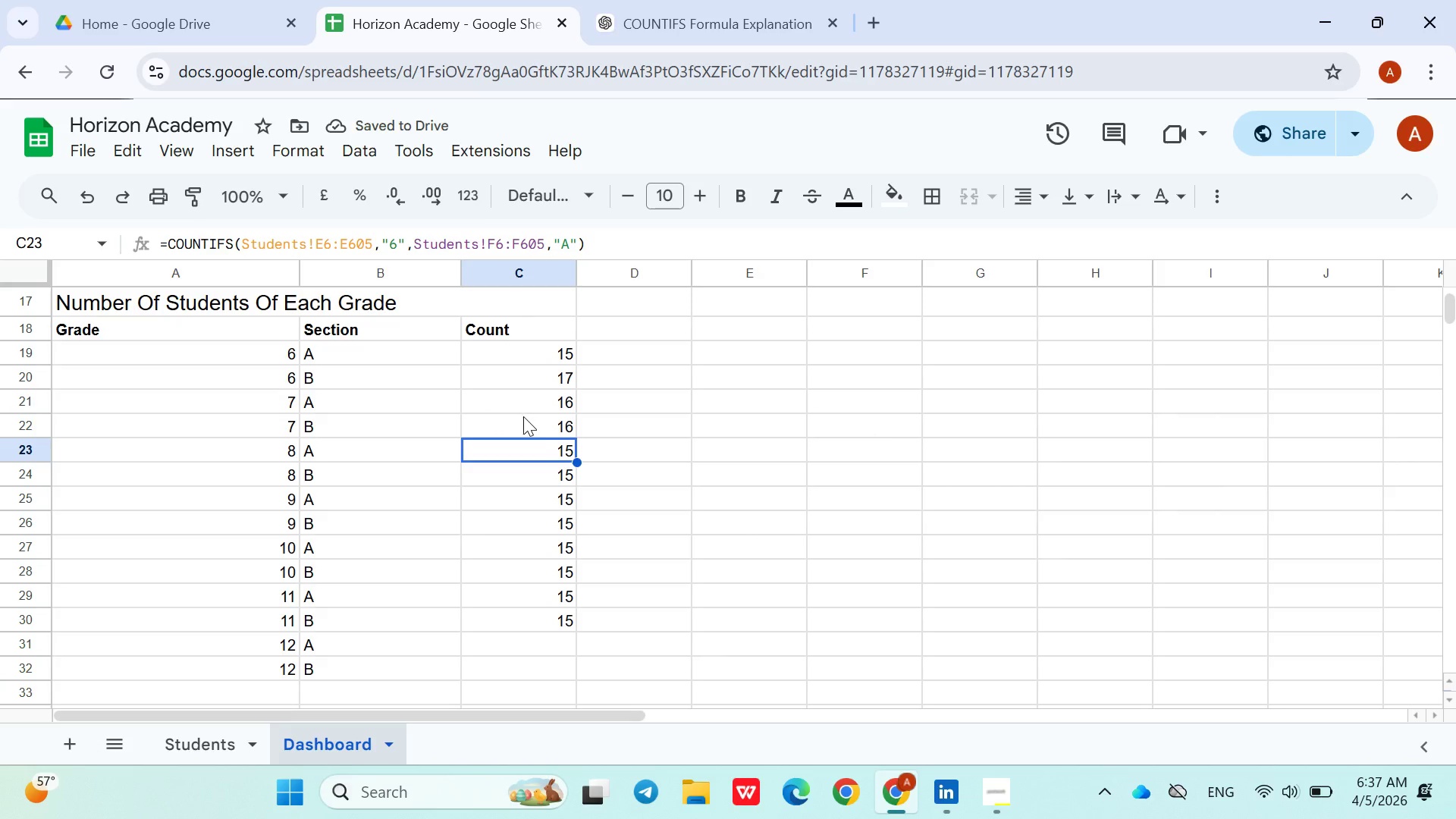 
double_click([539, 430])
 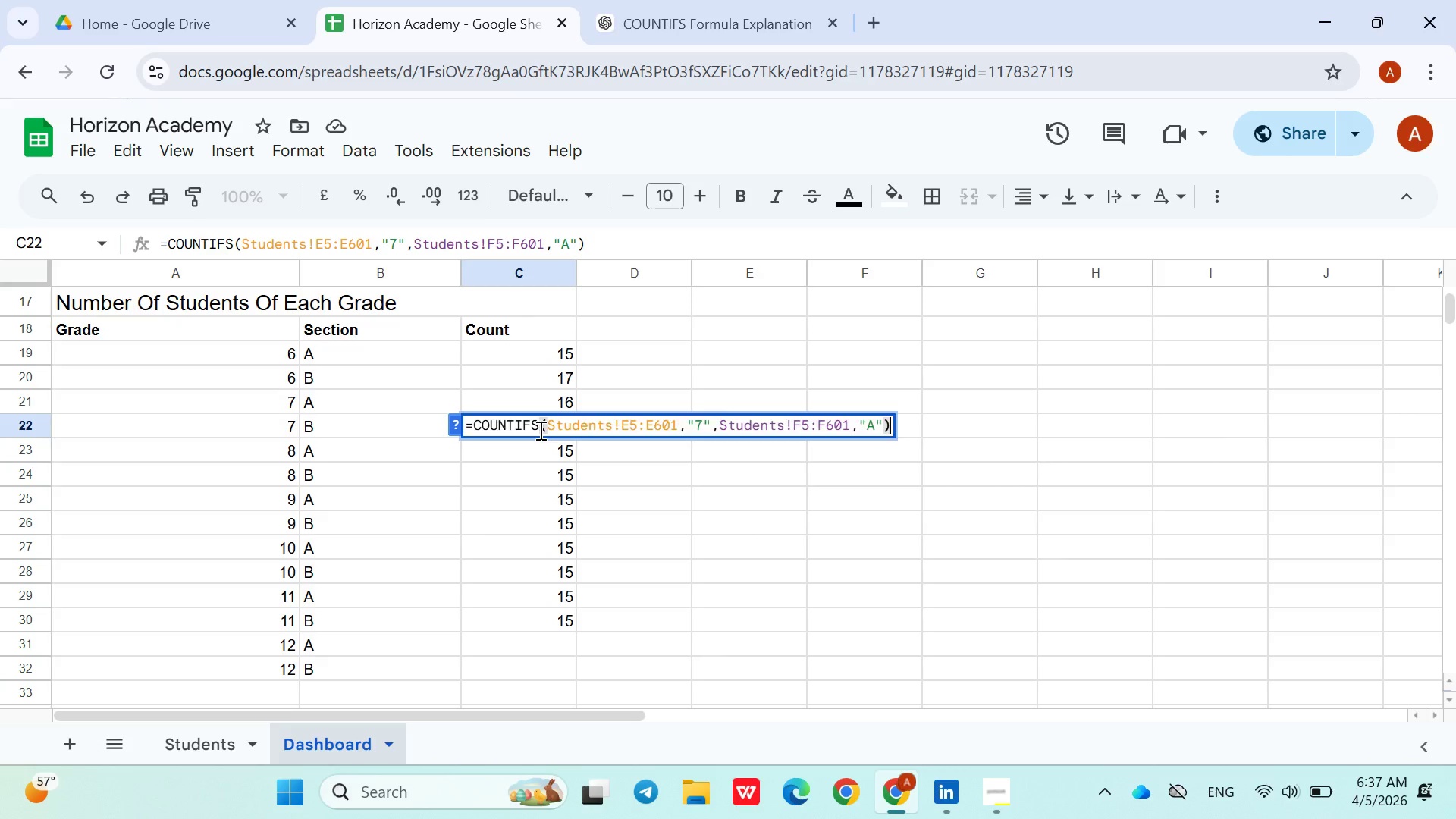 
triple_click([539, 430])
 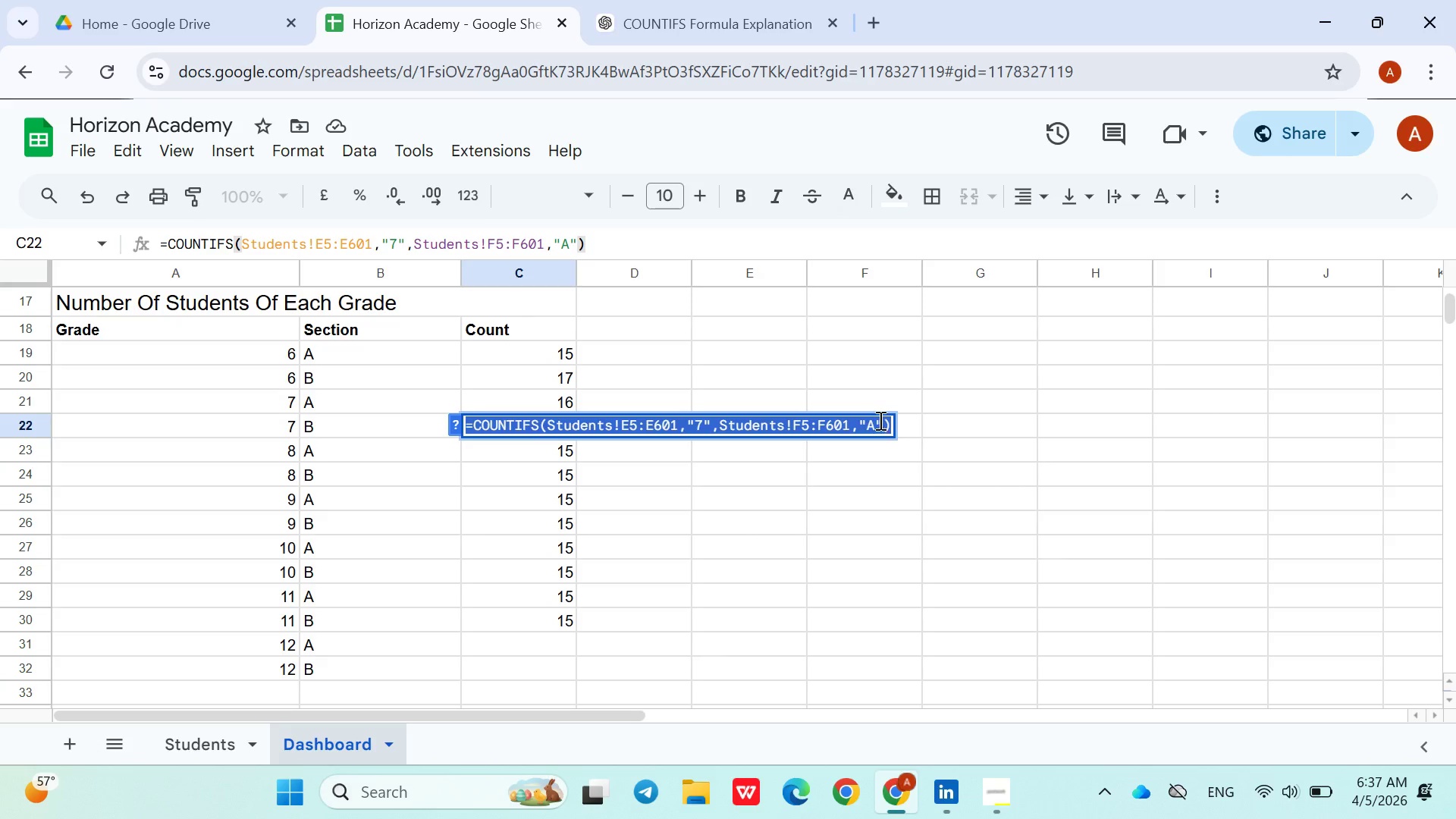 
left_click([877, 416])
 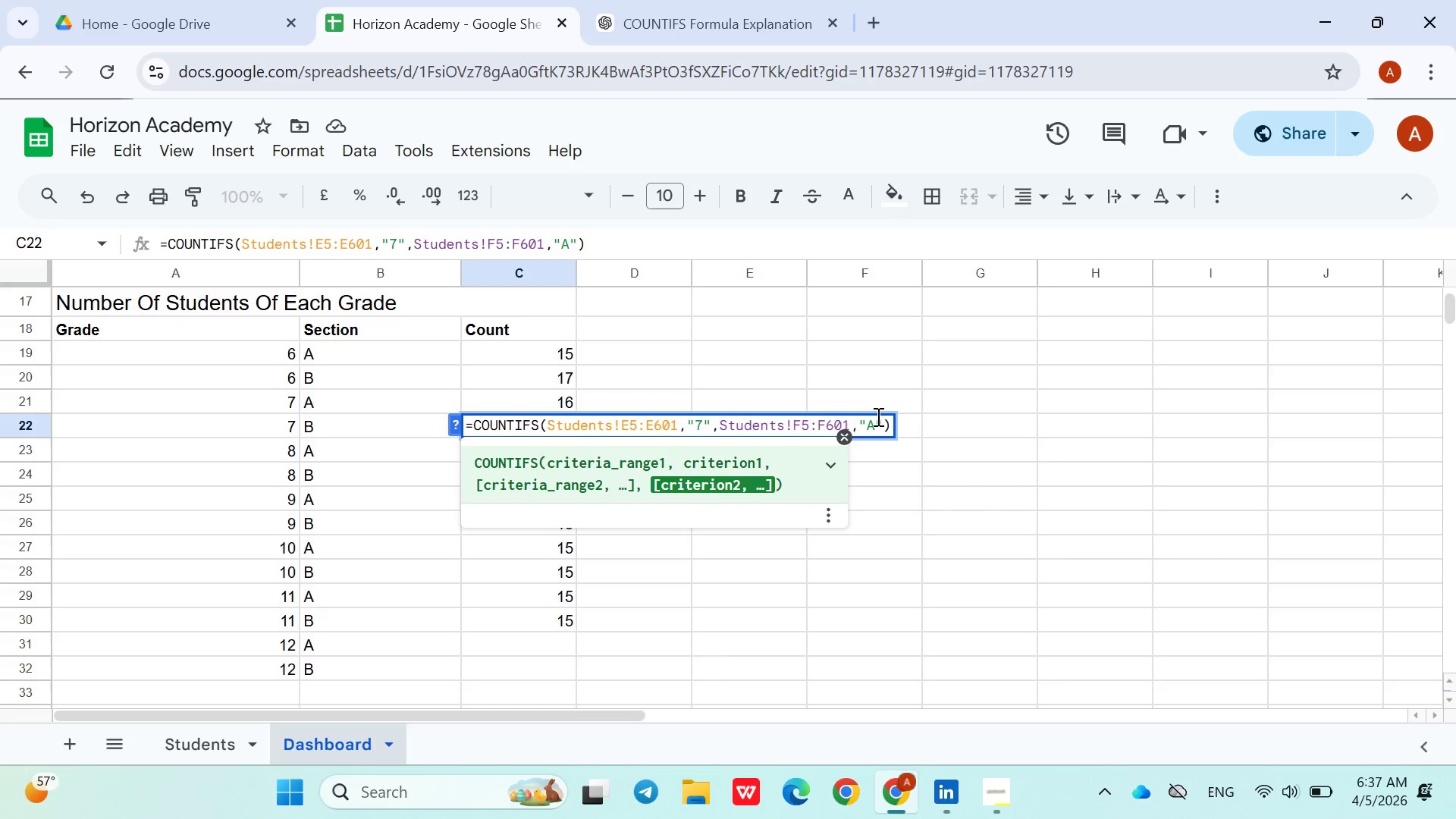 
key(Backspace)
 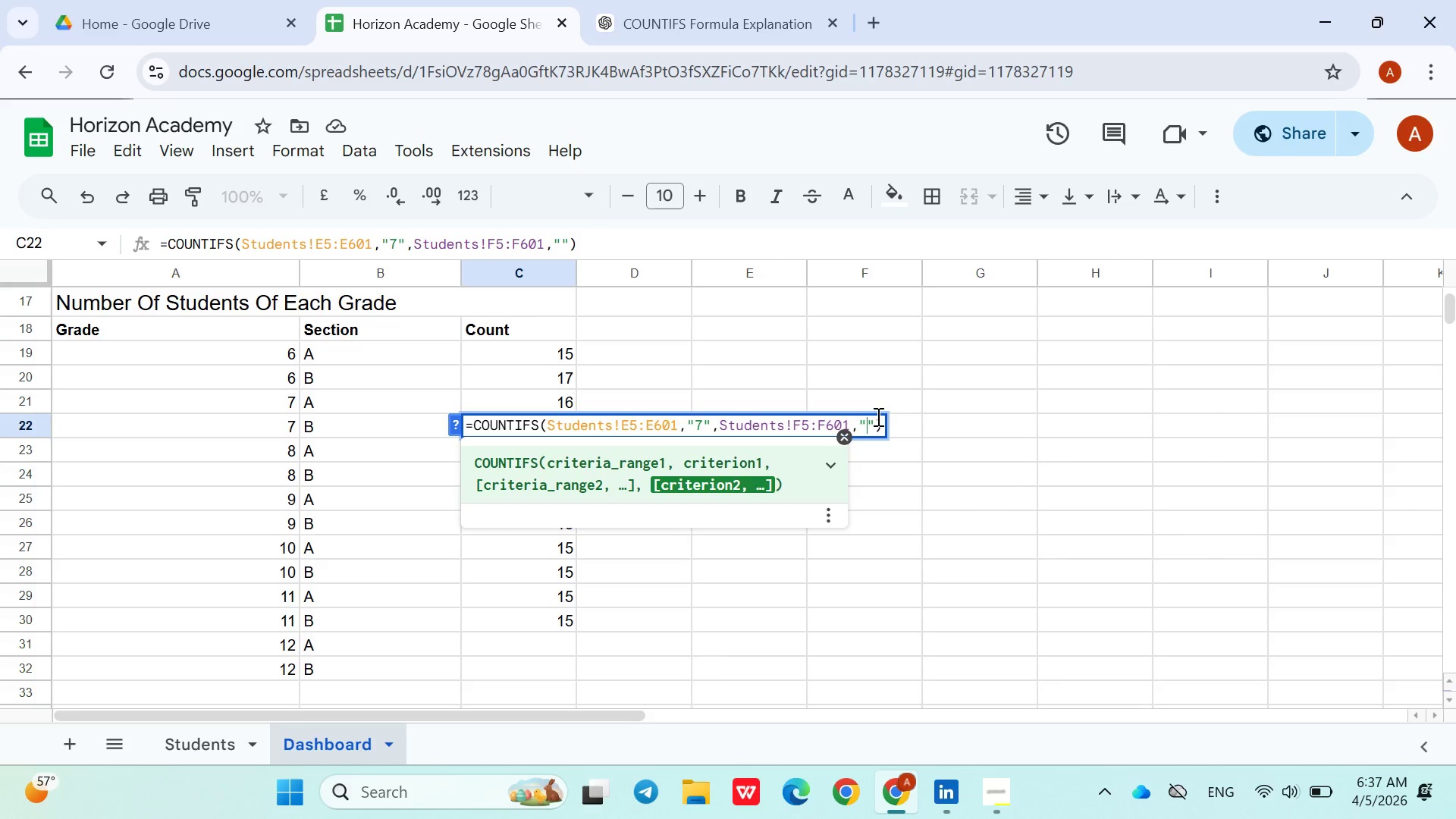 
key(Shift+B)
 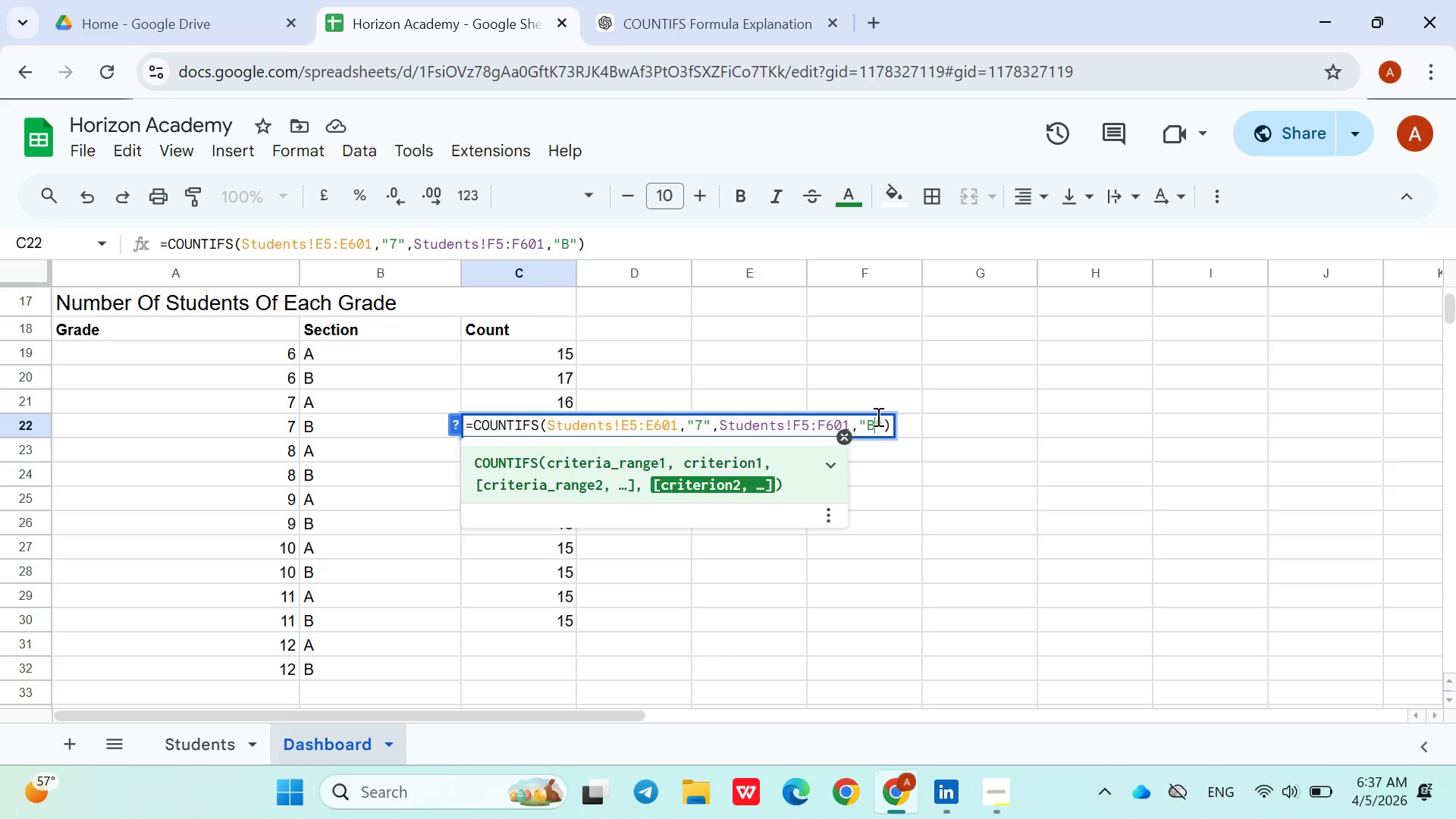 
key(Enter)
 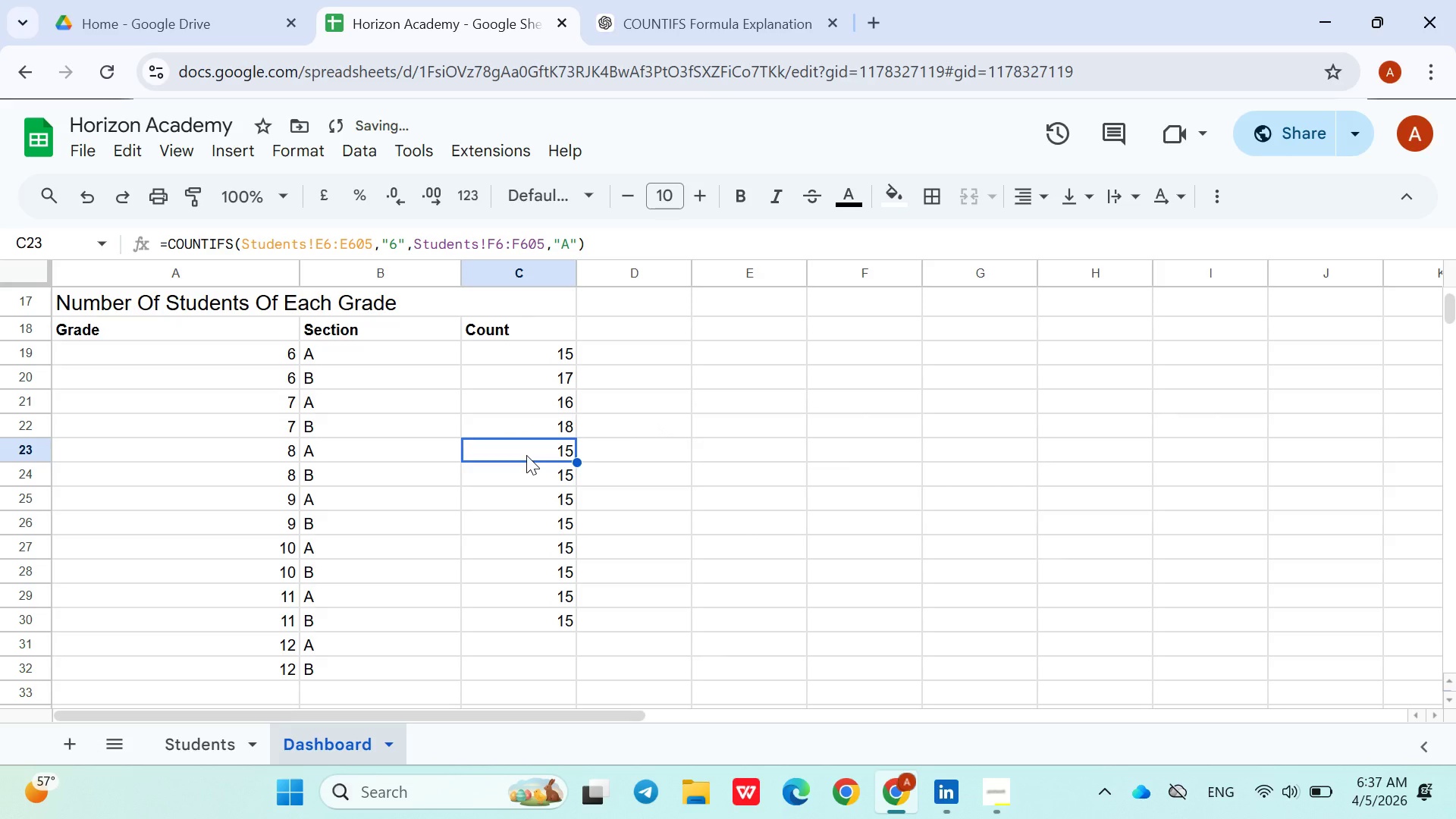 
double_click([526, 455])
 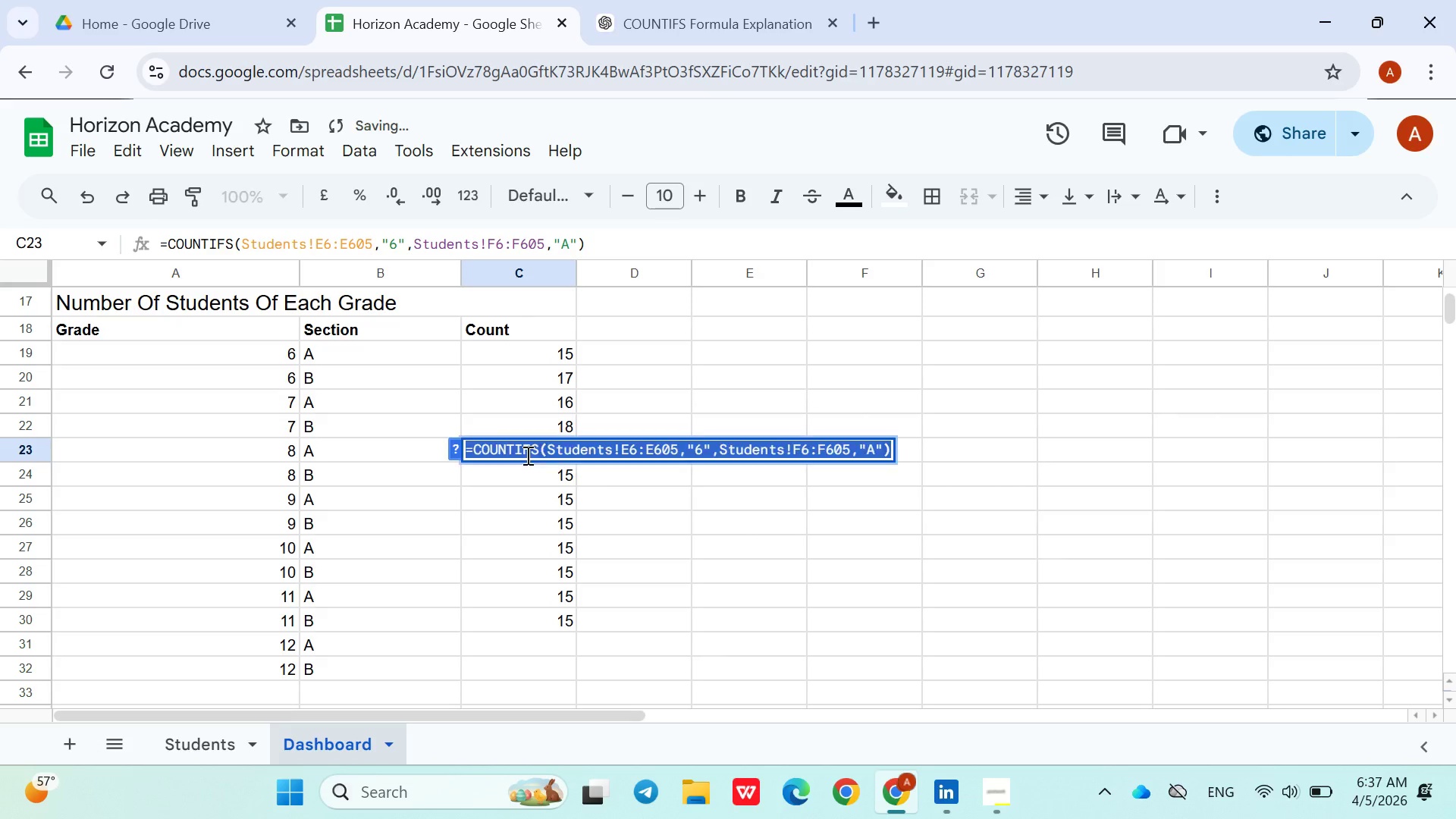 
triple_click([526, 455])
 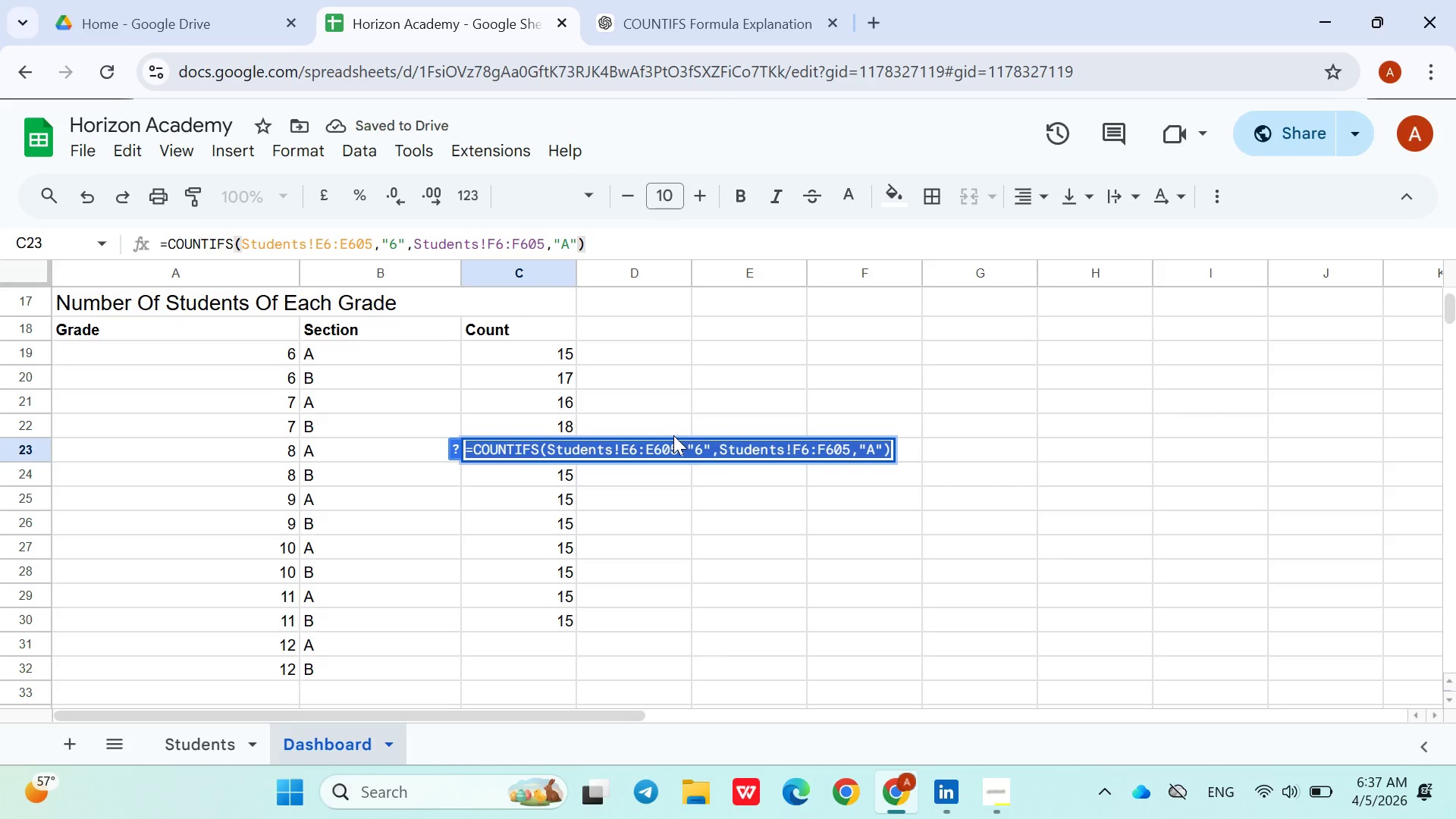 
left_click([679, 447])
 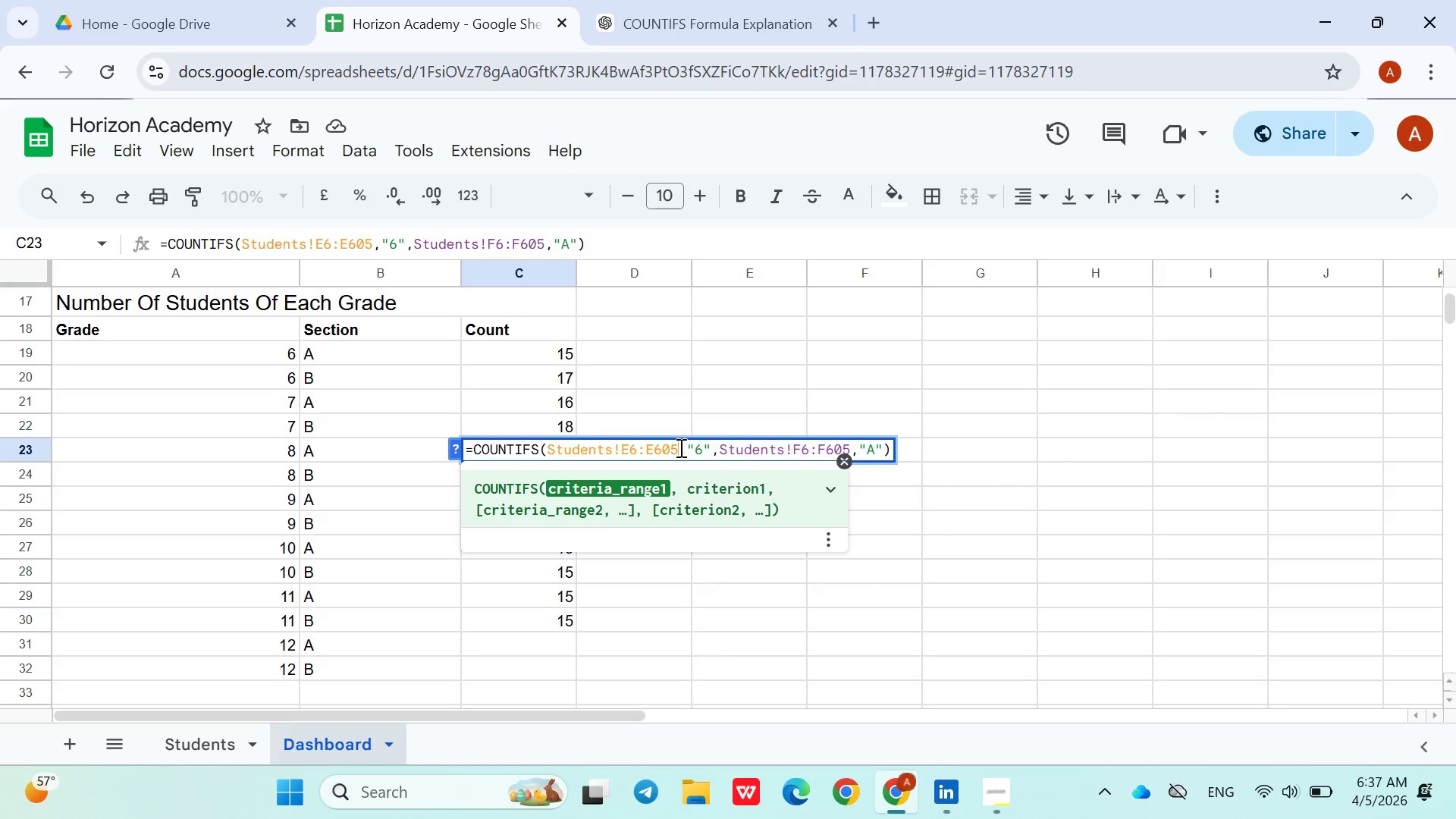 
key(Backspace)
 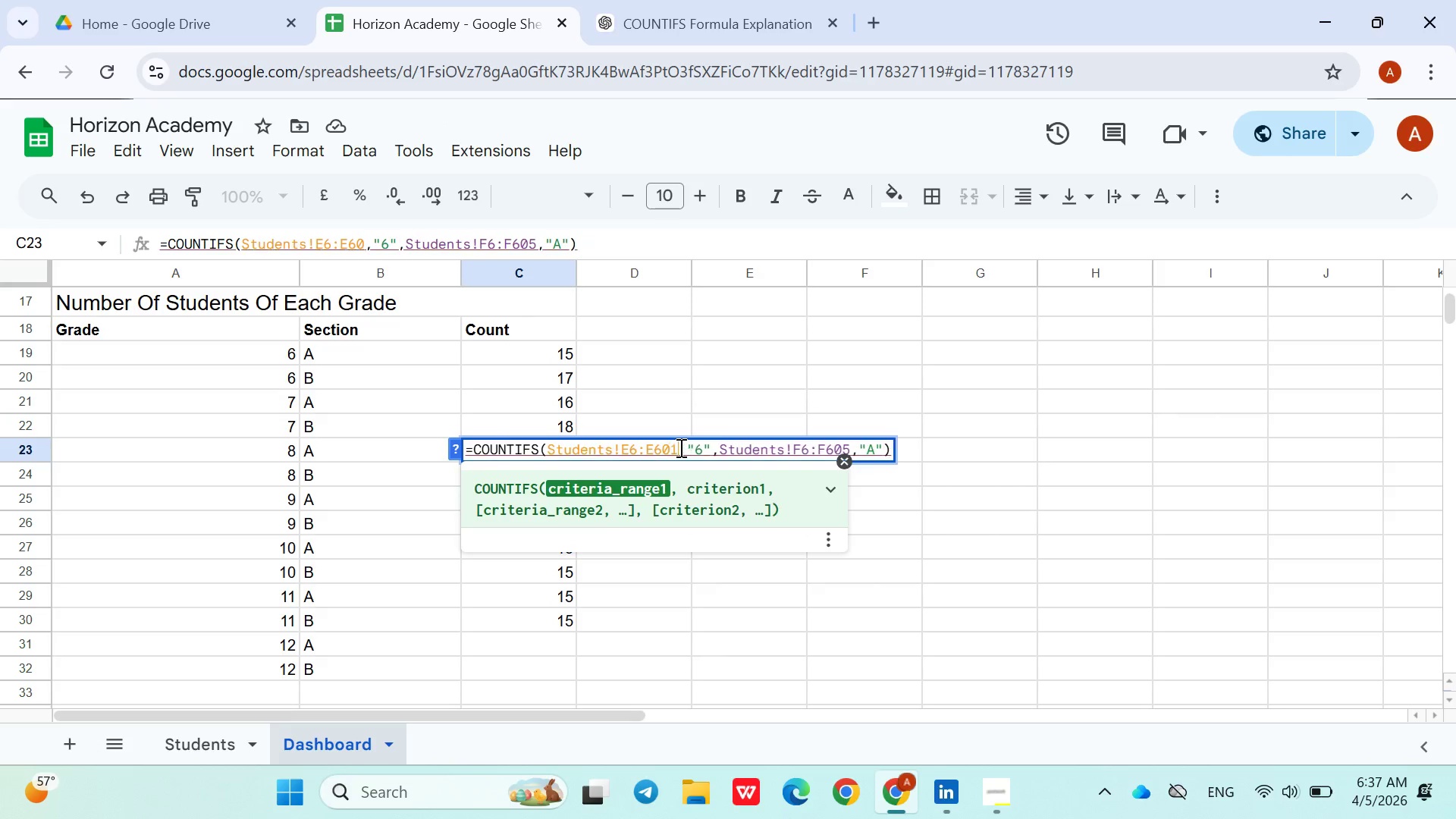 
key(1)
 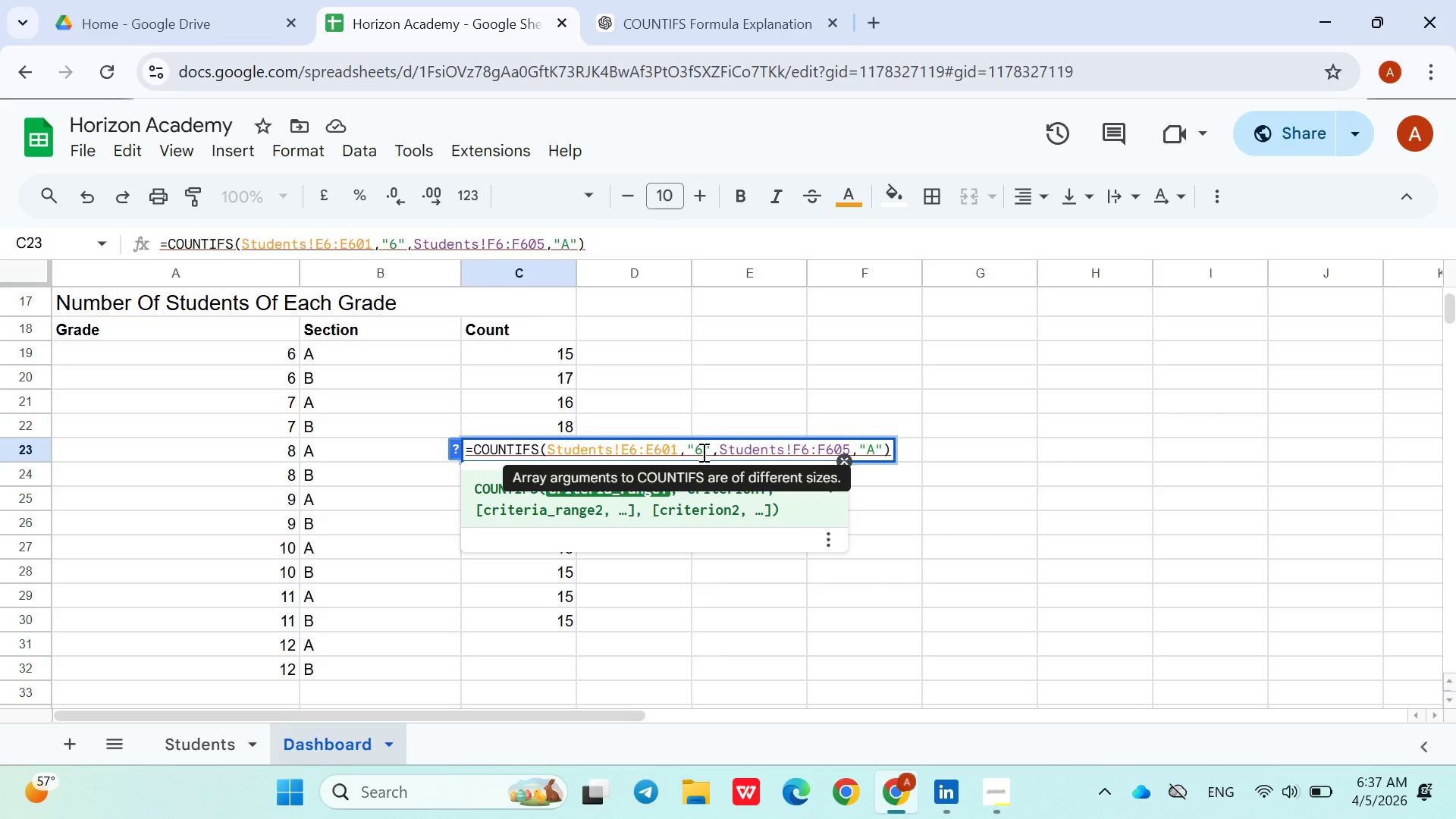 
left_click([702, 452])
 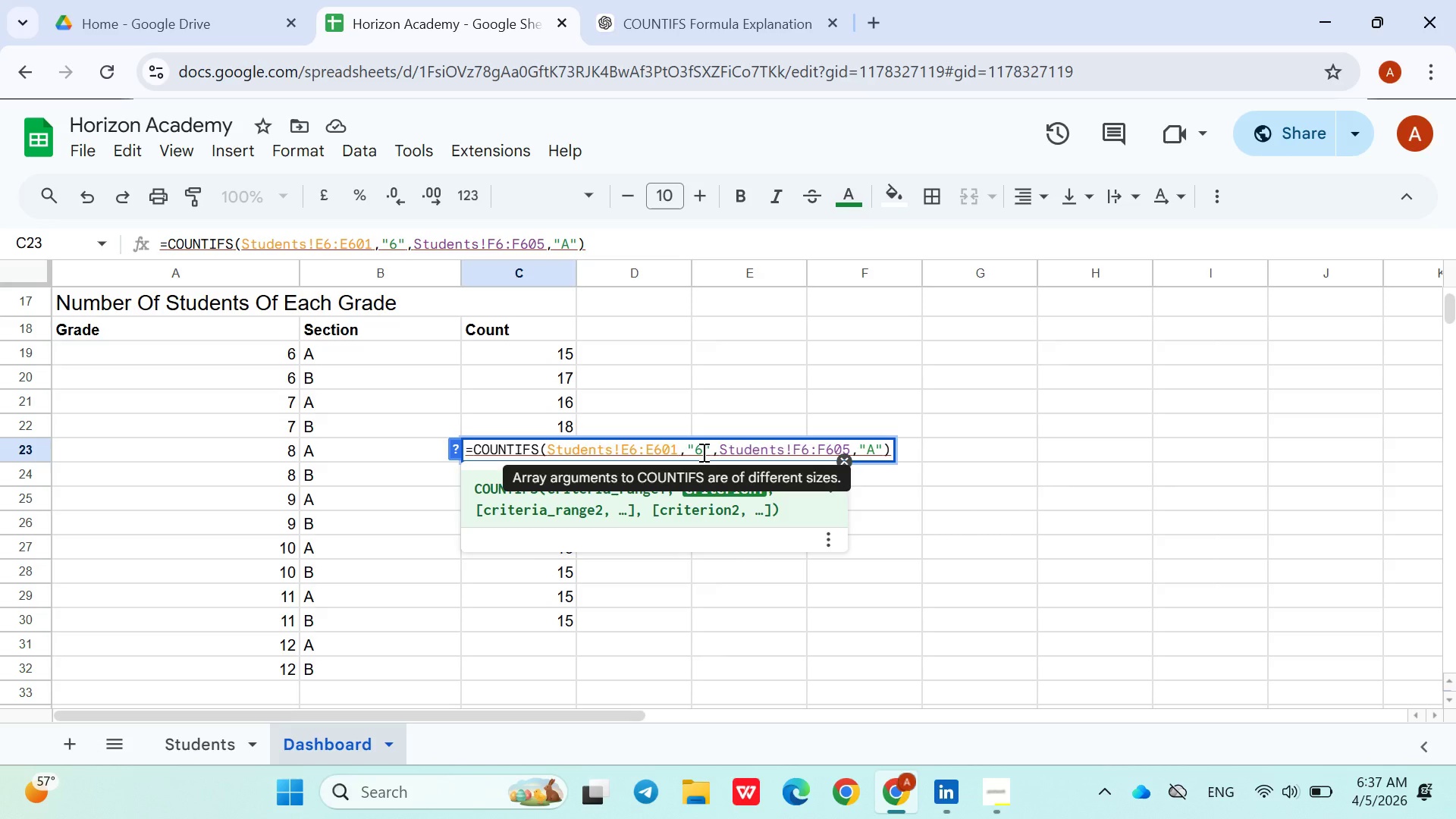 
key(Backspace)
 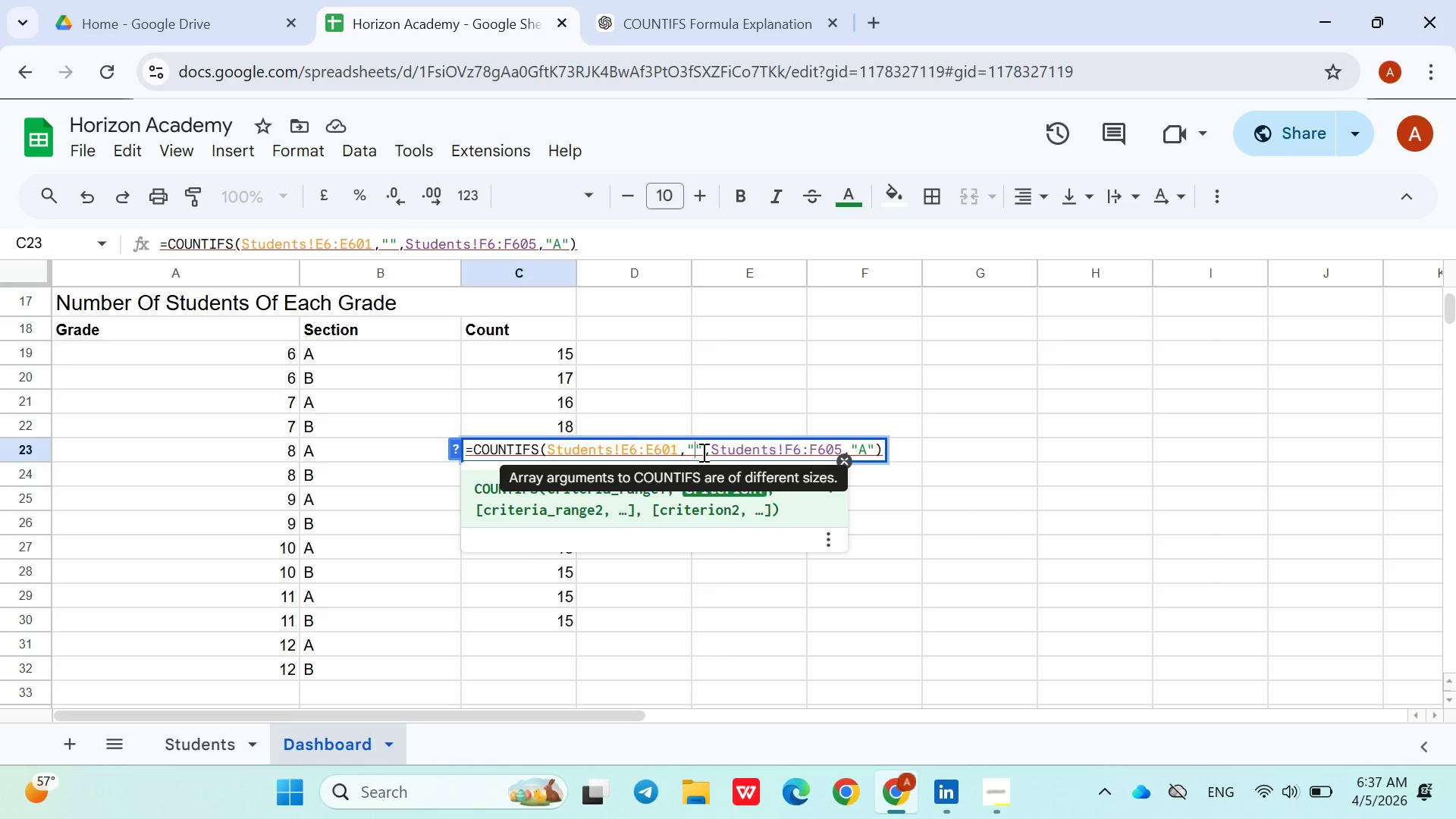 
key(8)
 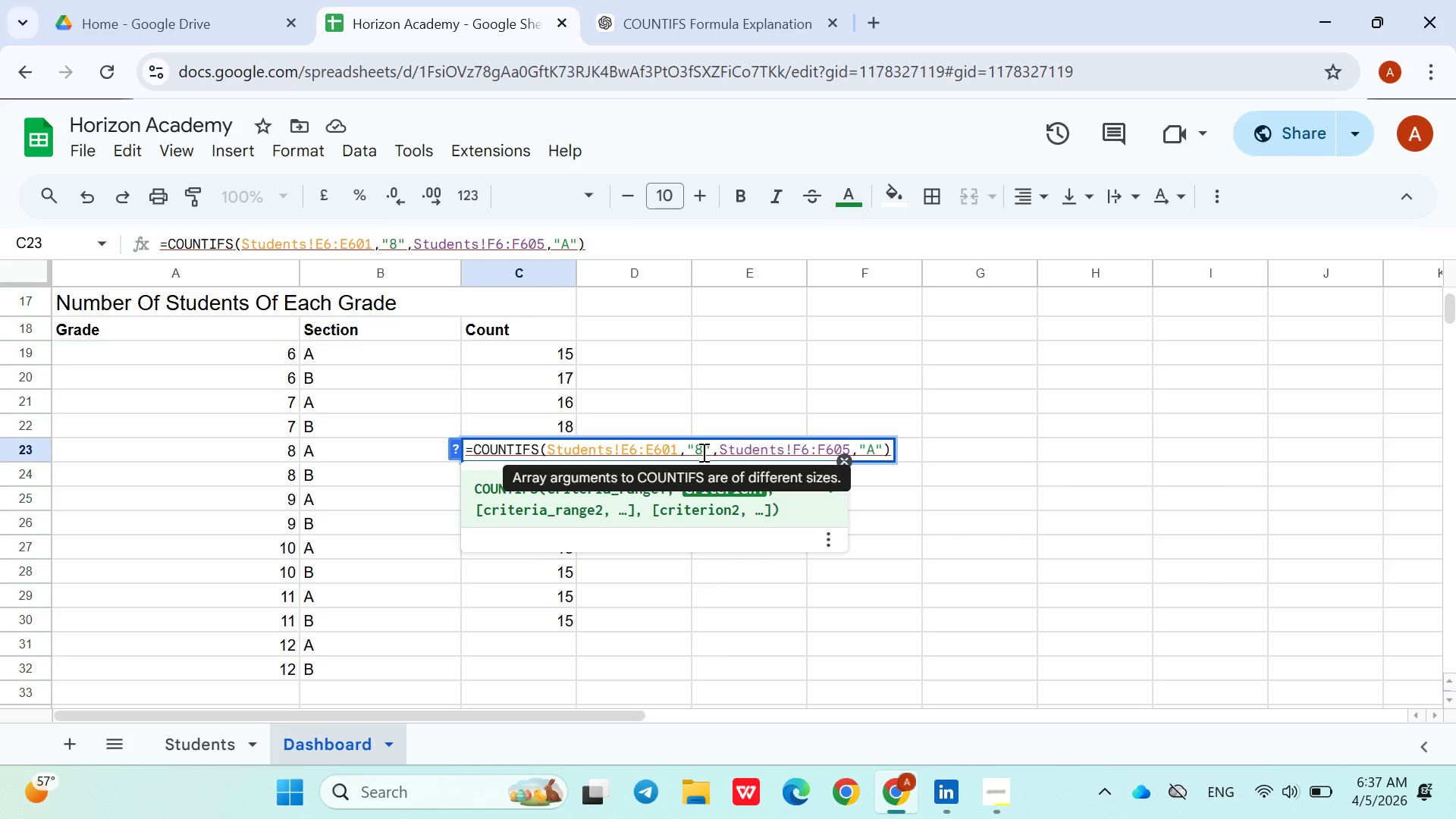 
hold_key(key=ArrowRight, duration=0.91)
 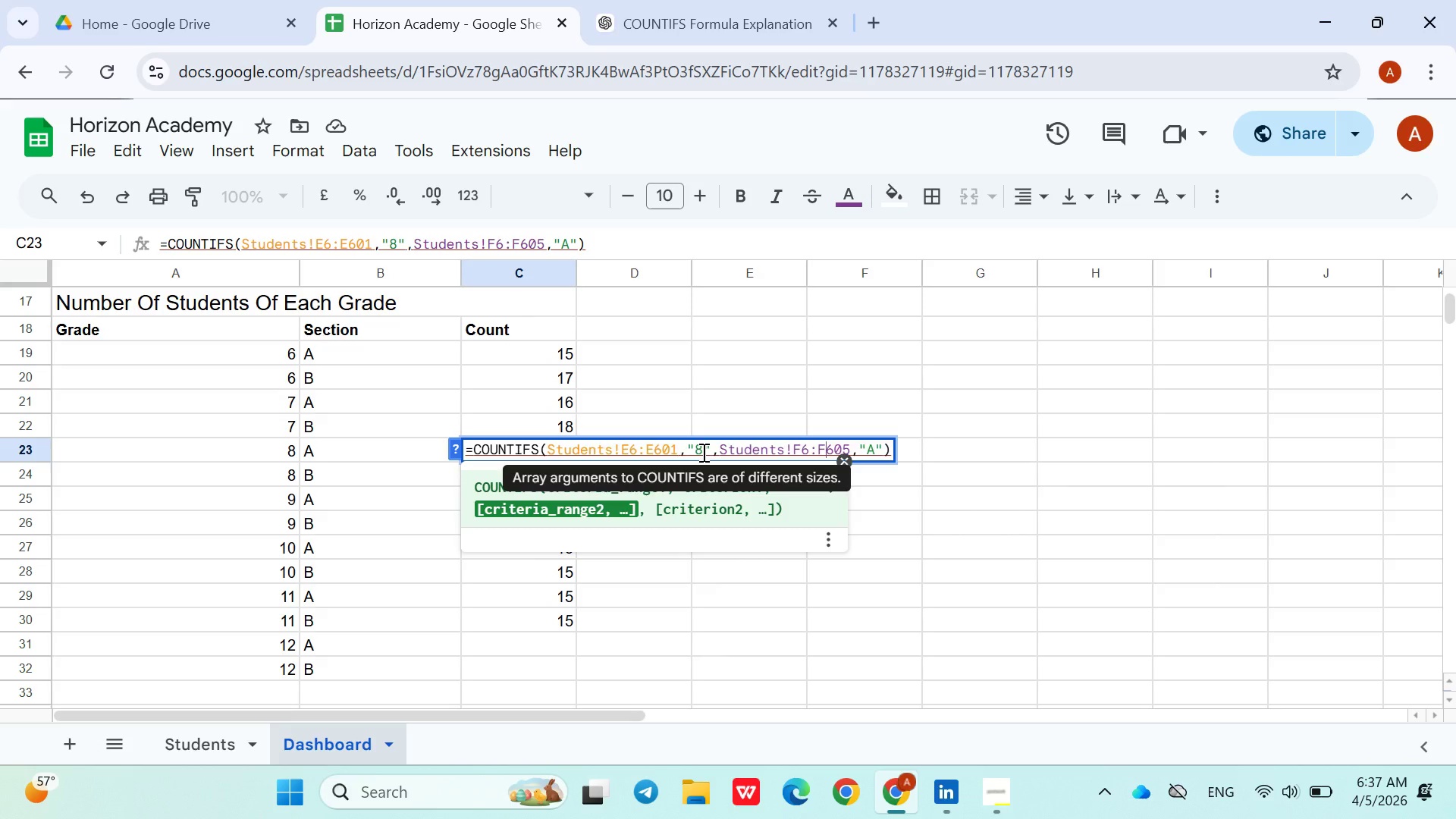 
key(ArrowRight)
 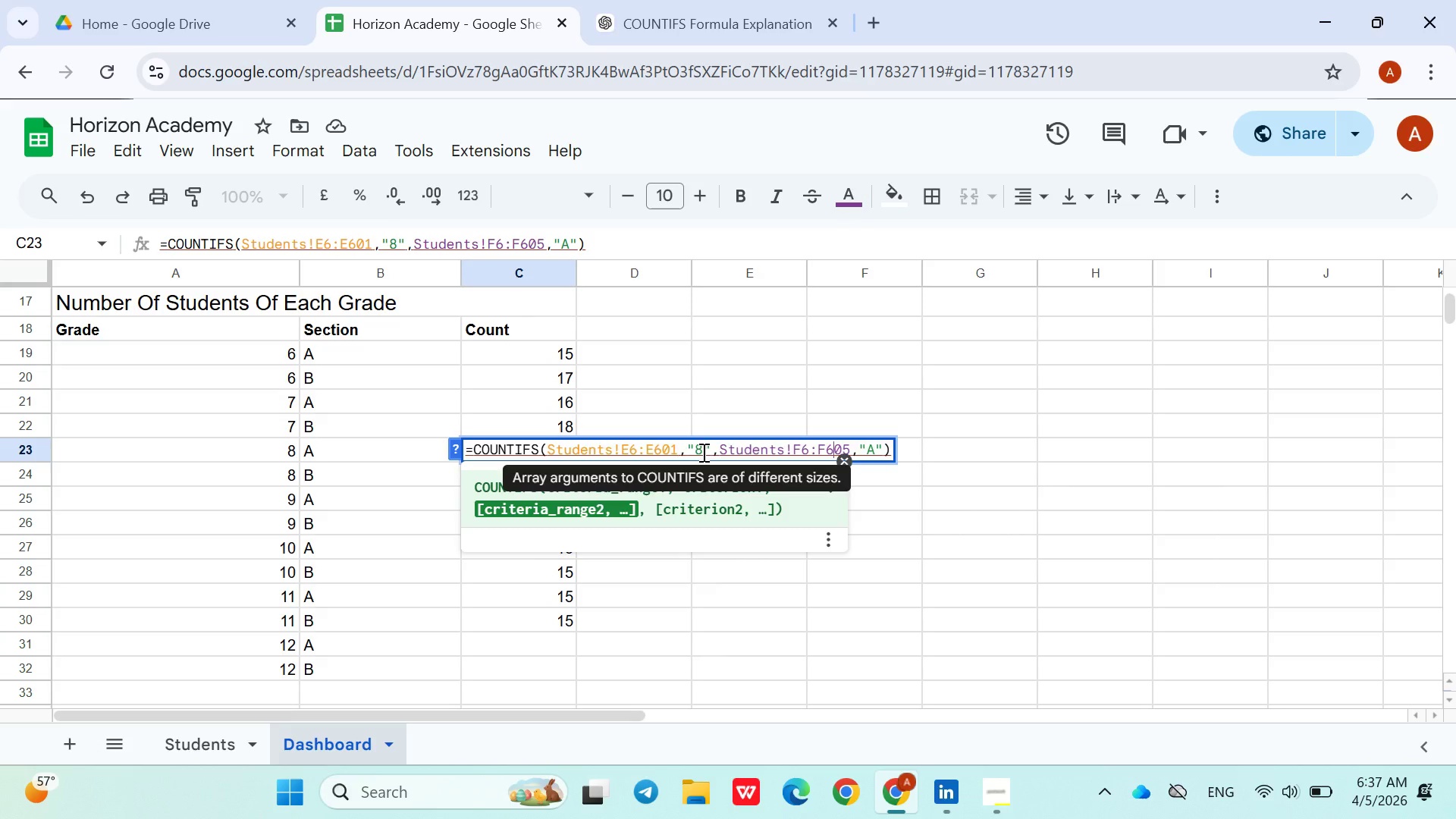 
key(ArrowRight)
 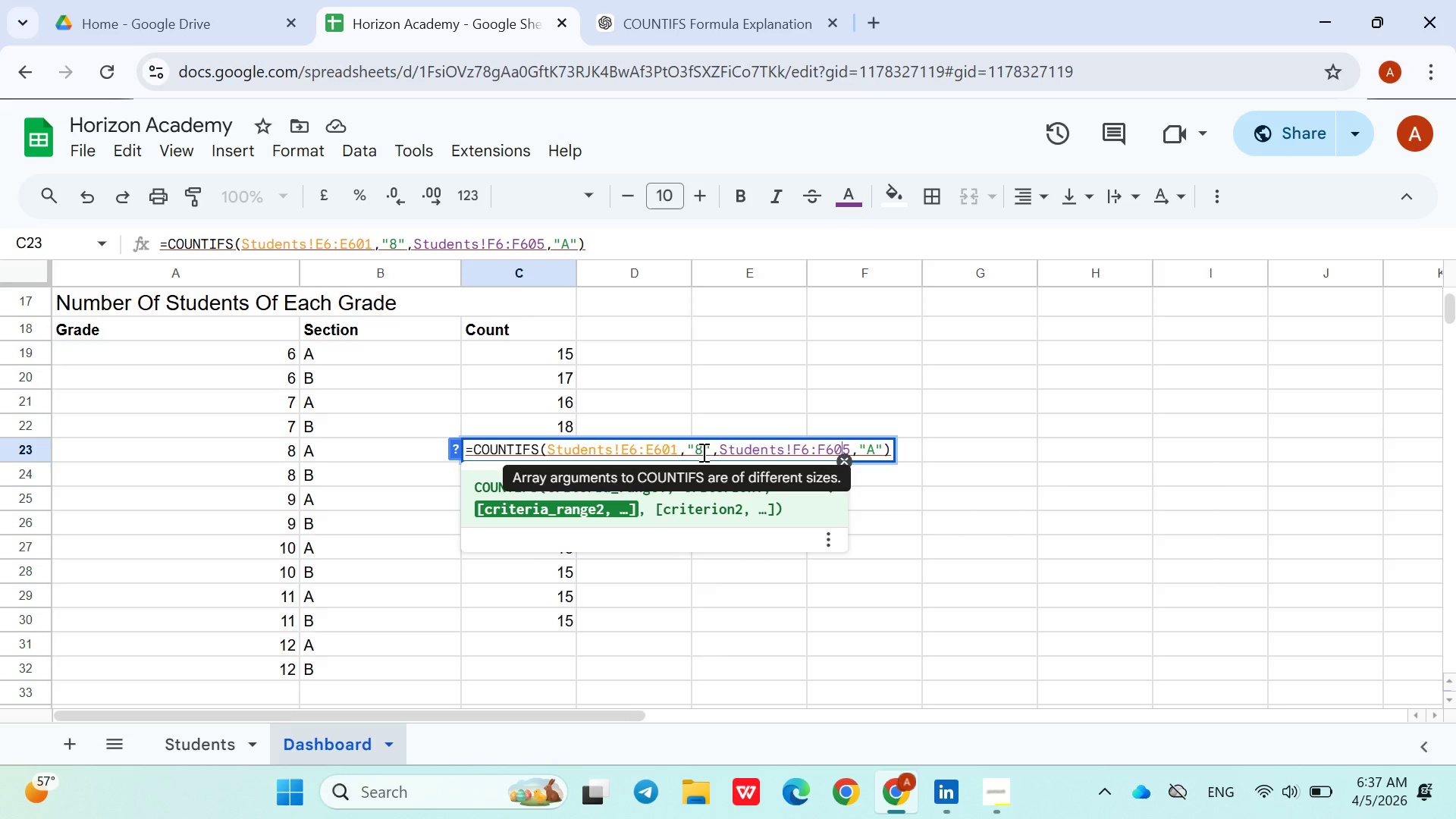 
key(ArrowRight)
 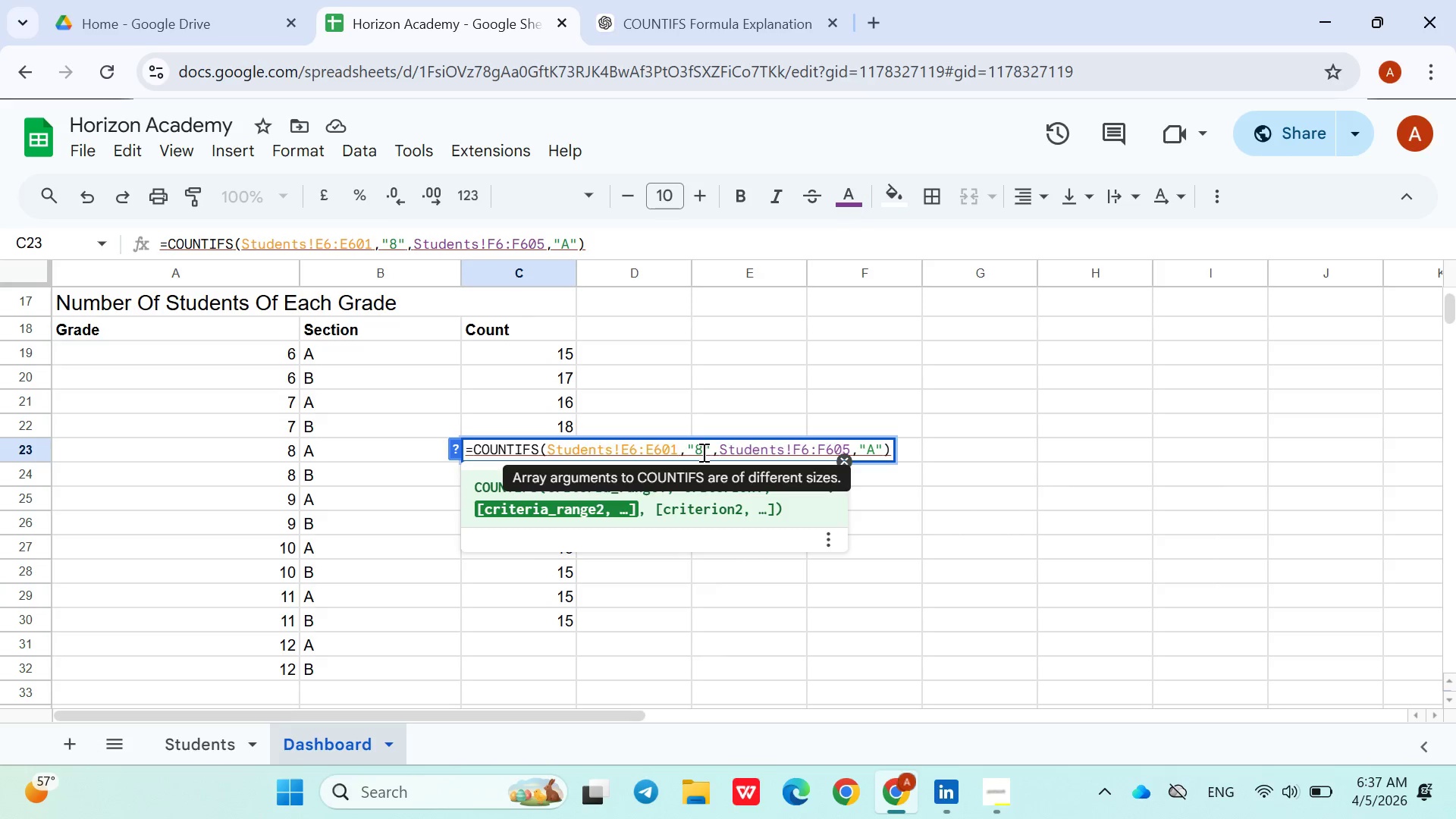 
key(ArrowRight)
 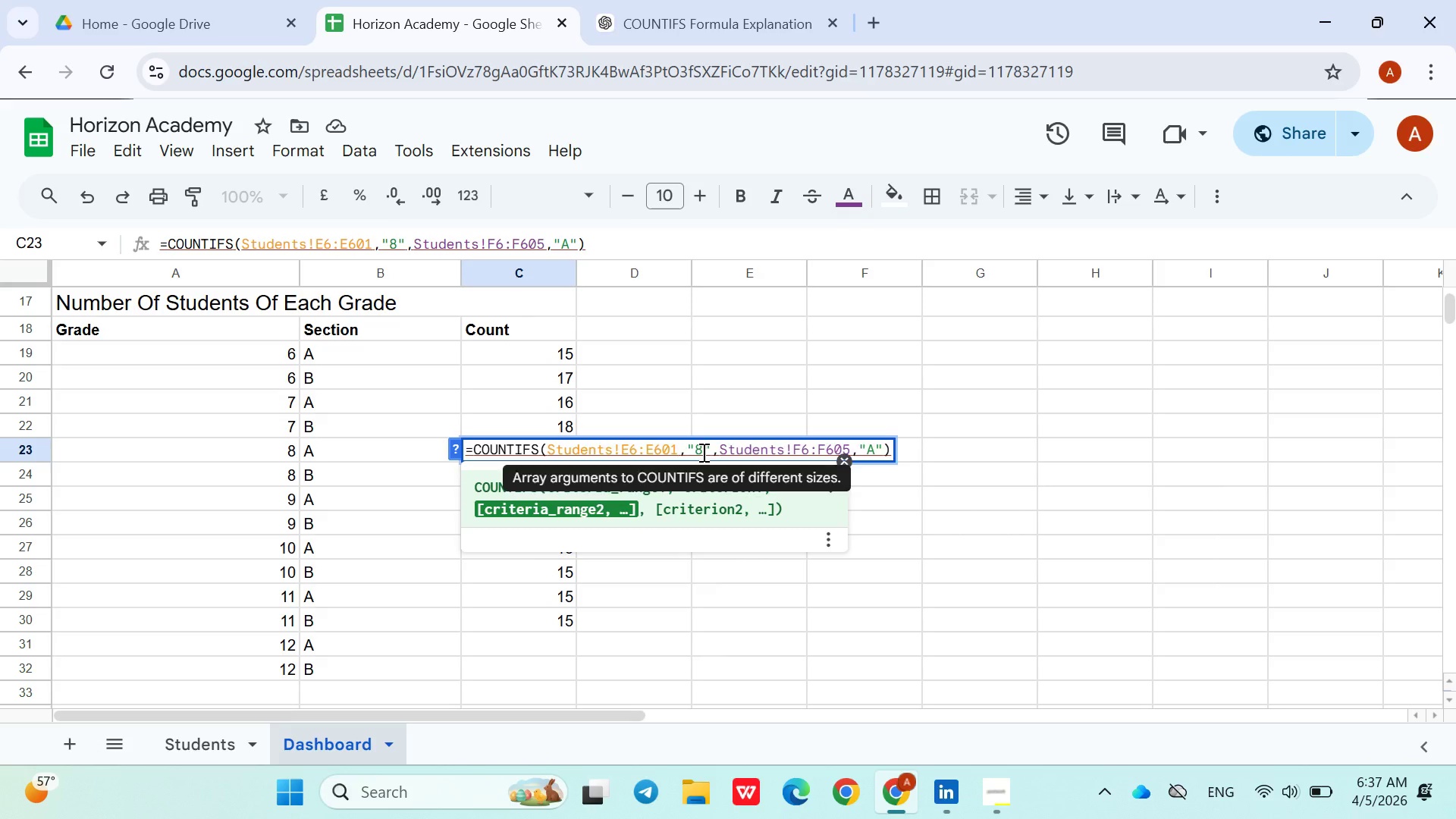 
key(Backspace)
 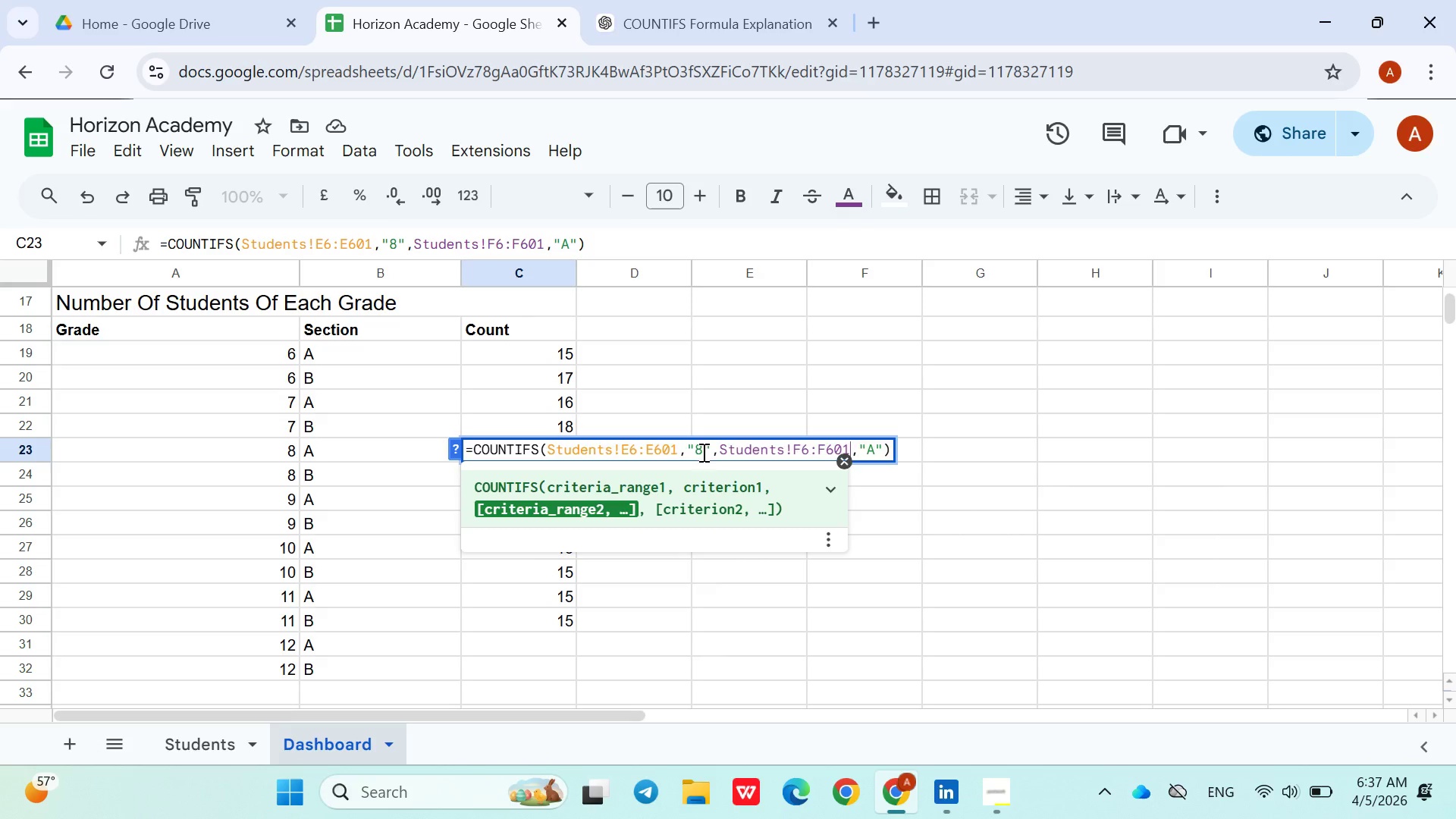 
key(1)
 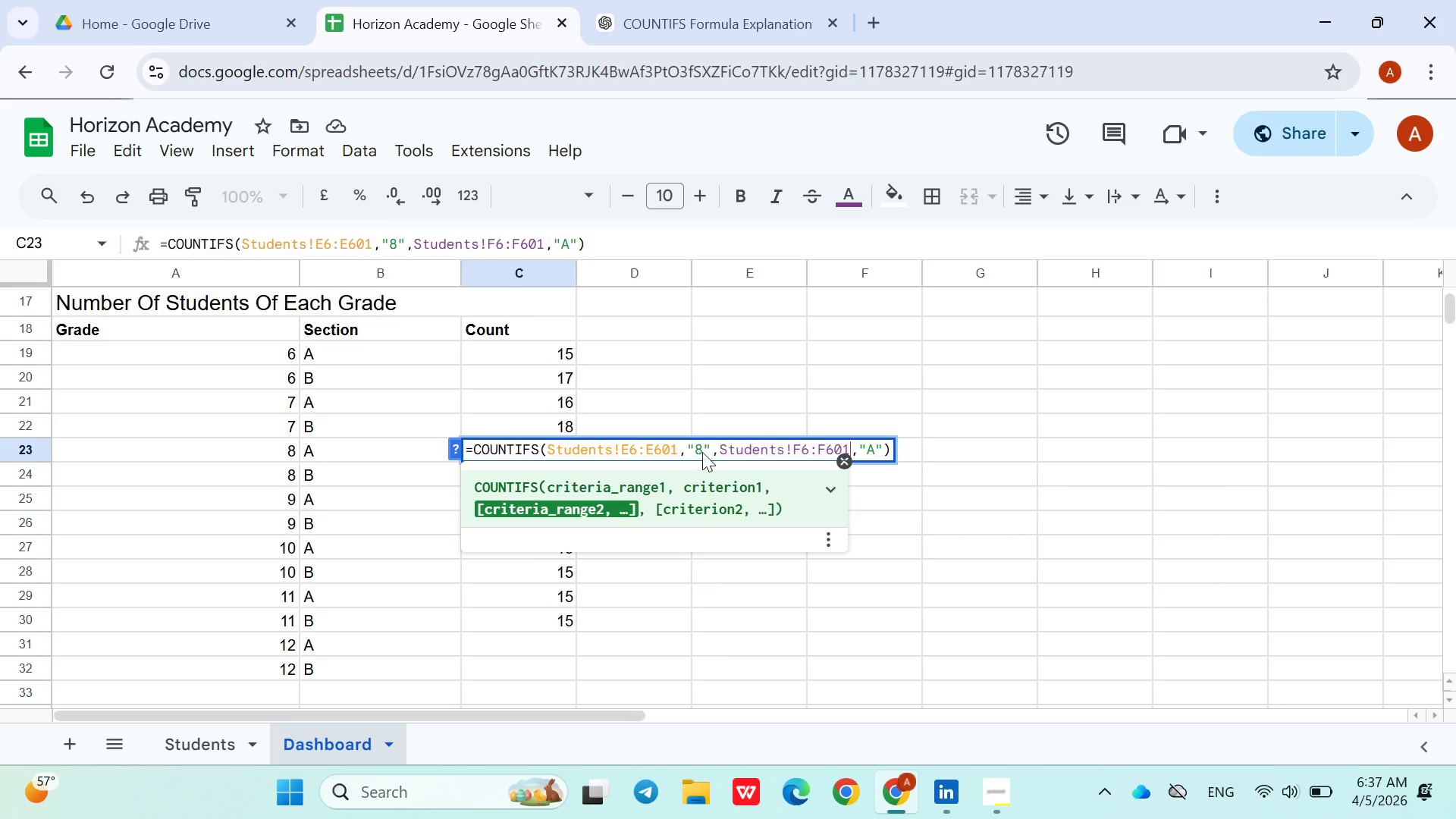 
key(Enter)
 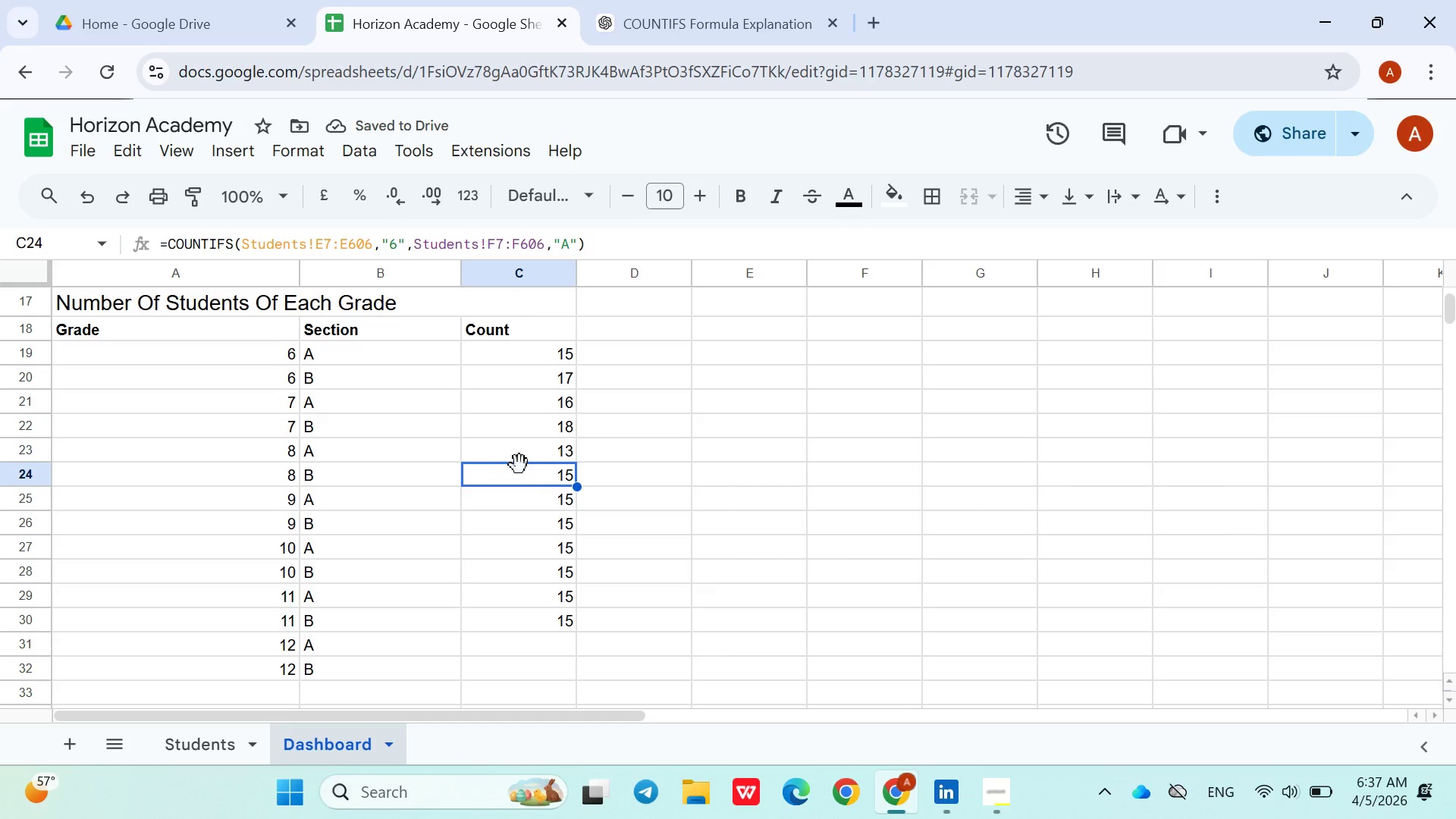 
double_click([522, 475])
 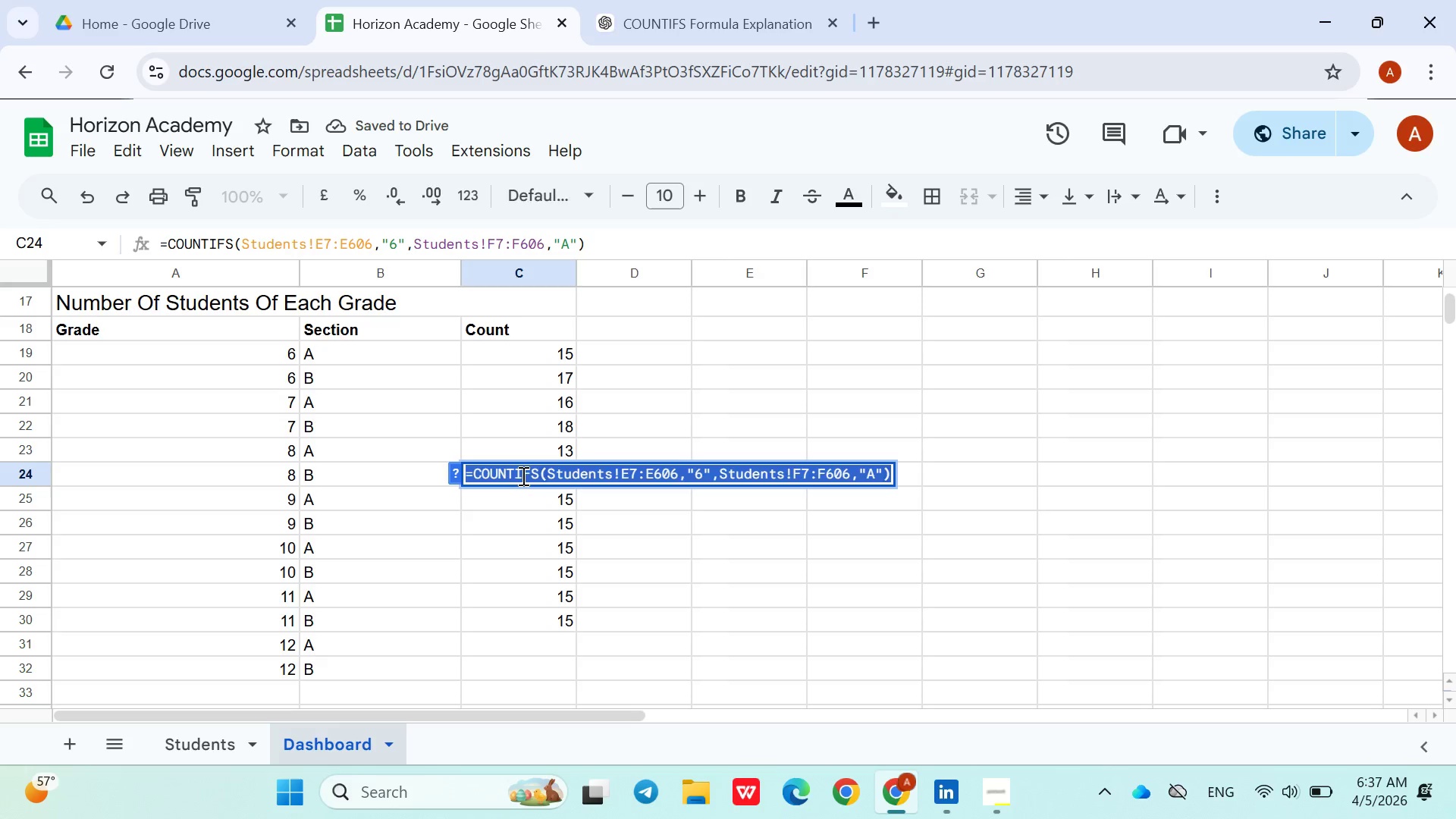 
triple_click([522, 475])
 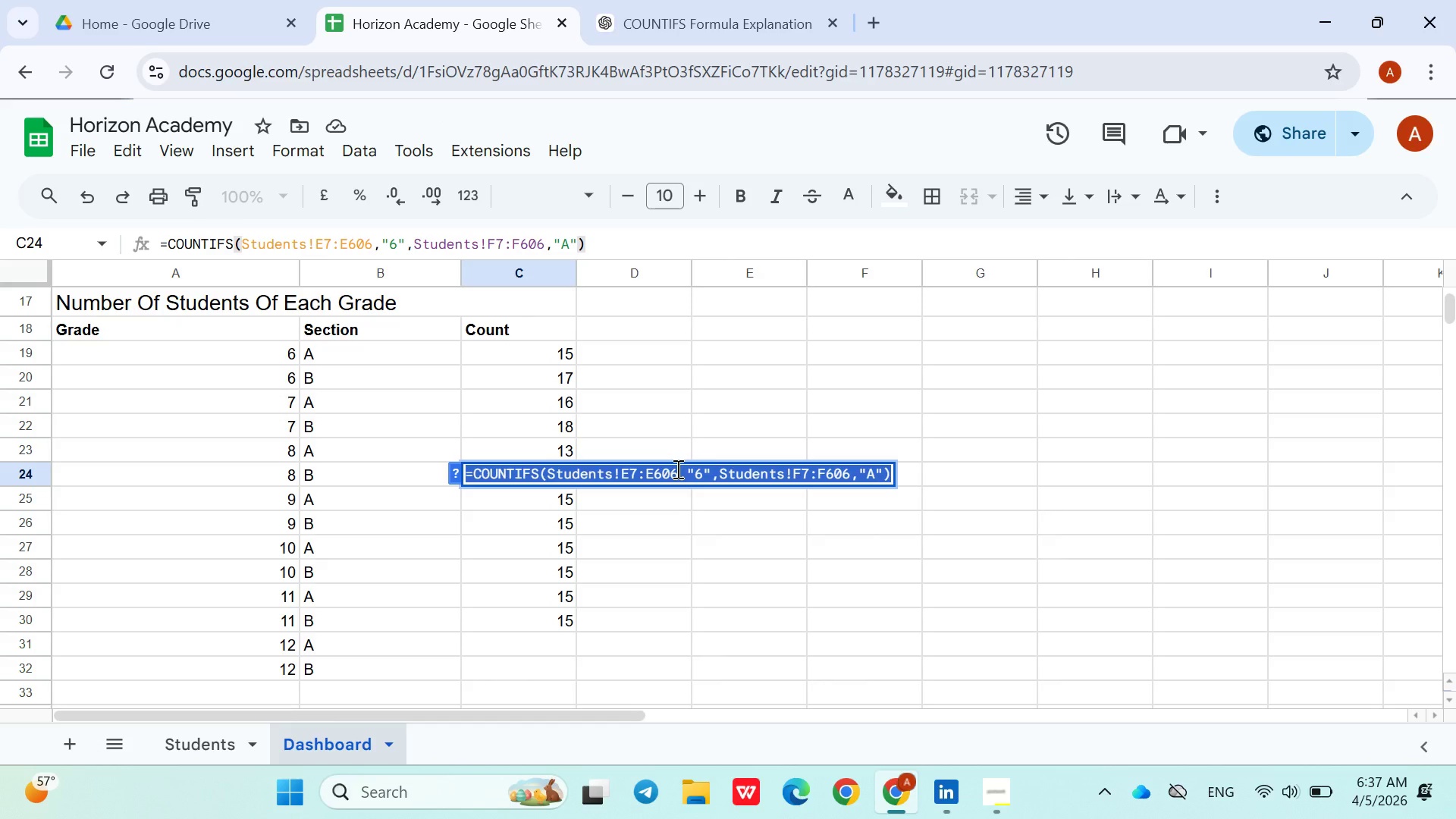 
left_click([679, 472])
 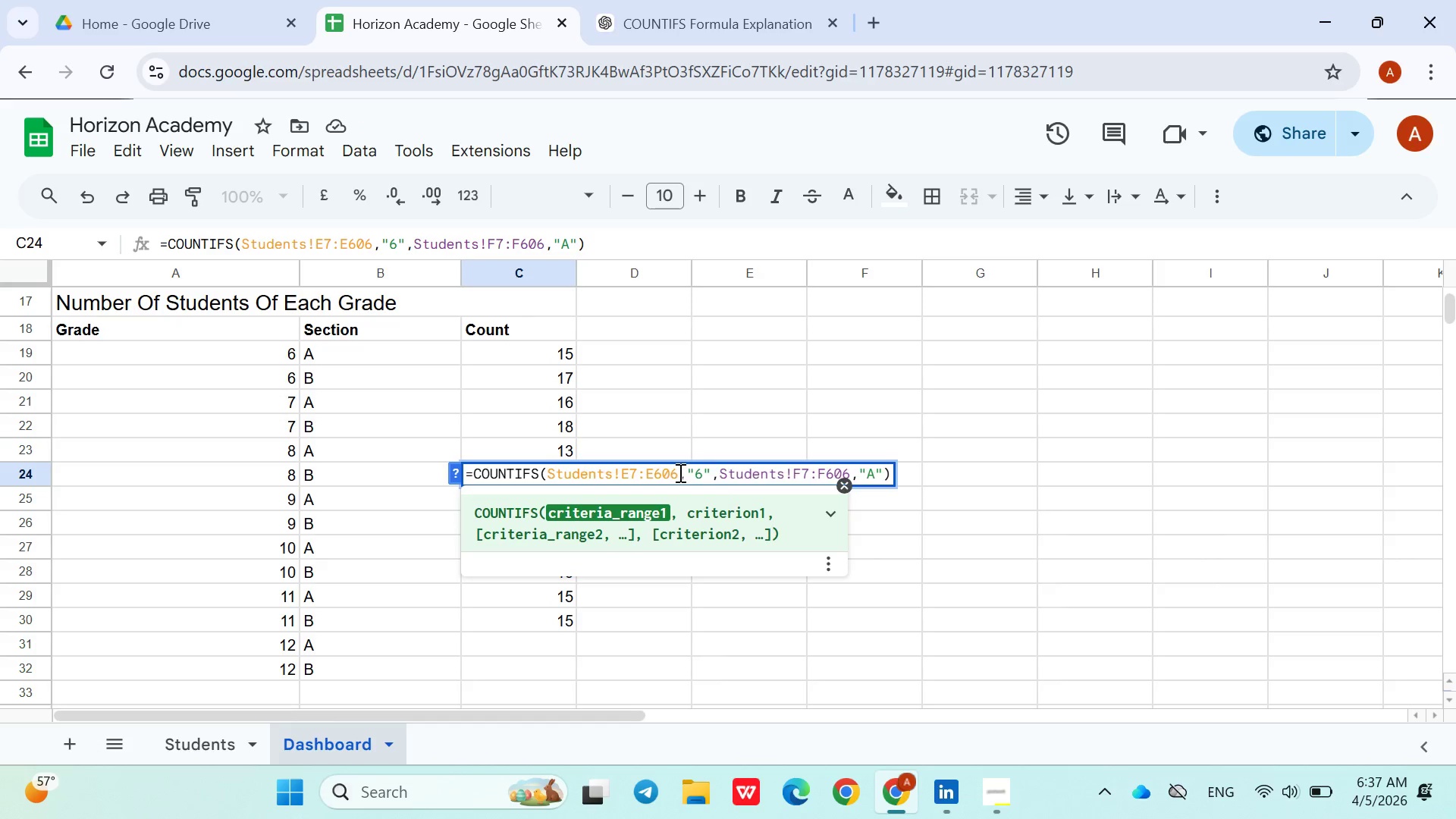 
key(Backspace)
 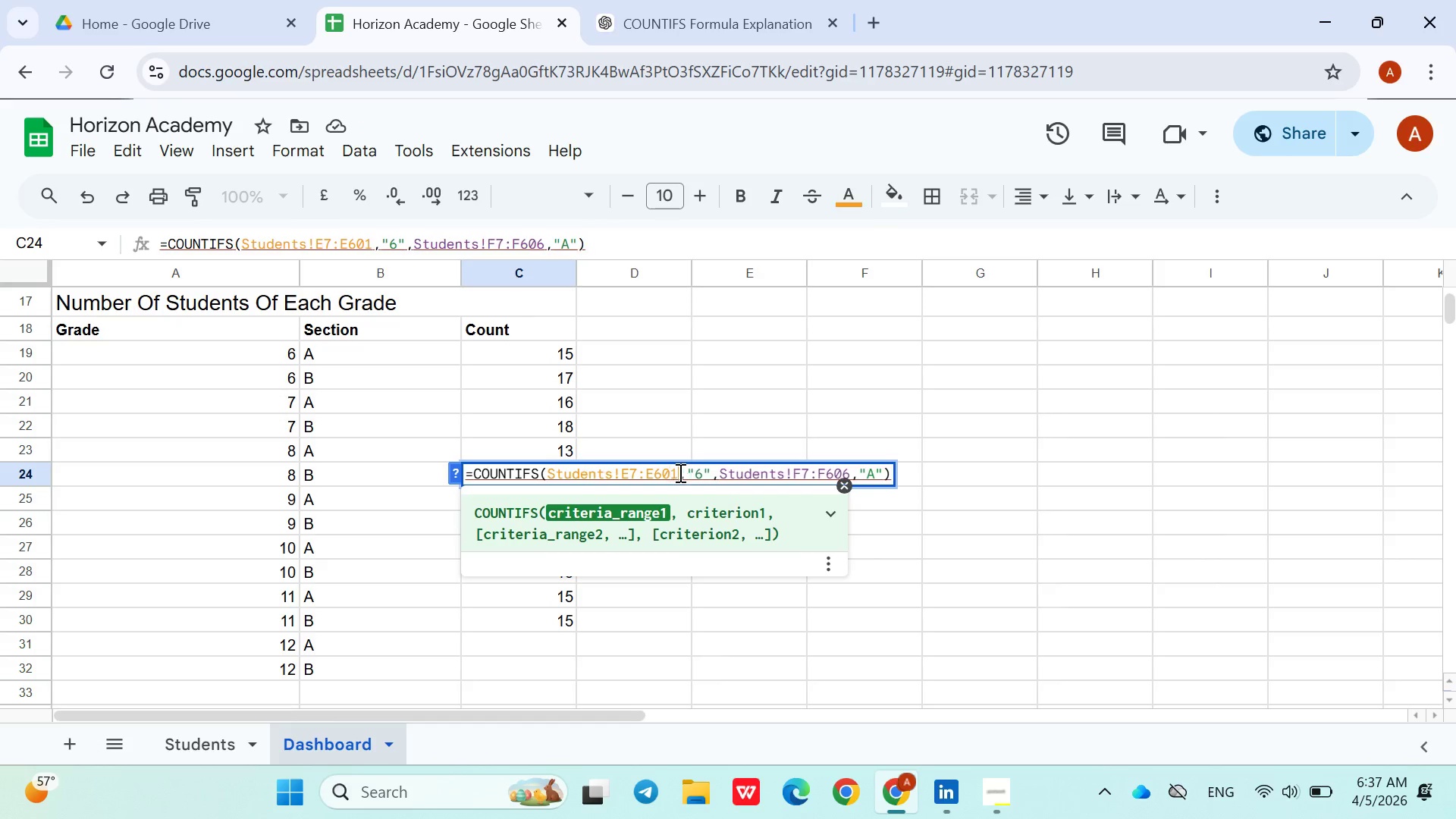 
key(1)
 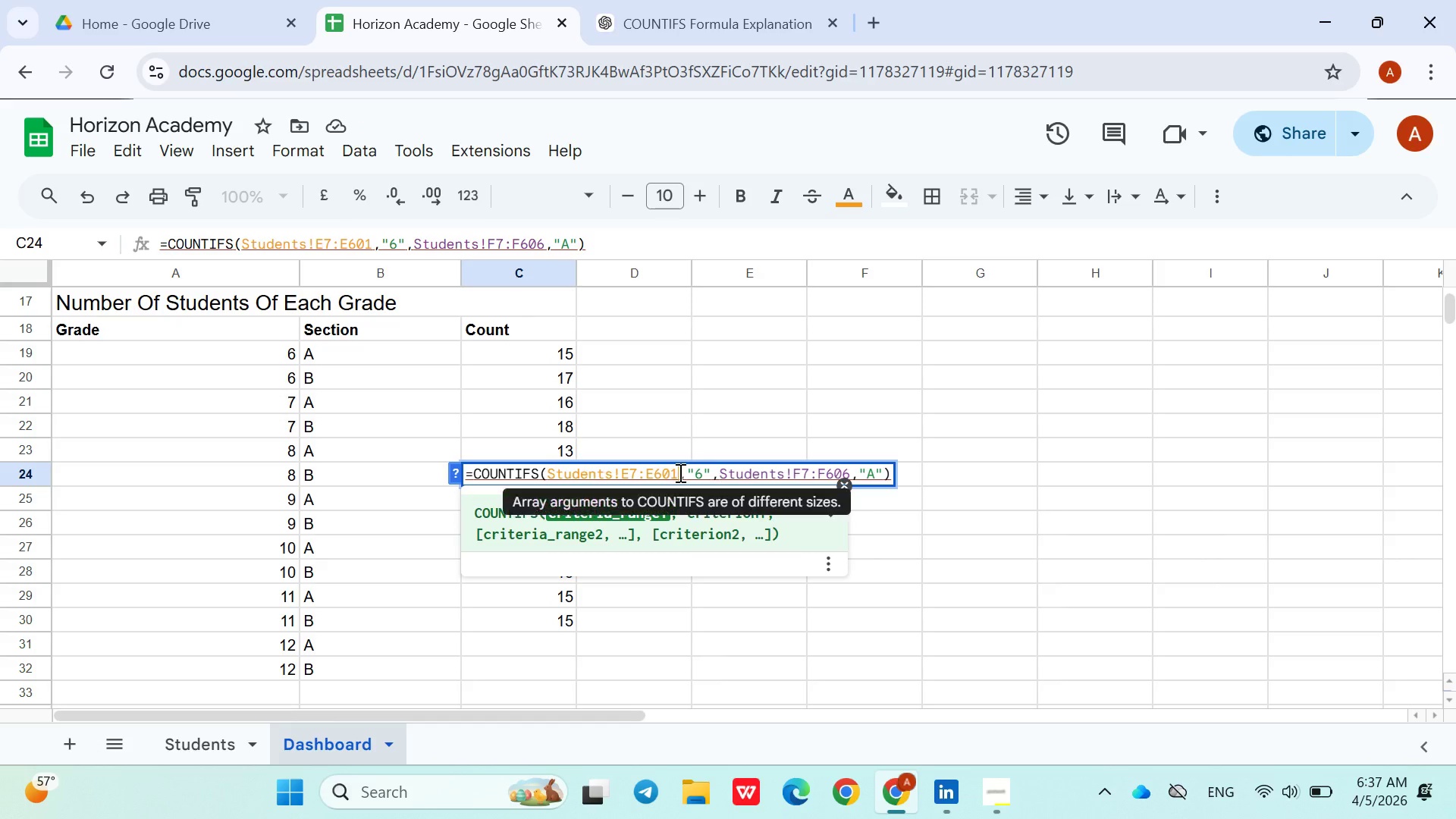 
key(ArrowRight)
 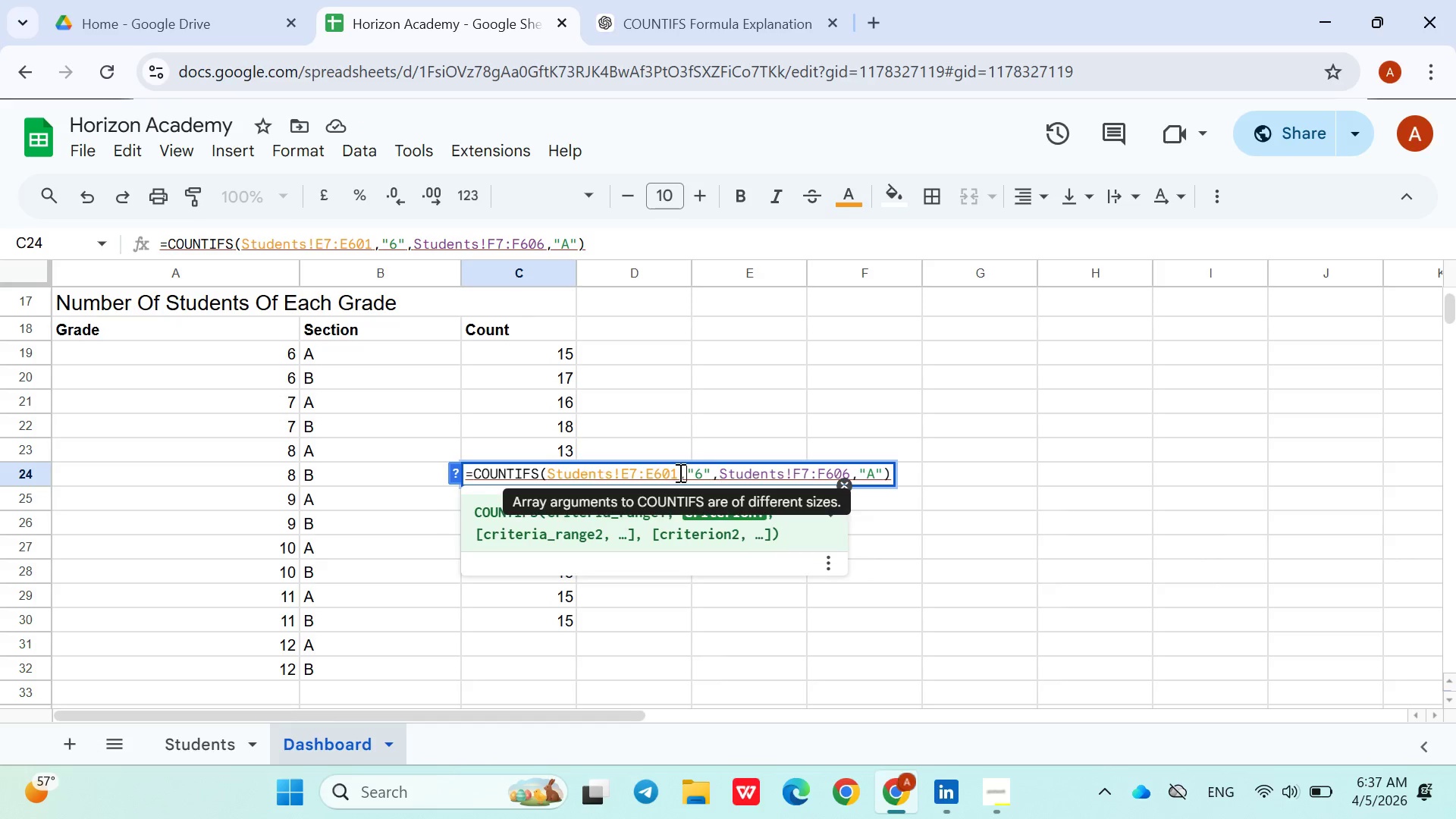 
key(ArrowRight)
 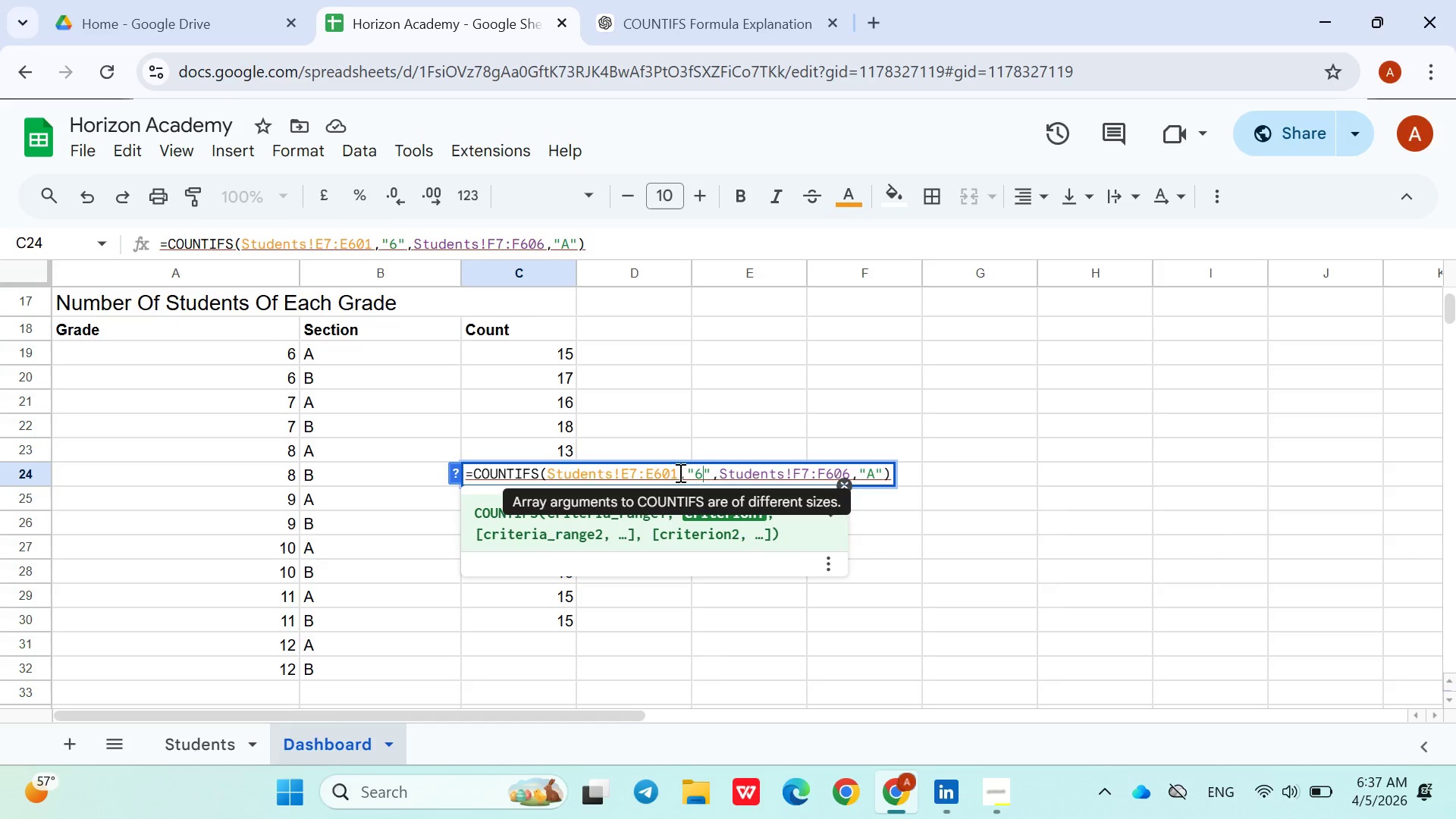 
key(ArrowRight)
 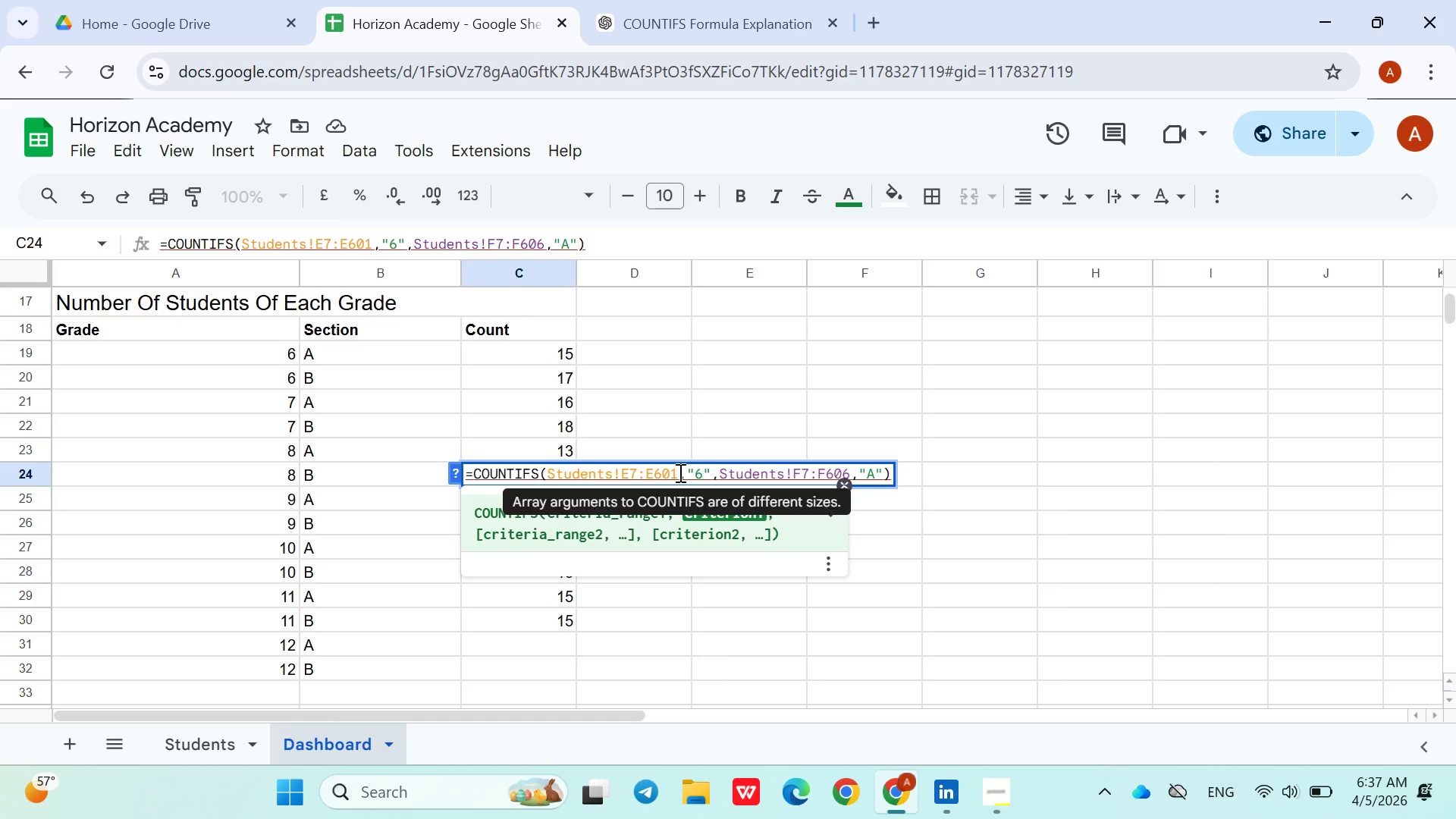 
key(Backspace)
 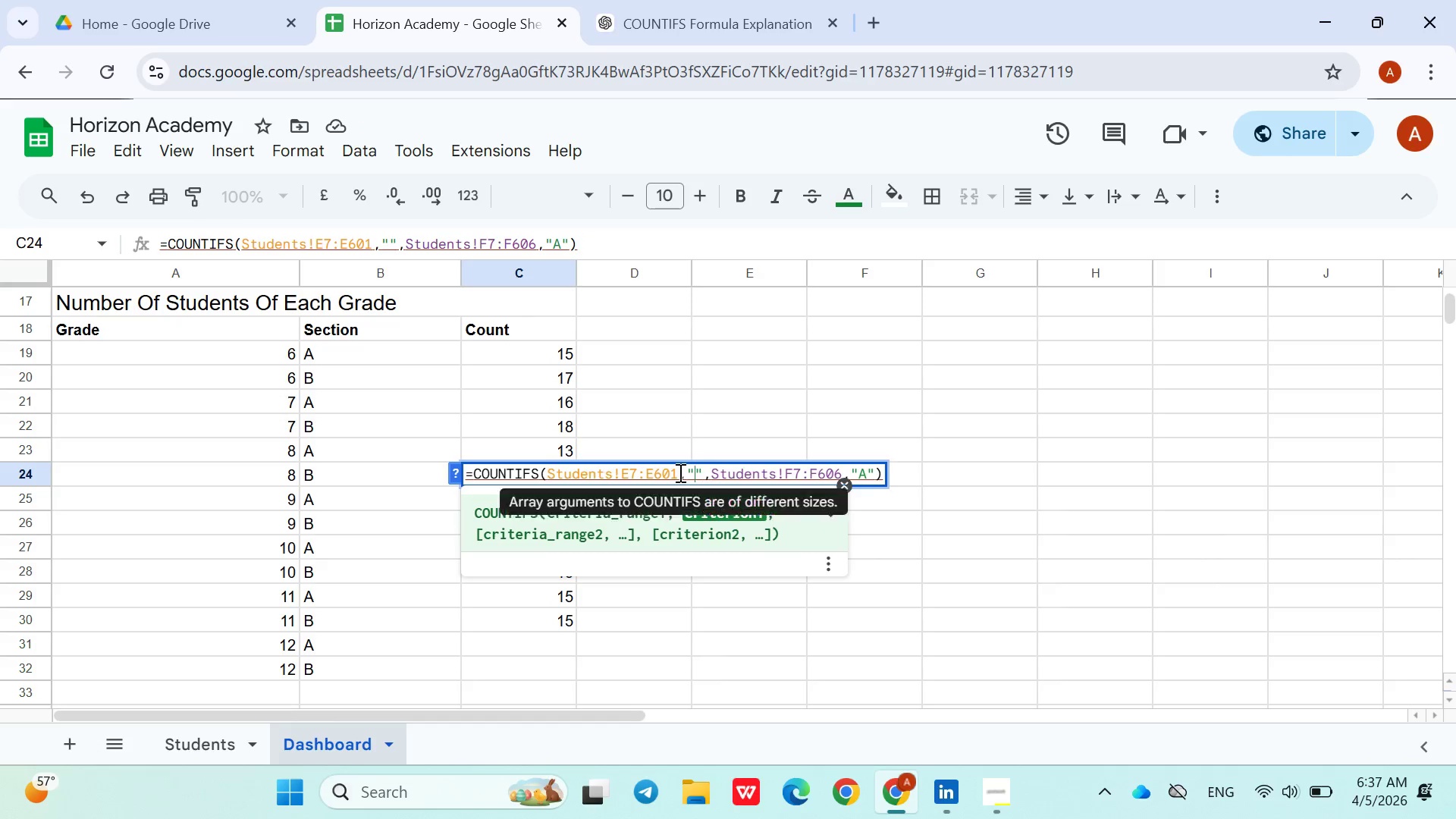 
key(8)
 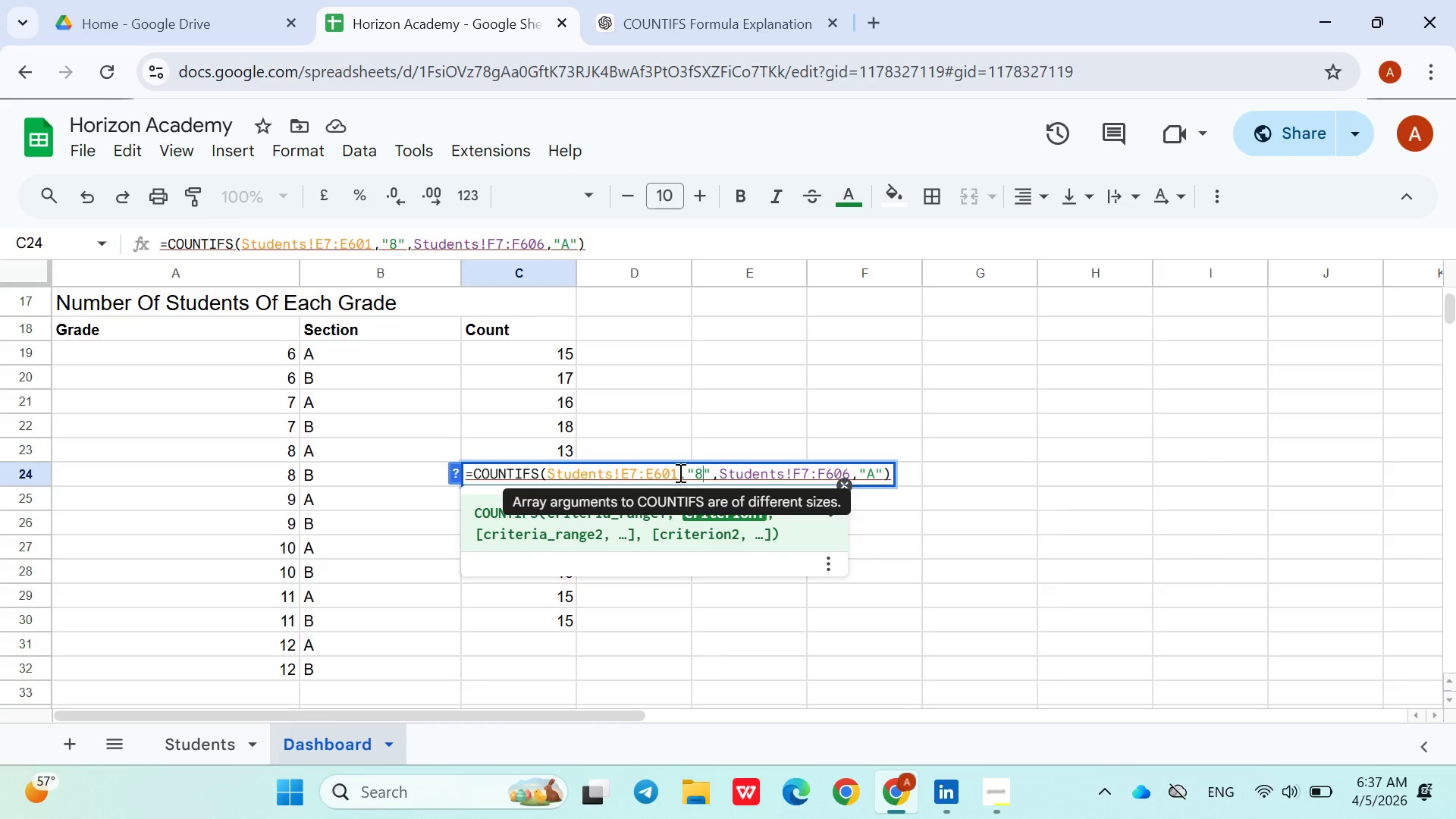 
key(ArrowRight)
 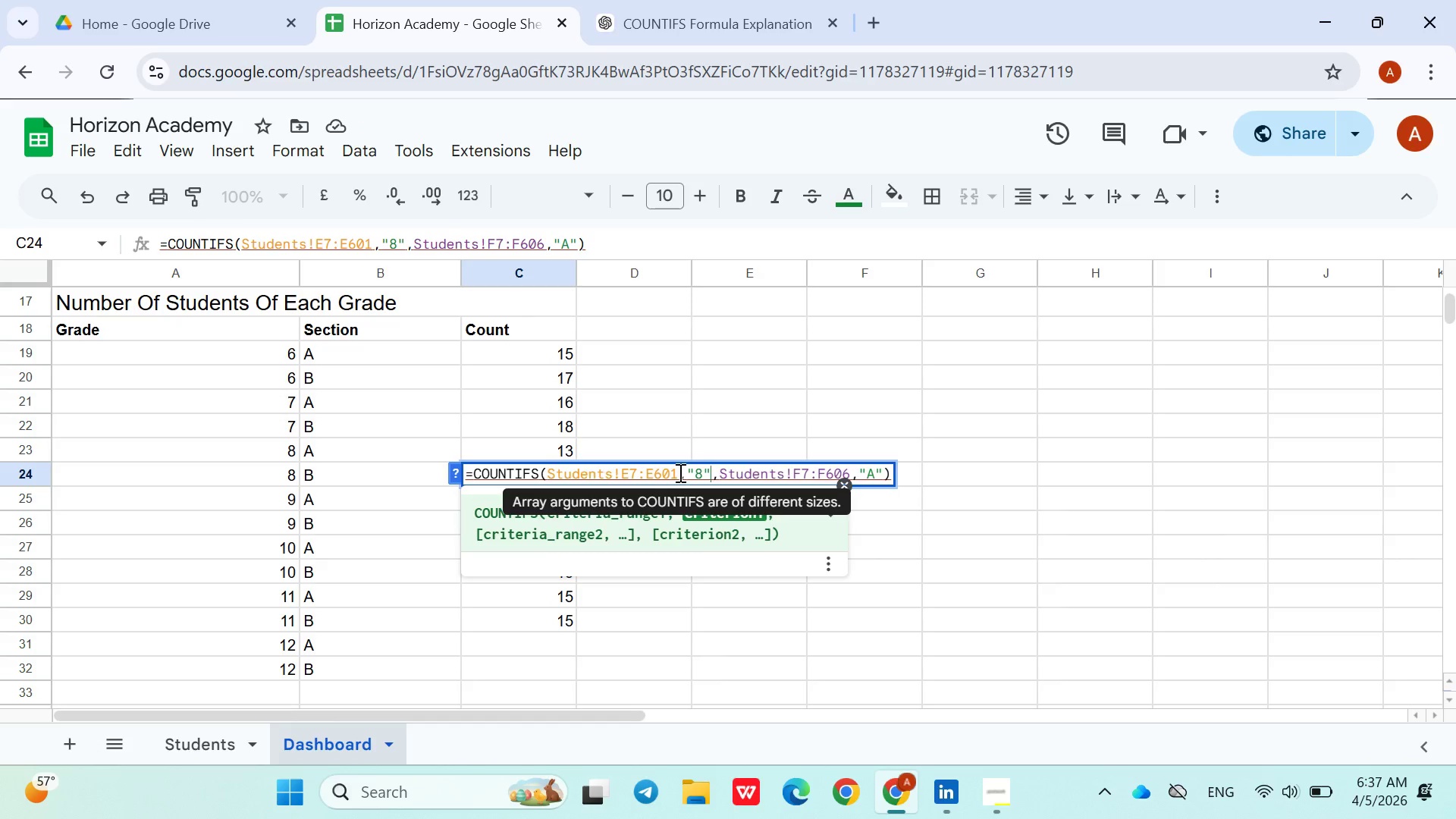 
key(ArrowRight)
 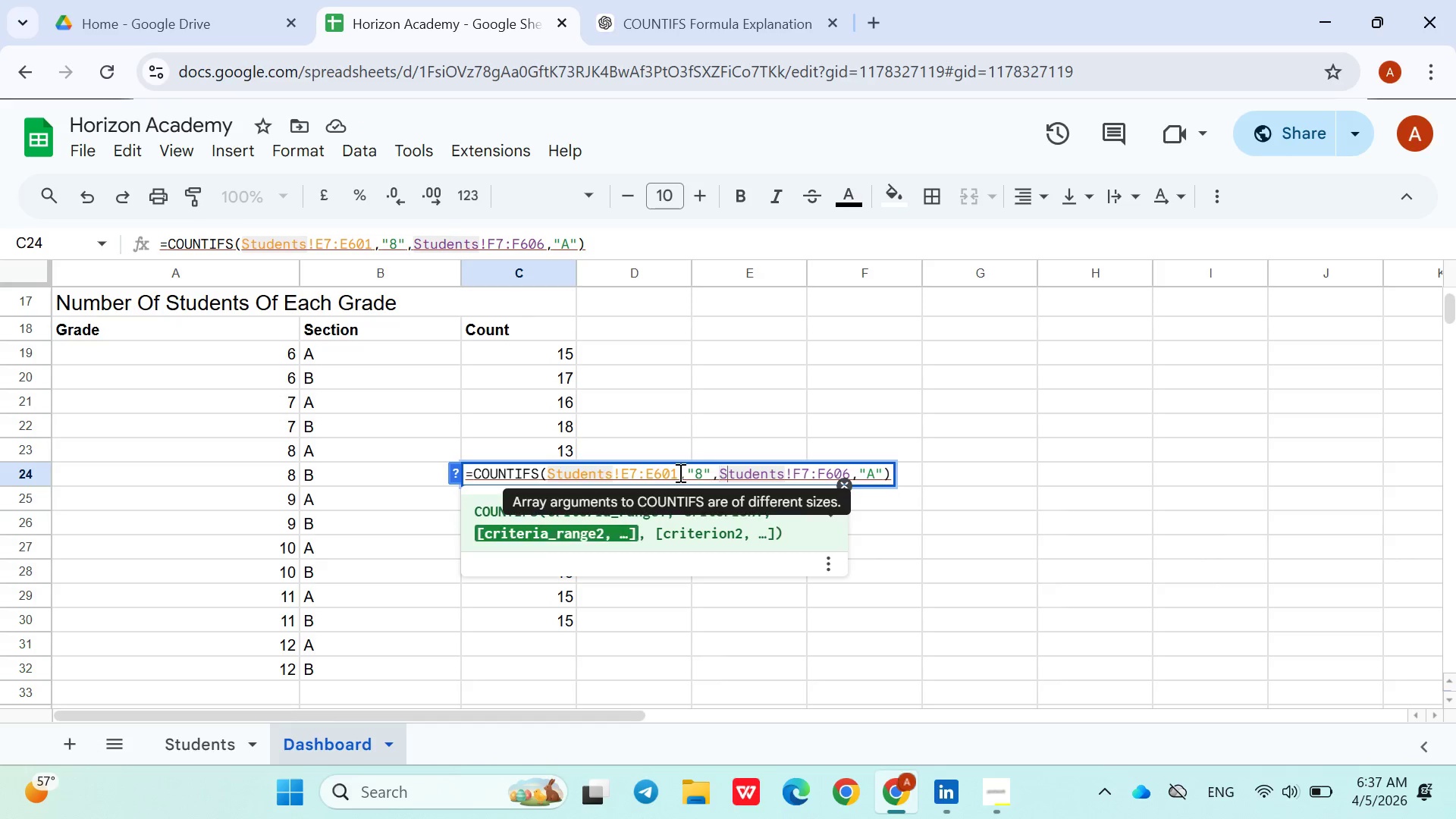 
key(ArrowRight)
 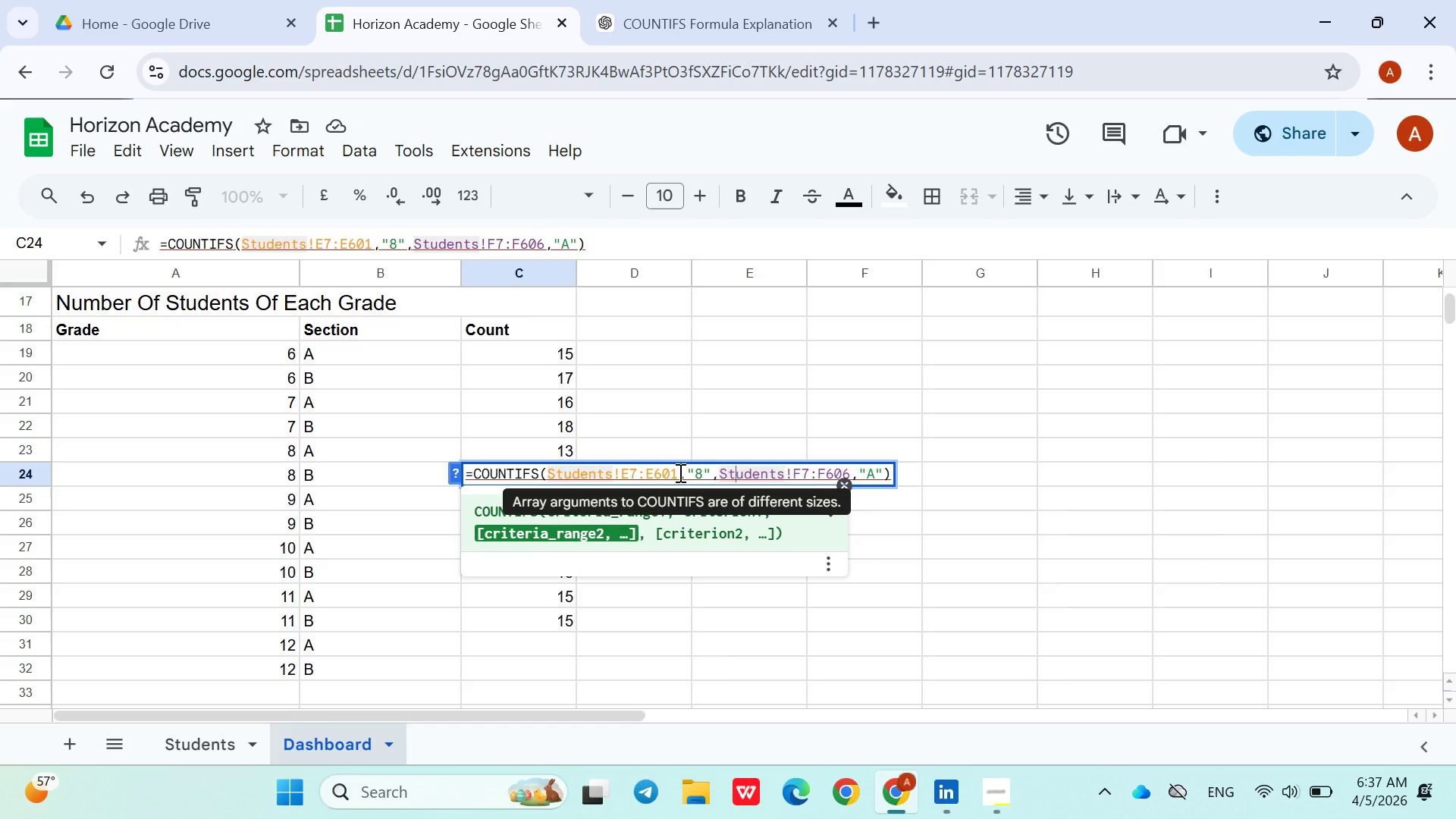 
key(ArrowRight)
 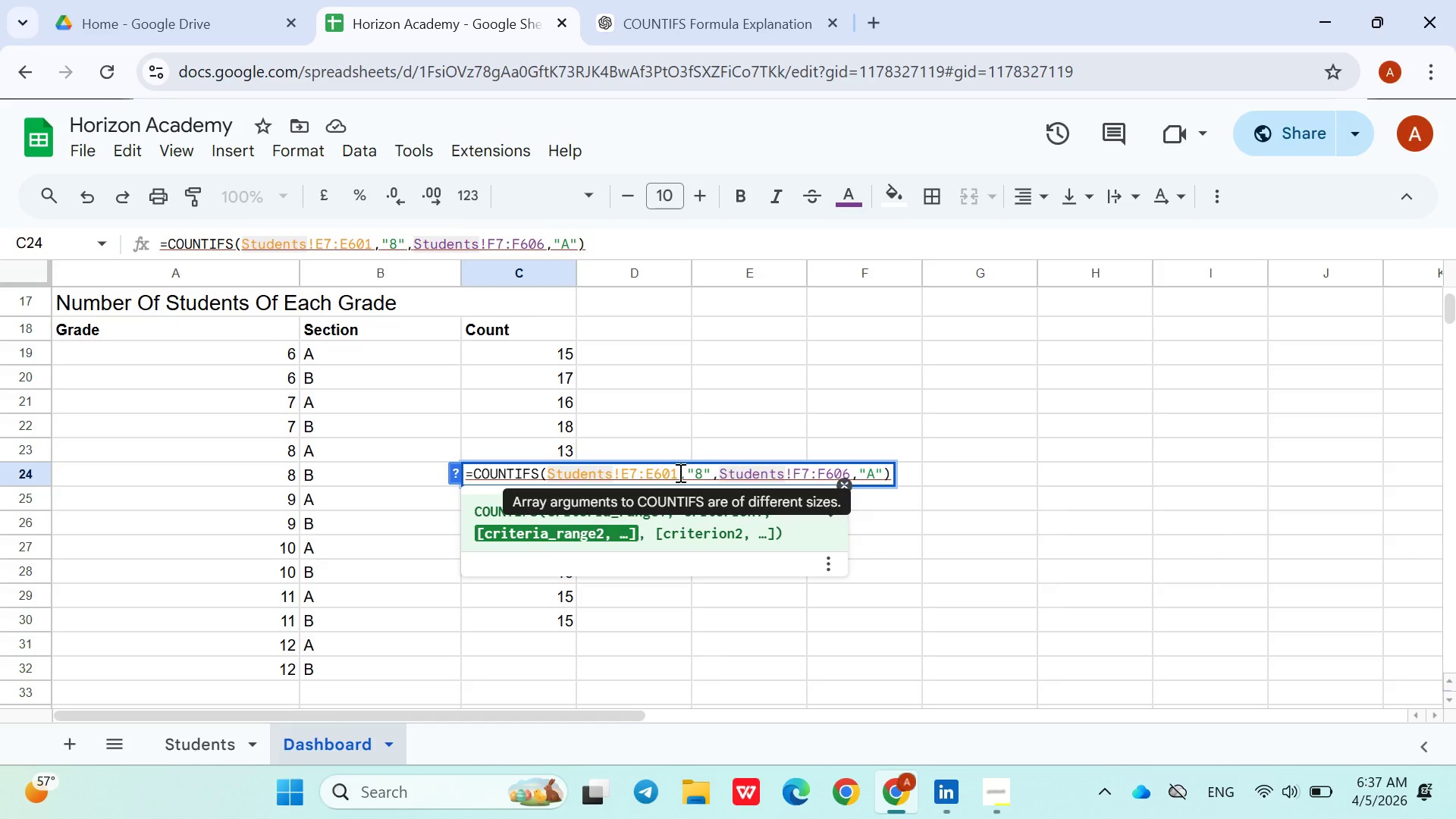 
key(ArrowRight)
 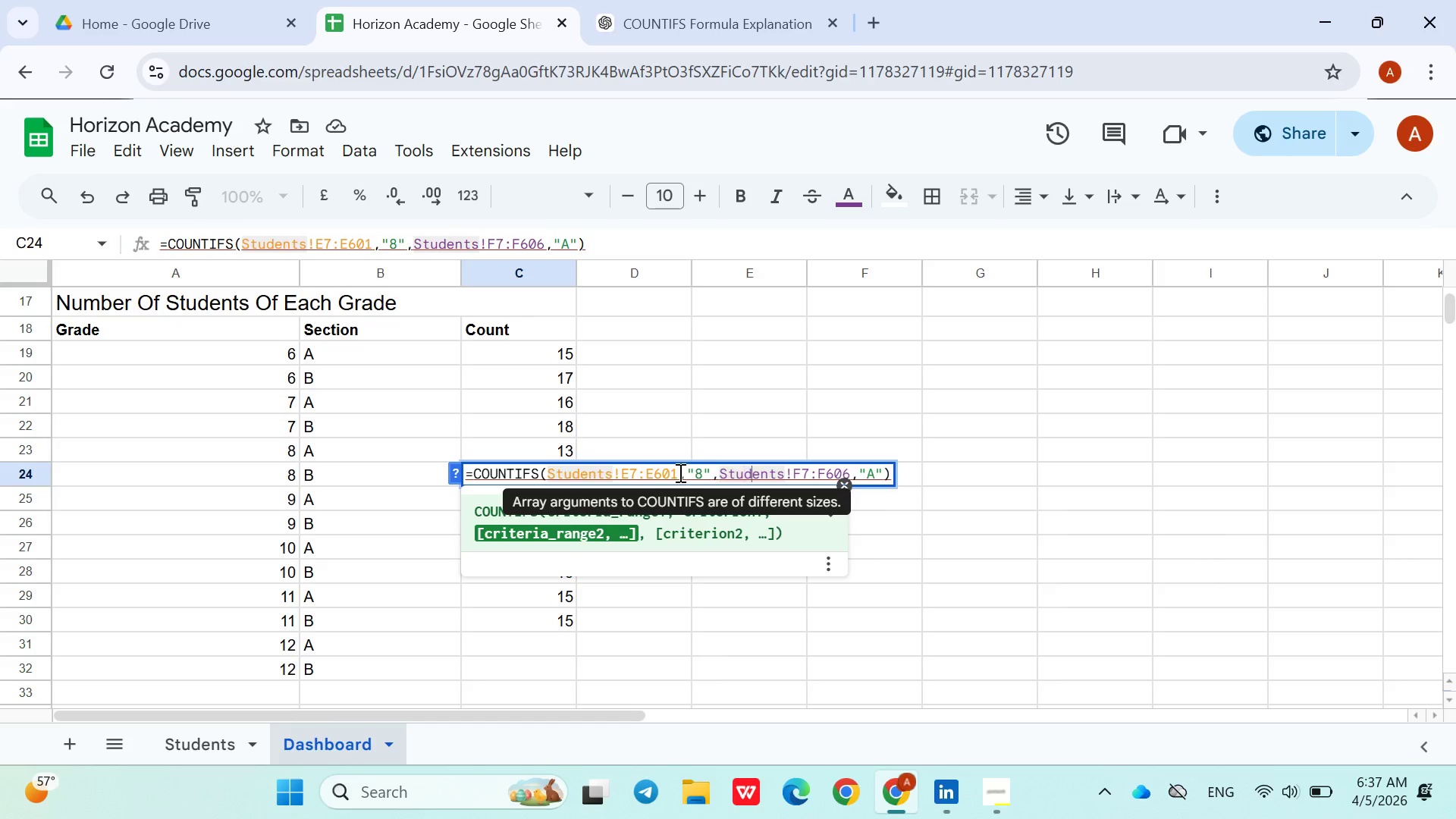 
key(ArrowRight)
 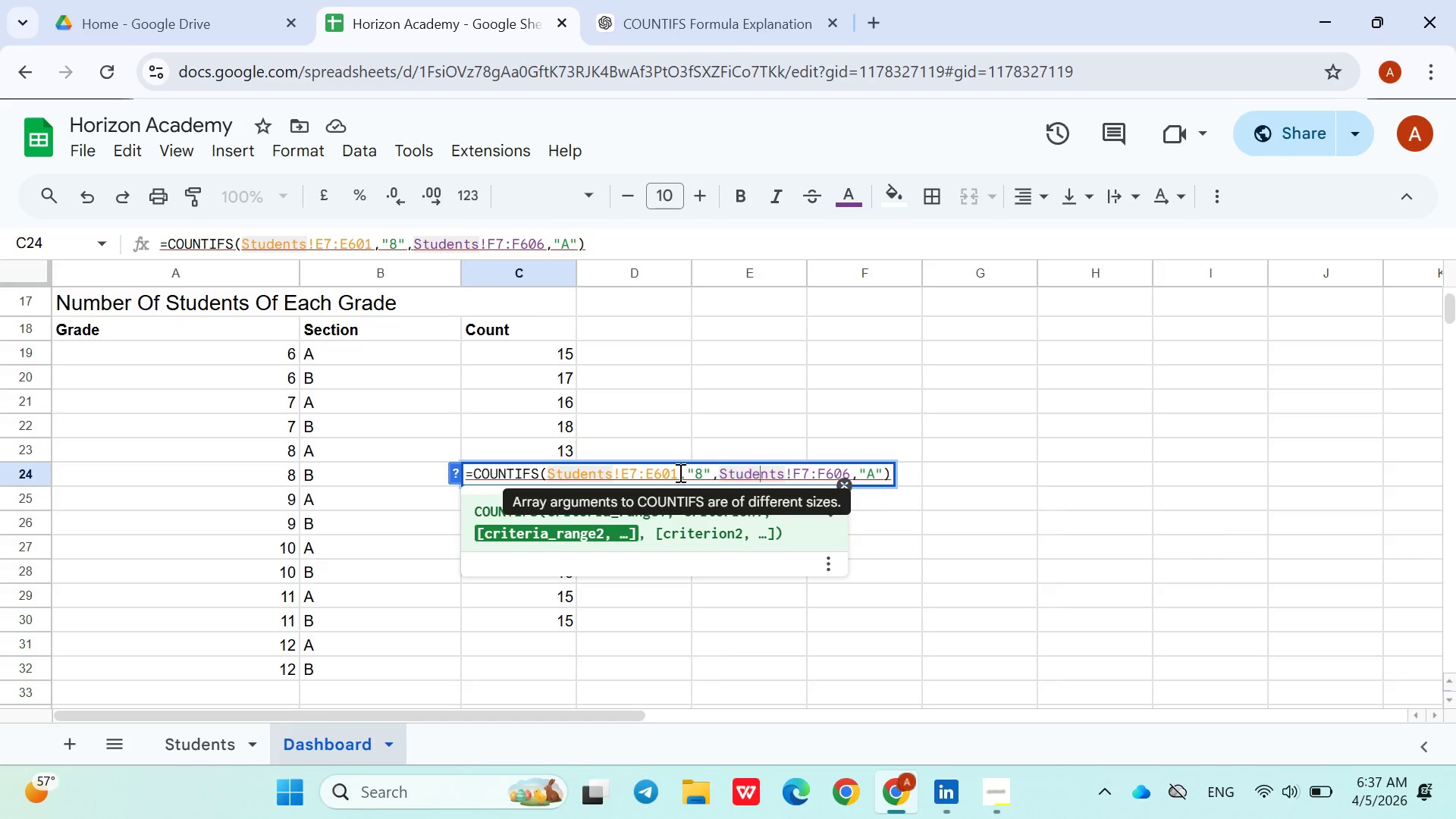 
key(ArrowRight)
 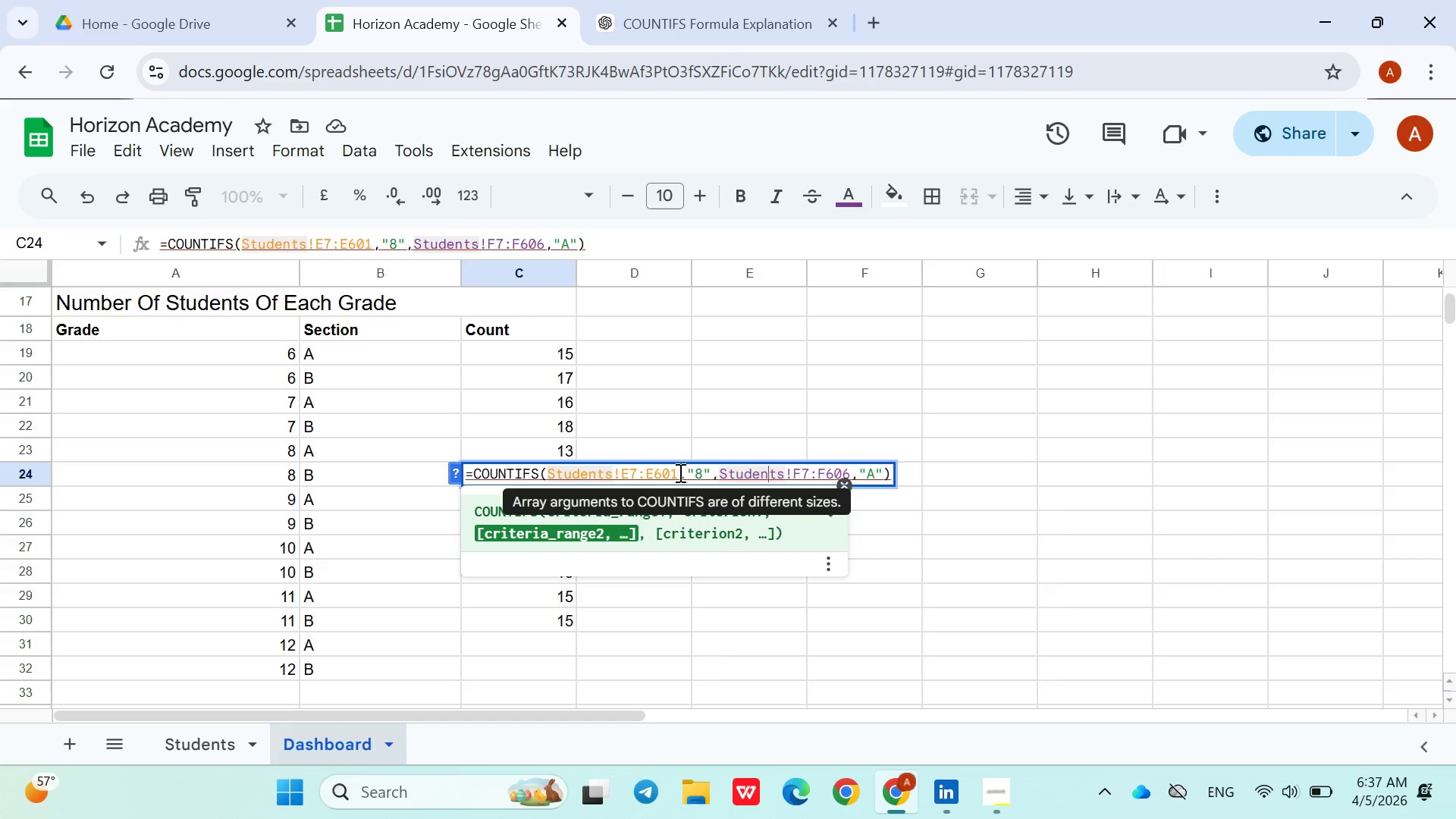 
hold_key(key=ArrowRight, duration=0.75)
 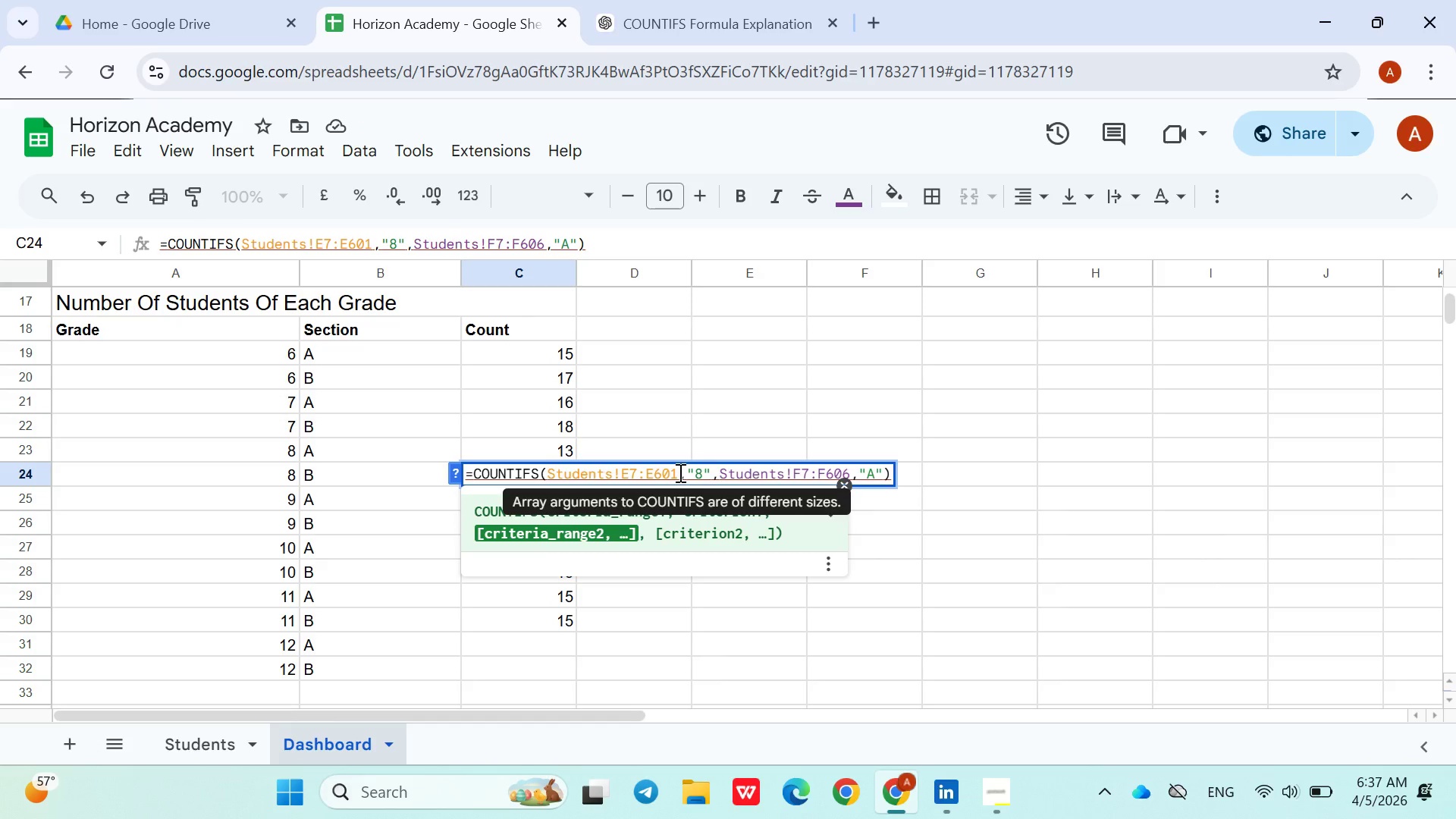 
key(ArrowRight)
 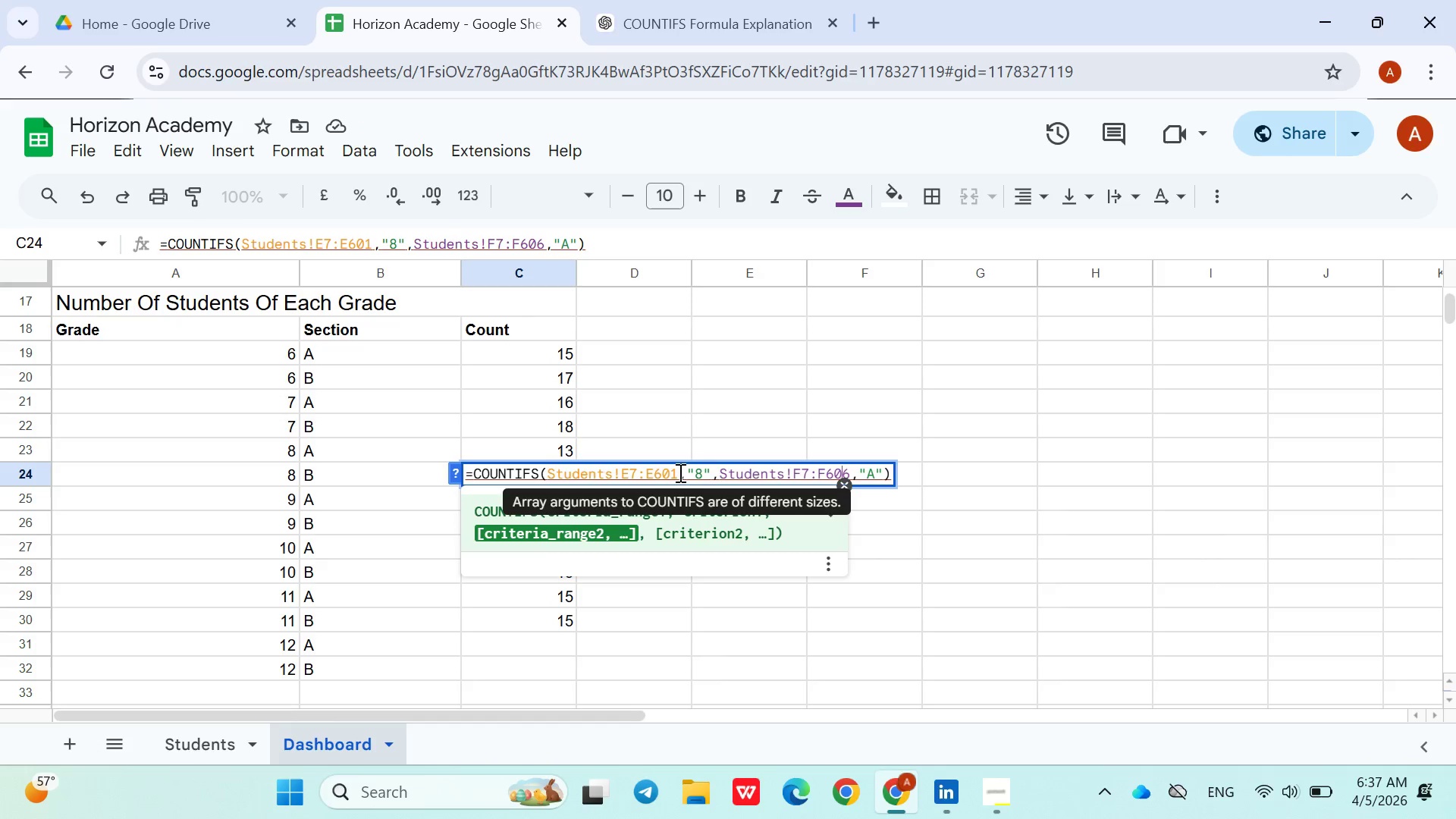 
key(ArrowRight)
 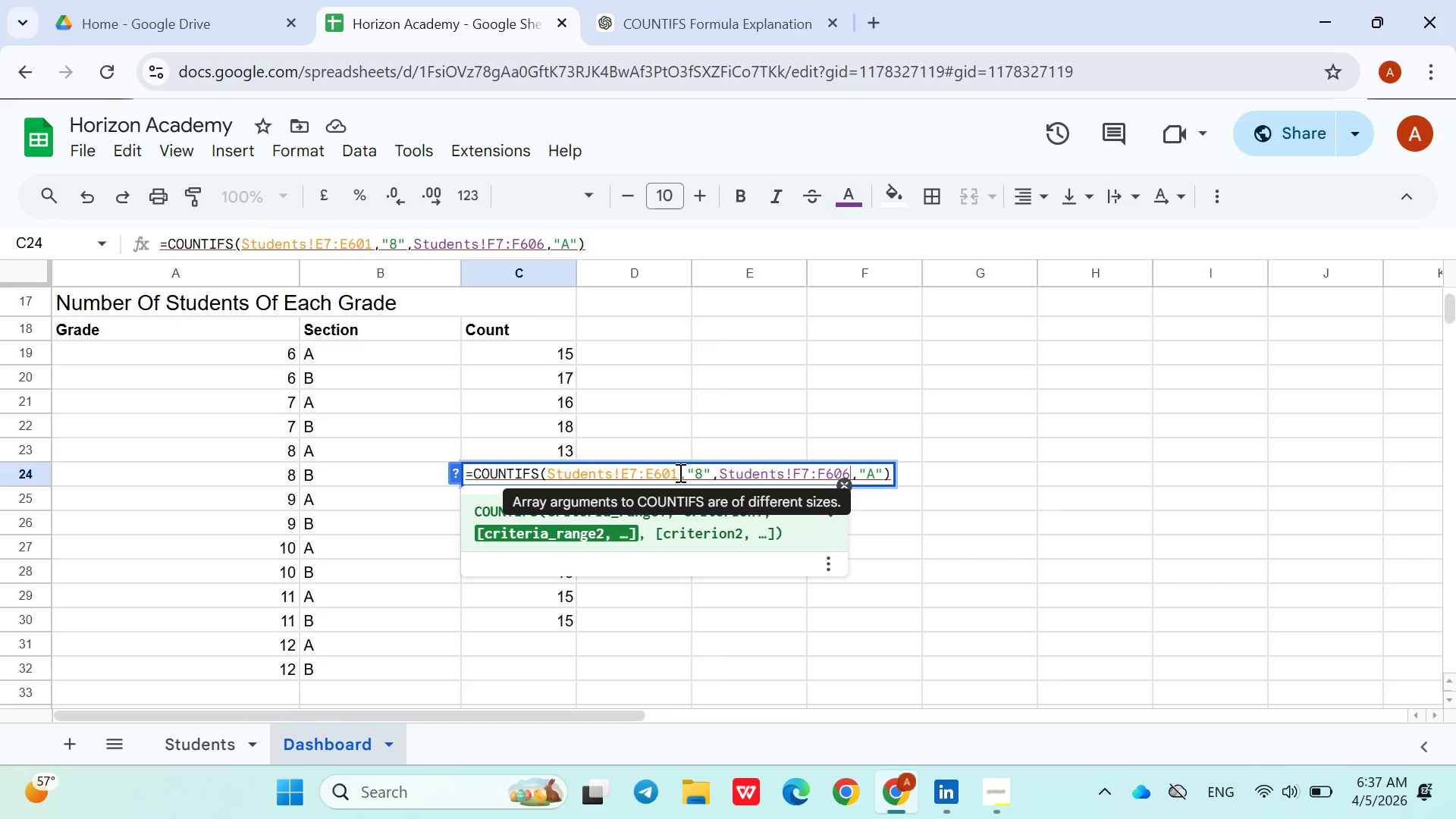 
key(Backspace)
 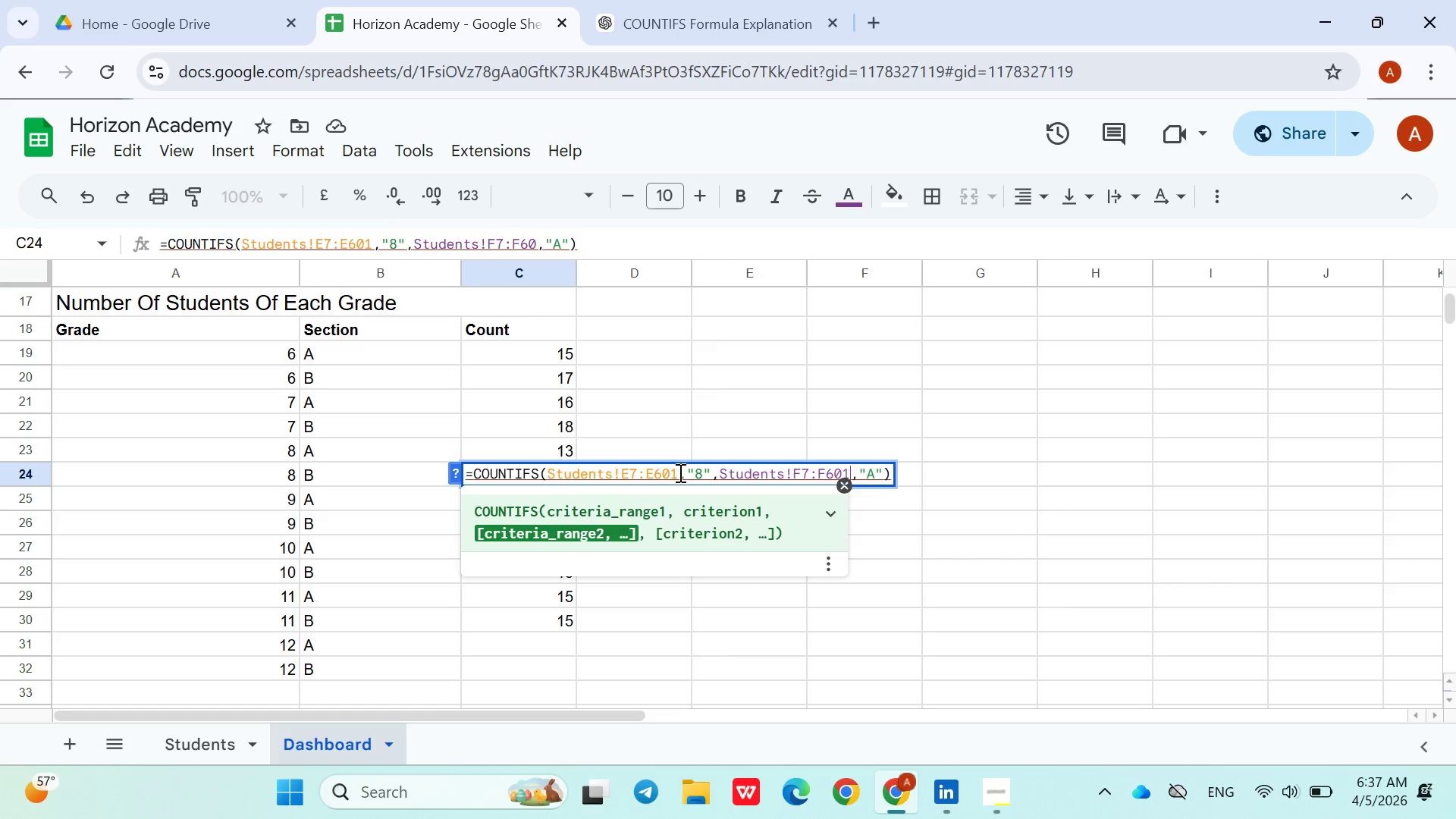 
key(1)
 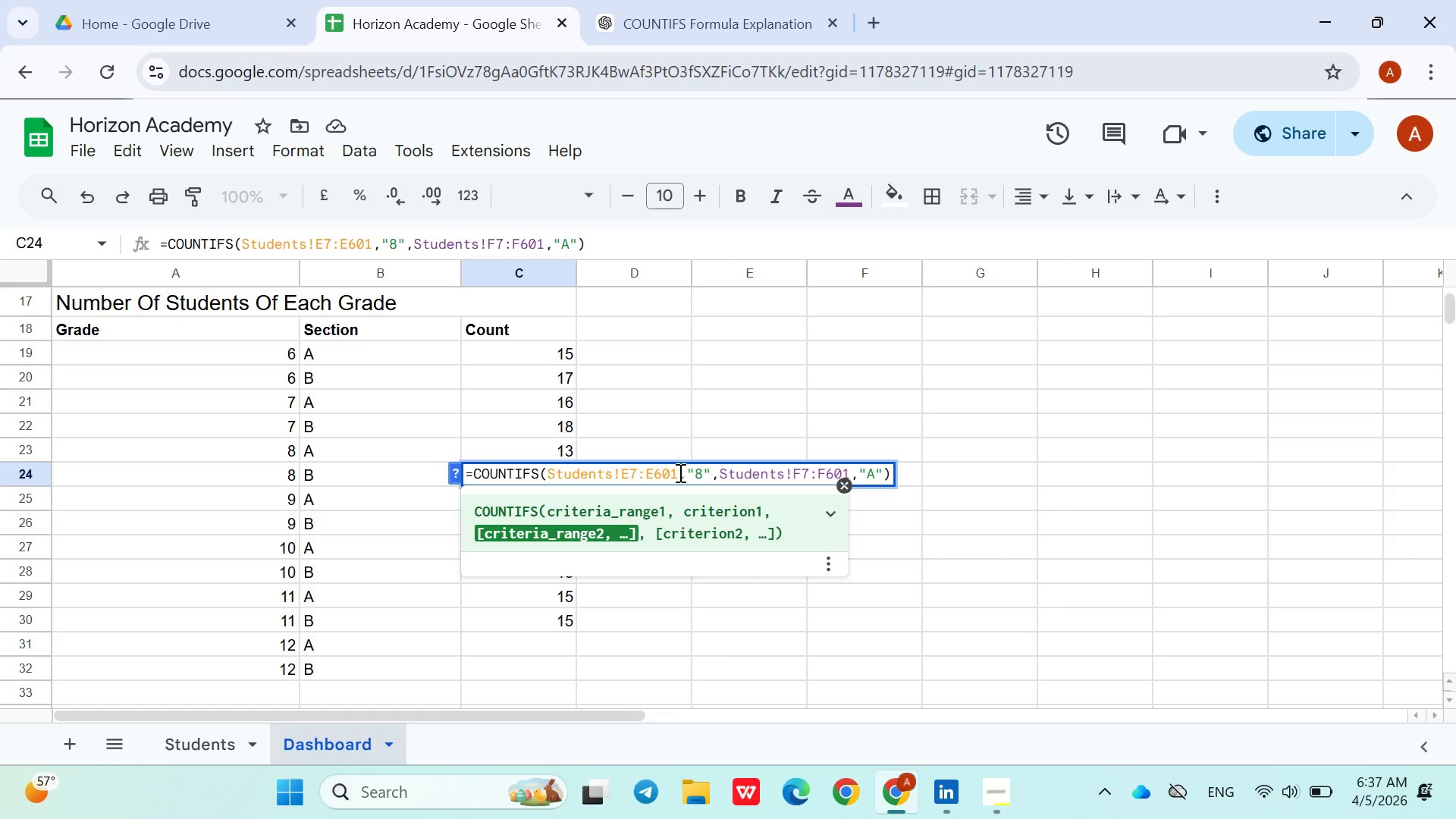 
key(ArrowLeft)
 